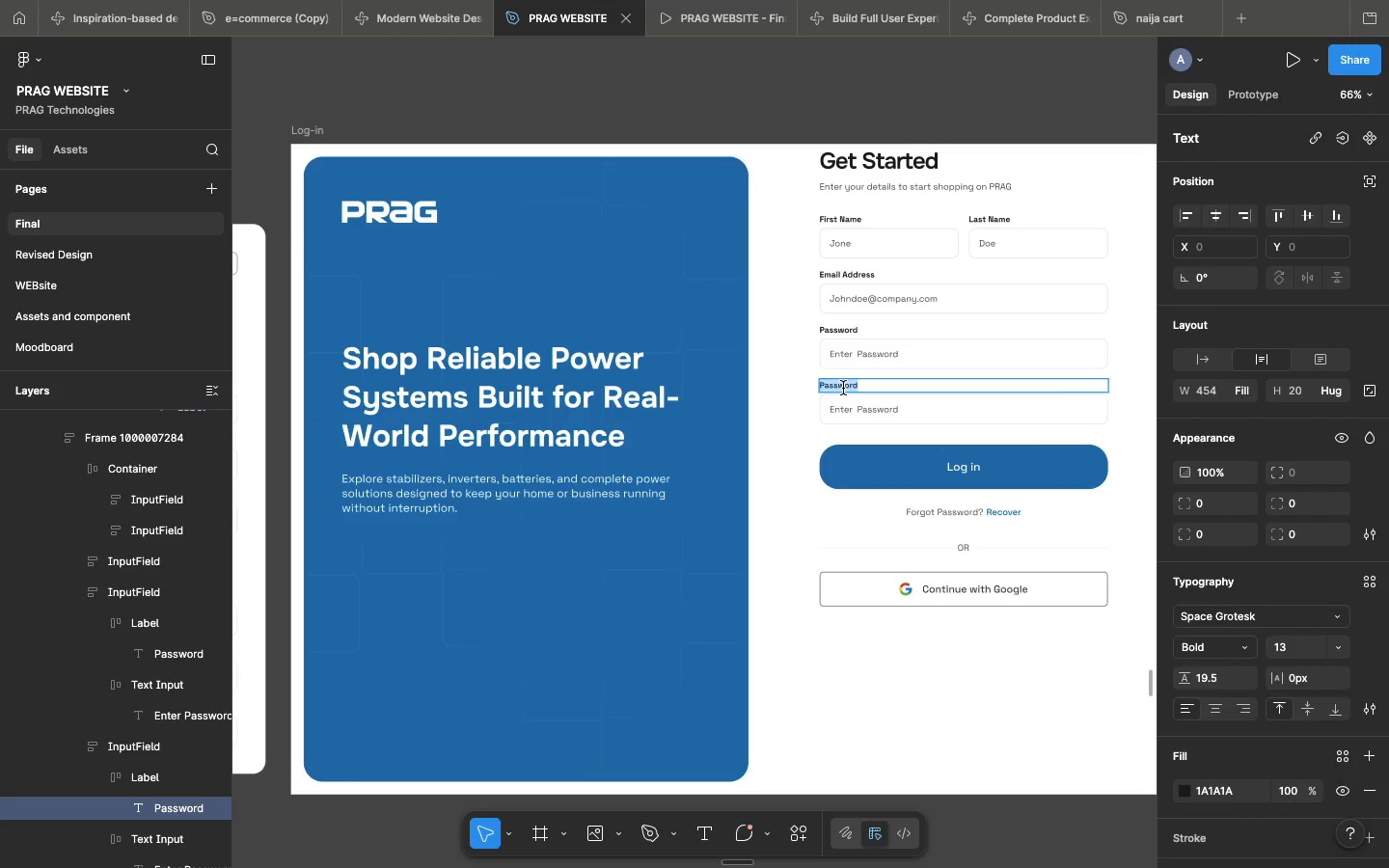 
triple_click([843, 388])
 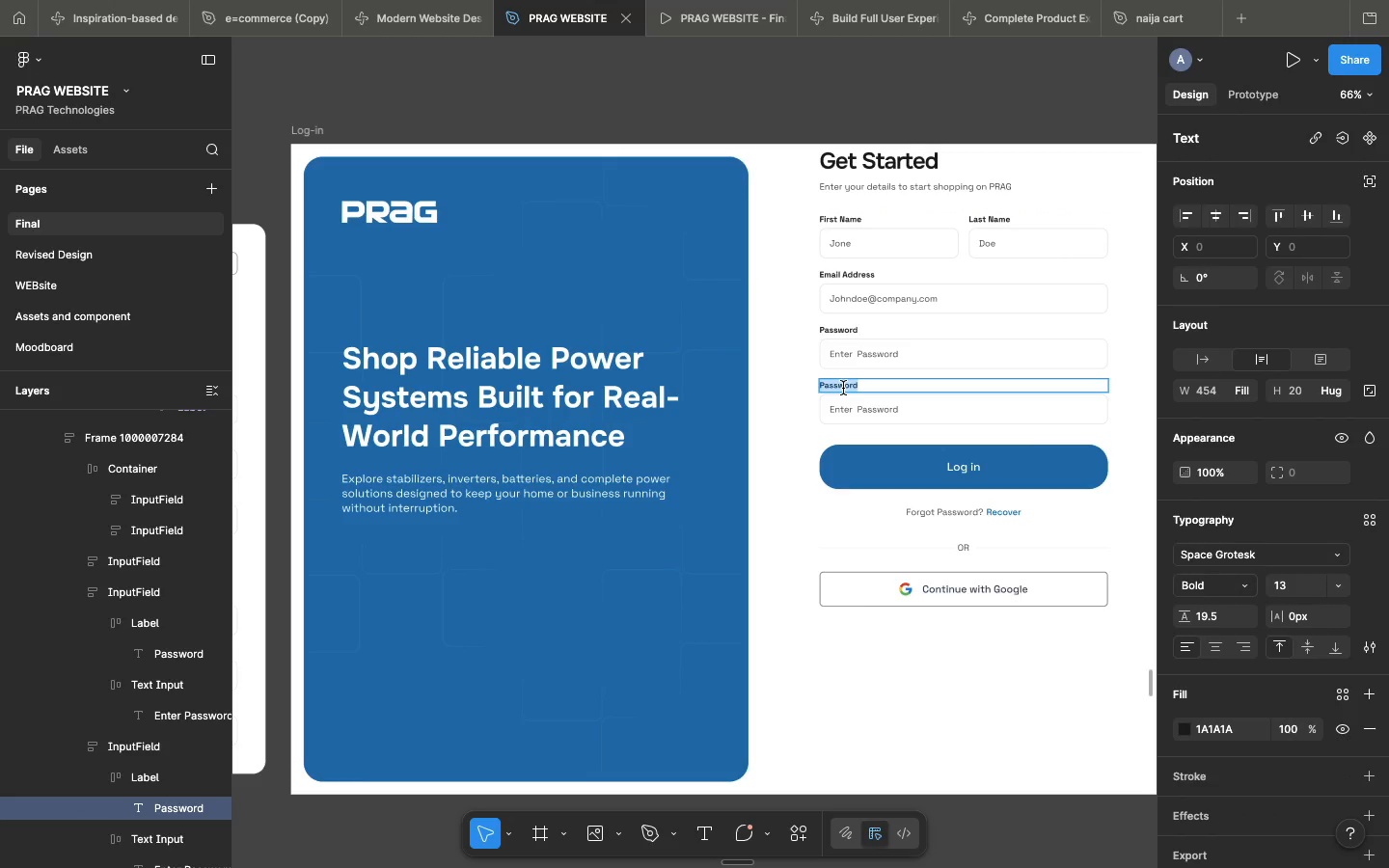 
key(CapsLock)
 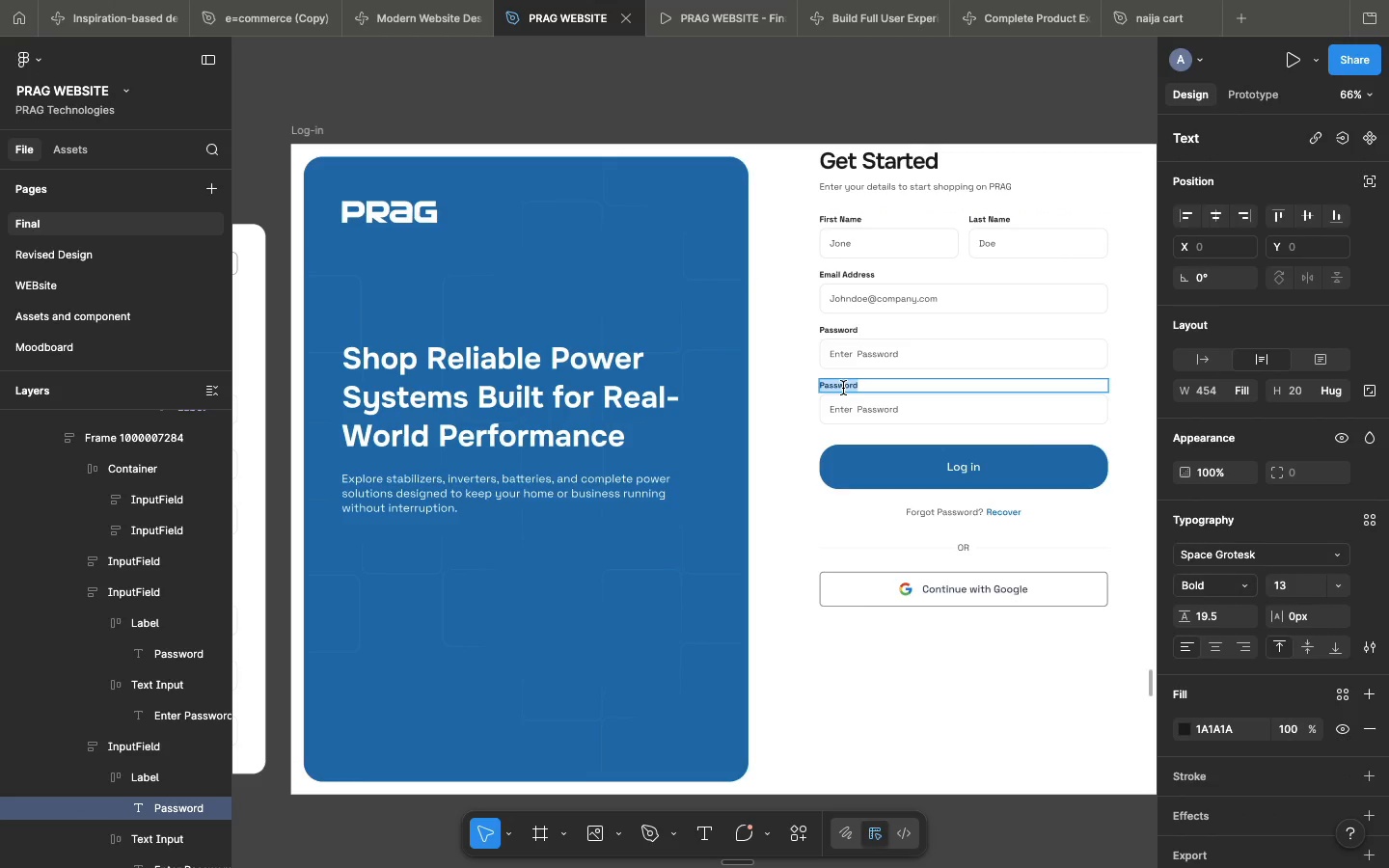 
key(CapsLock)
 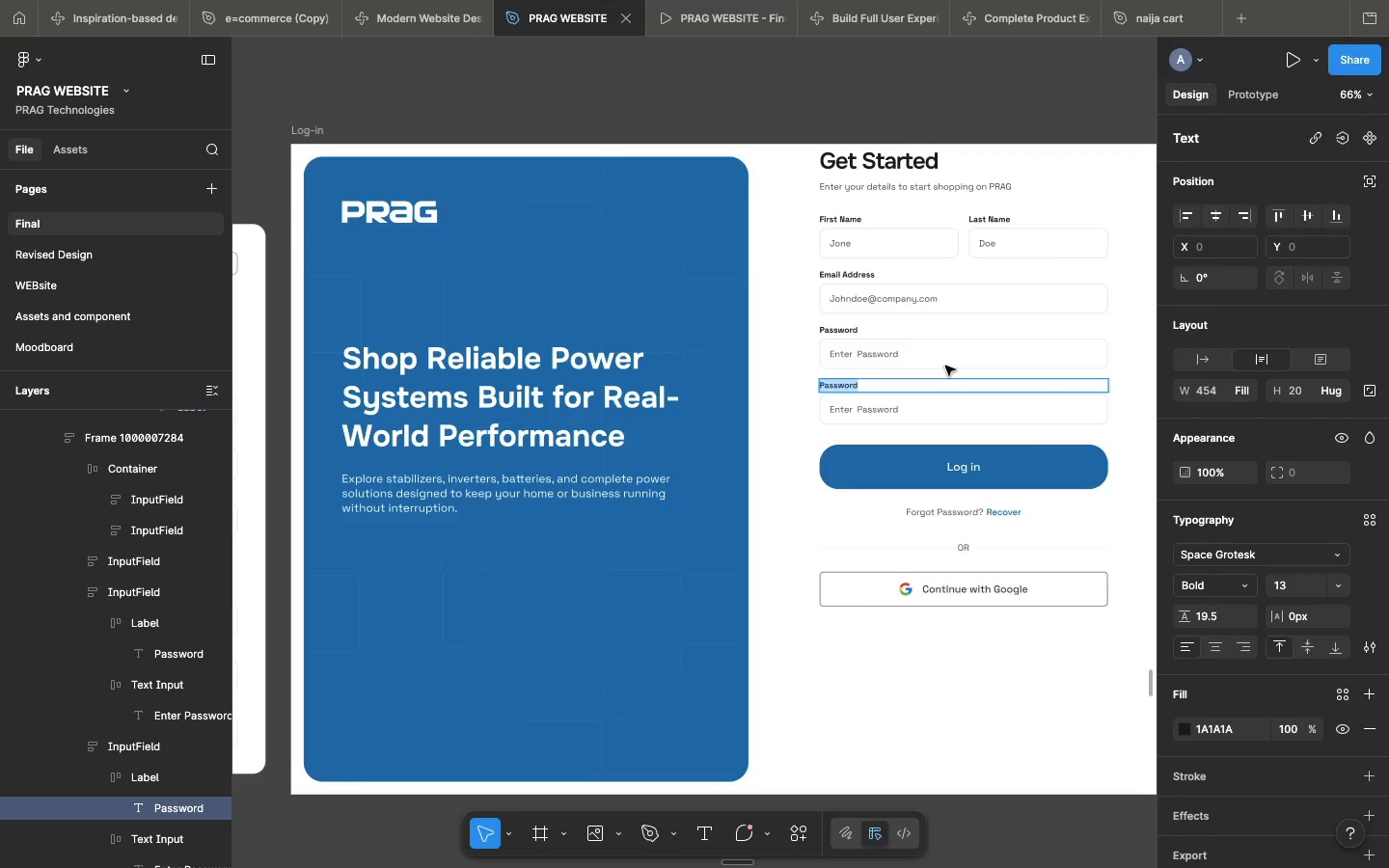 
key(C)
 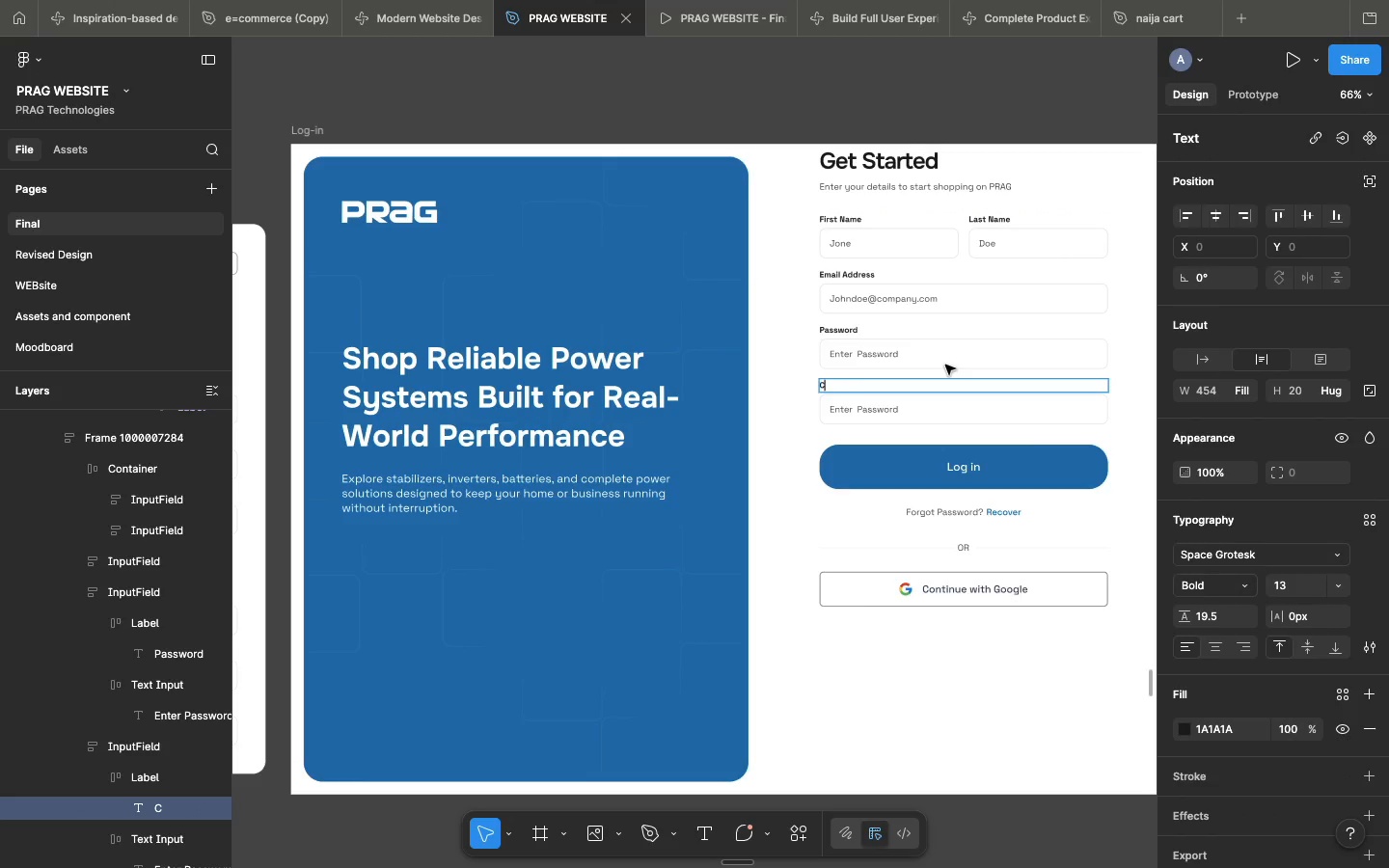 
type(onffirm )
key(Backspace)
key(Backspace)
key(Backspace)
key(Backspace)
key(Backspace)
type(irm Password)
 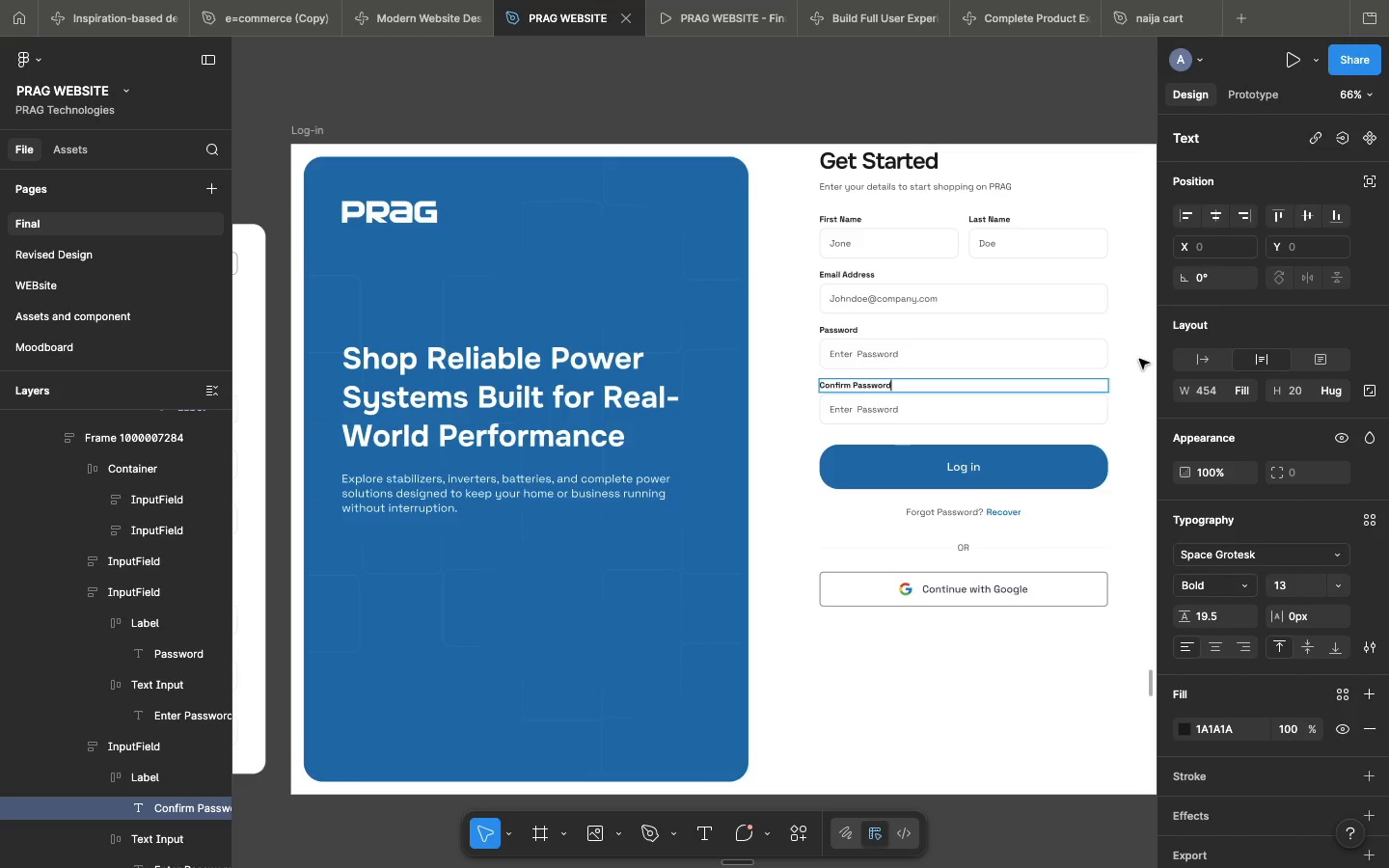 
left_click([1139, 359])
 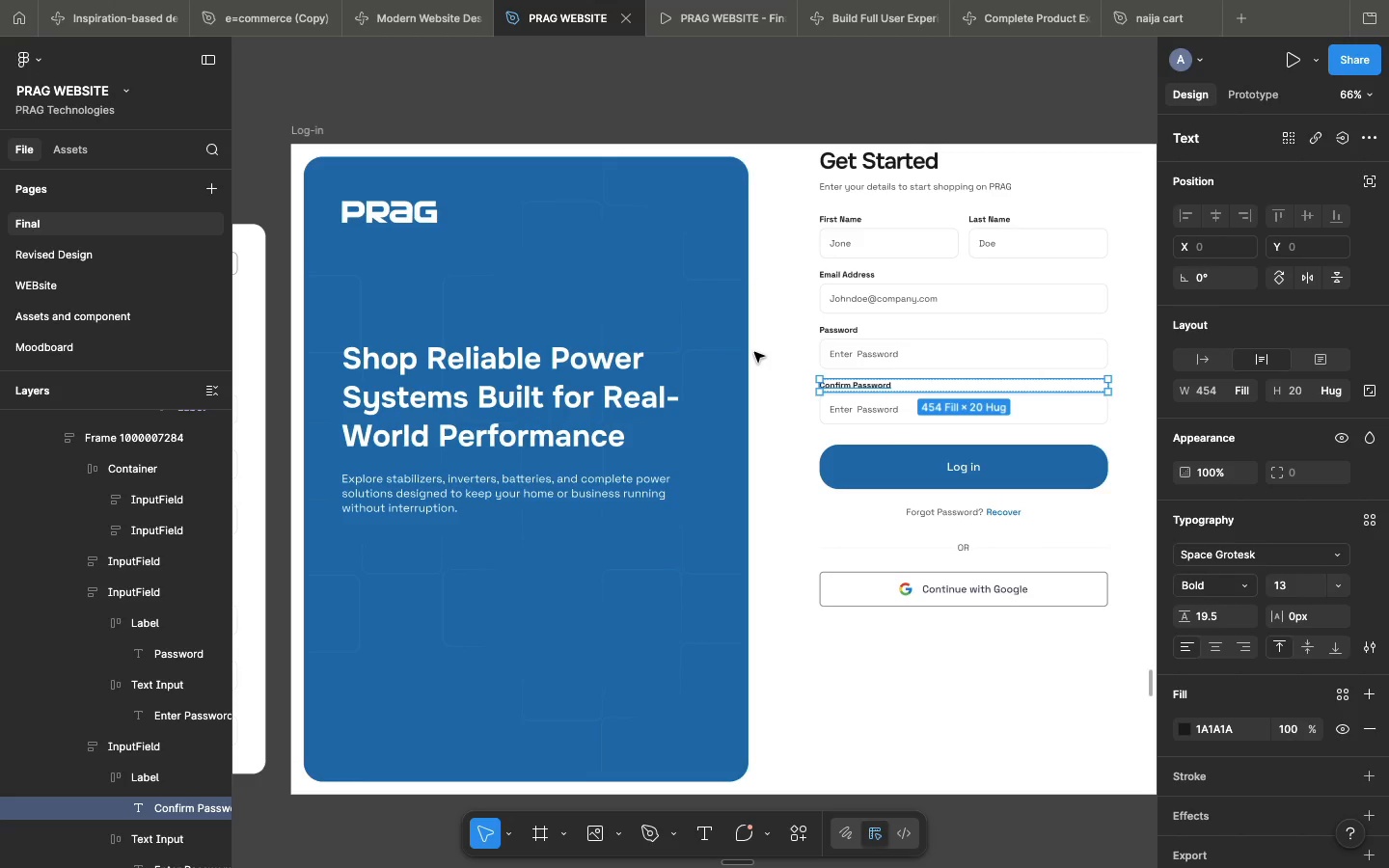 
left_click([754, 352])
 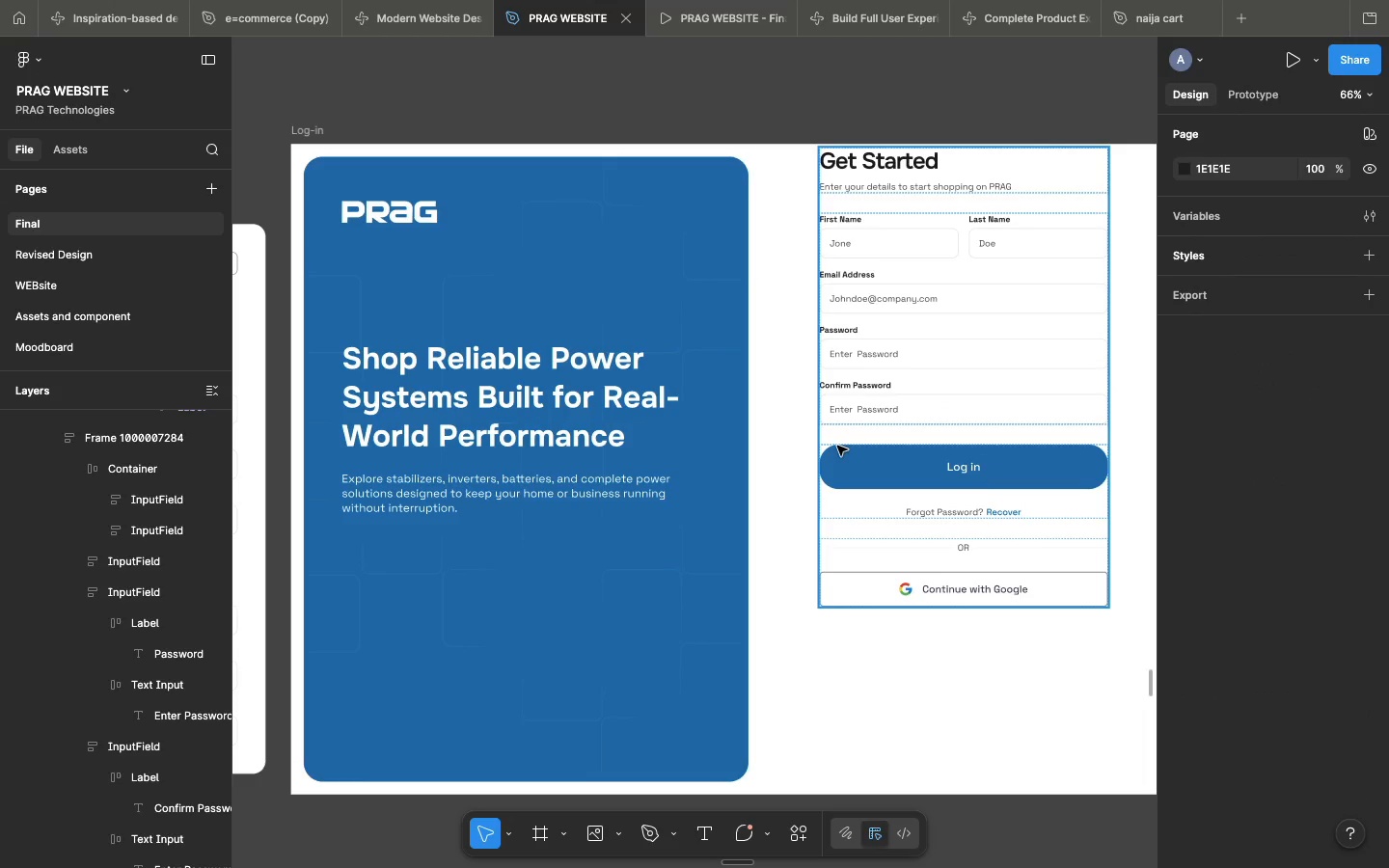 
left_click([837, 446])
 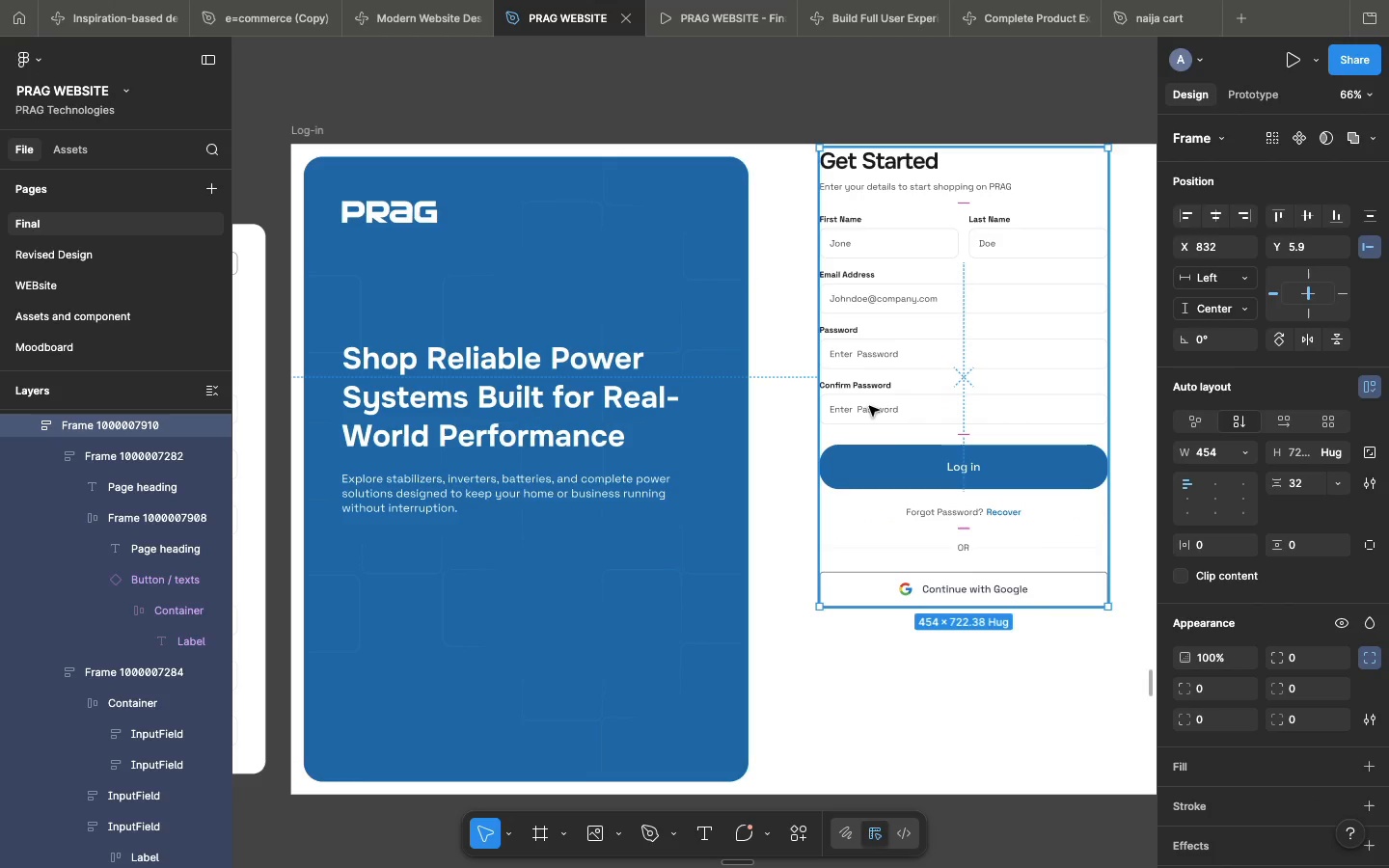 
left_click_drag(start_coordinate=[869, 406], to_coordinate=[863, 471])
 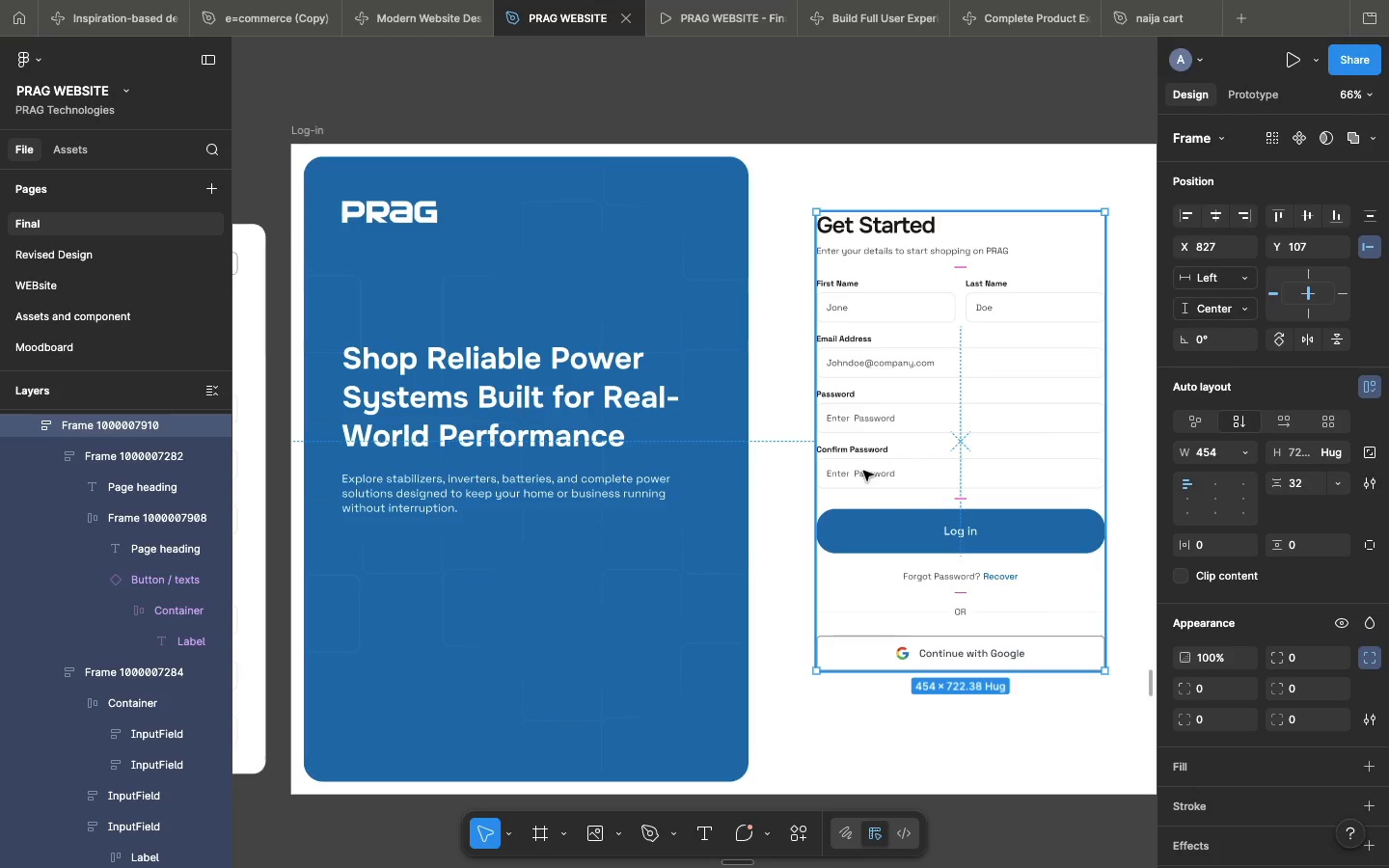 
left_click([876, 498])
 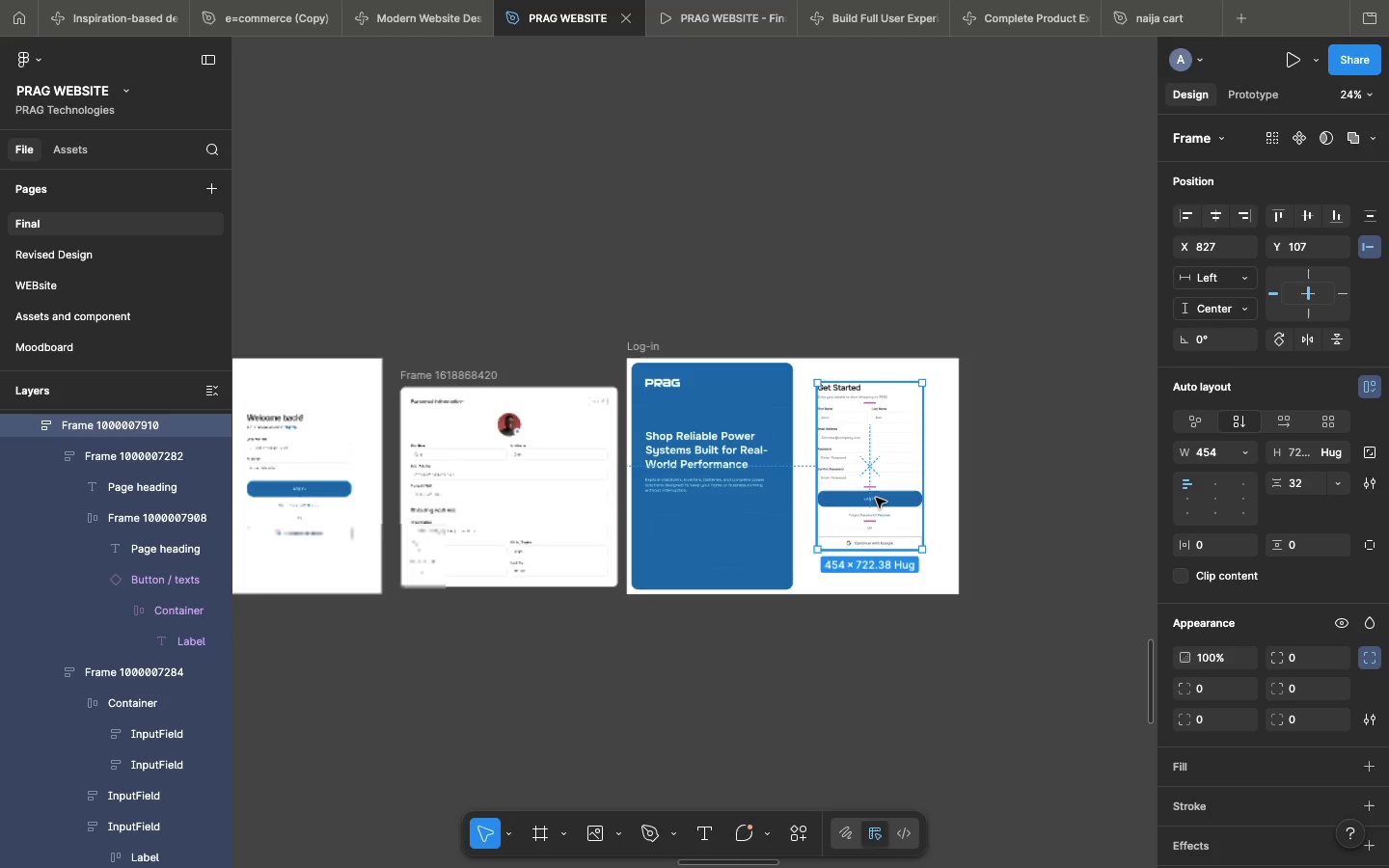 
scroll: coordinate [863, 471], scroll_direction: down, amount: 15.0
 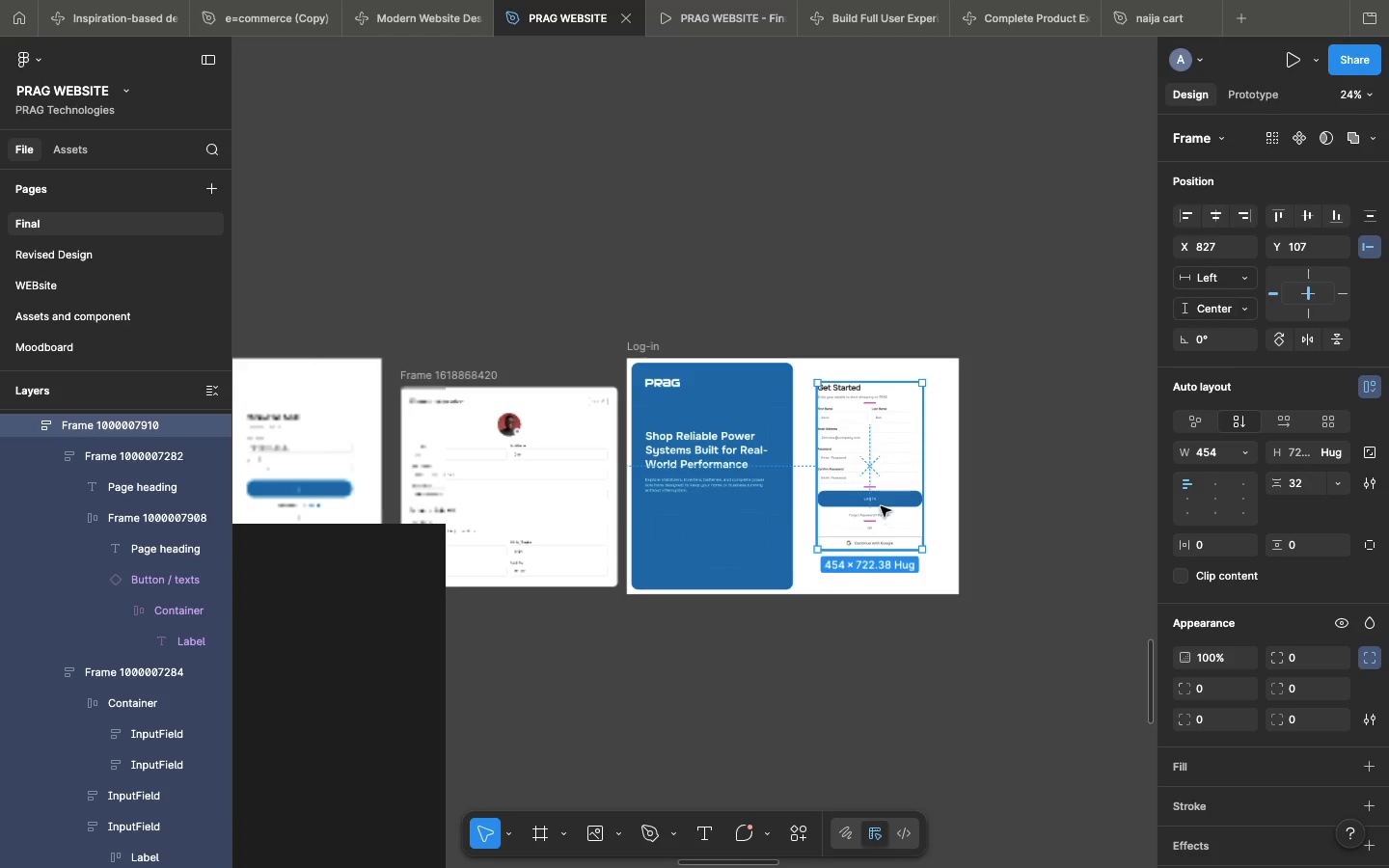 
double_click([876, 498])
 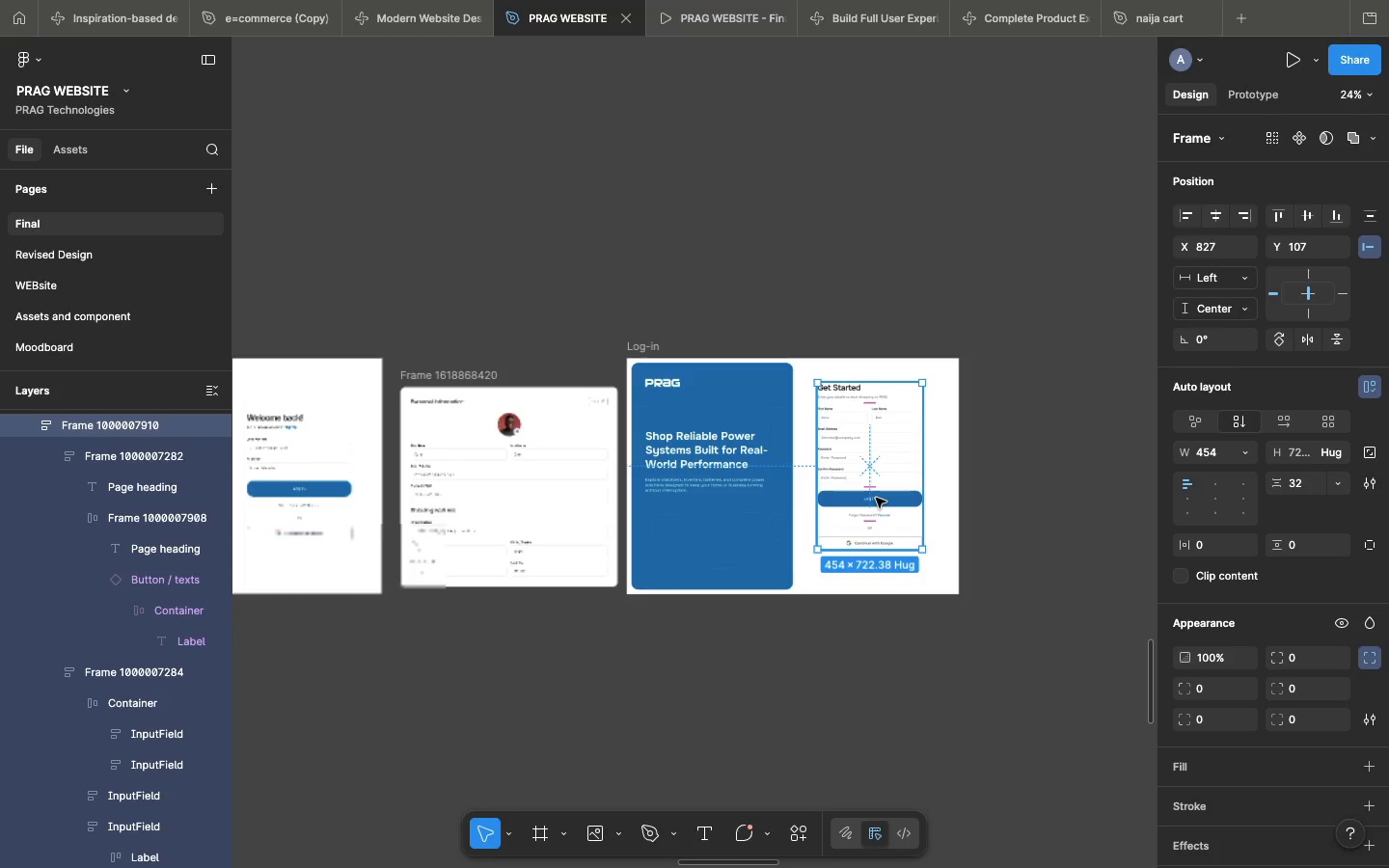 
triple_click([876, 498])
 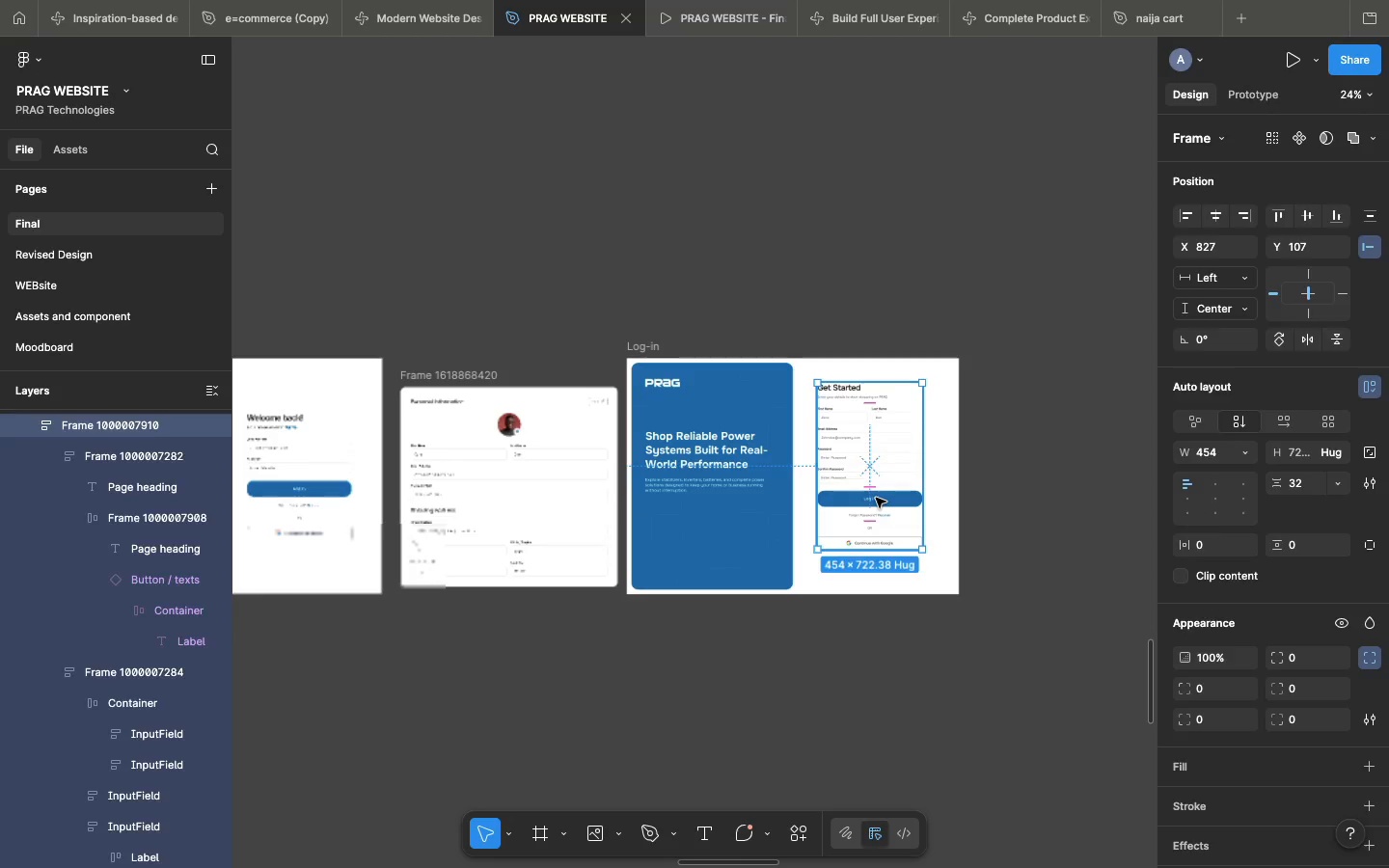 
triple_click([876, 498])
 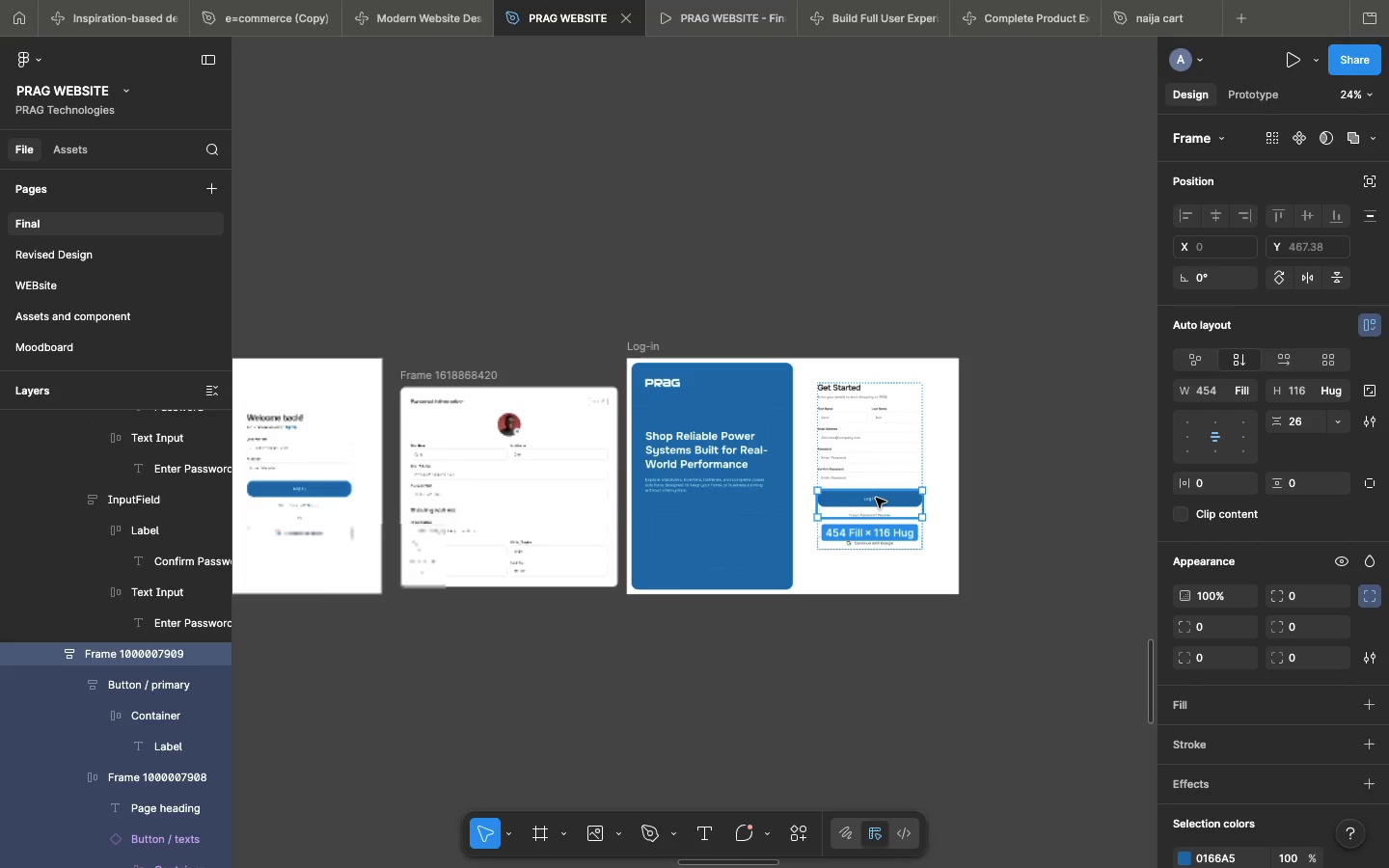 
triple_click([876, 498])
 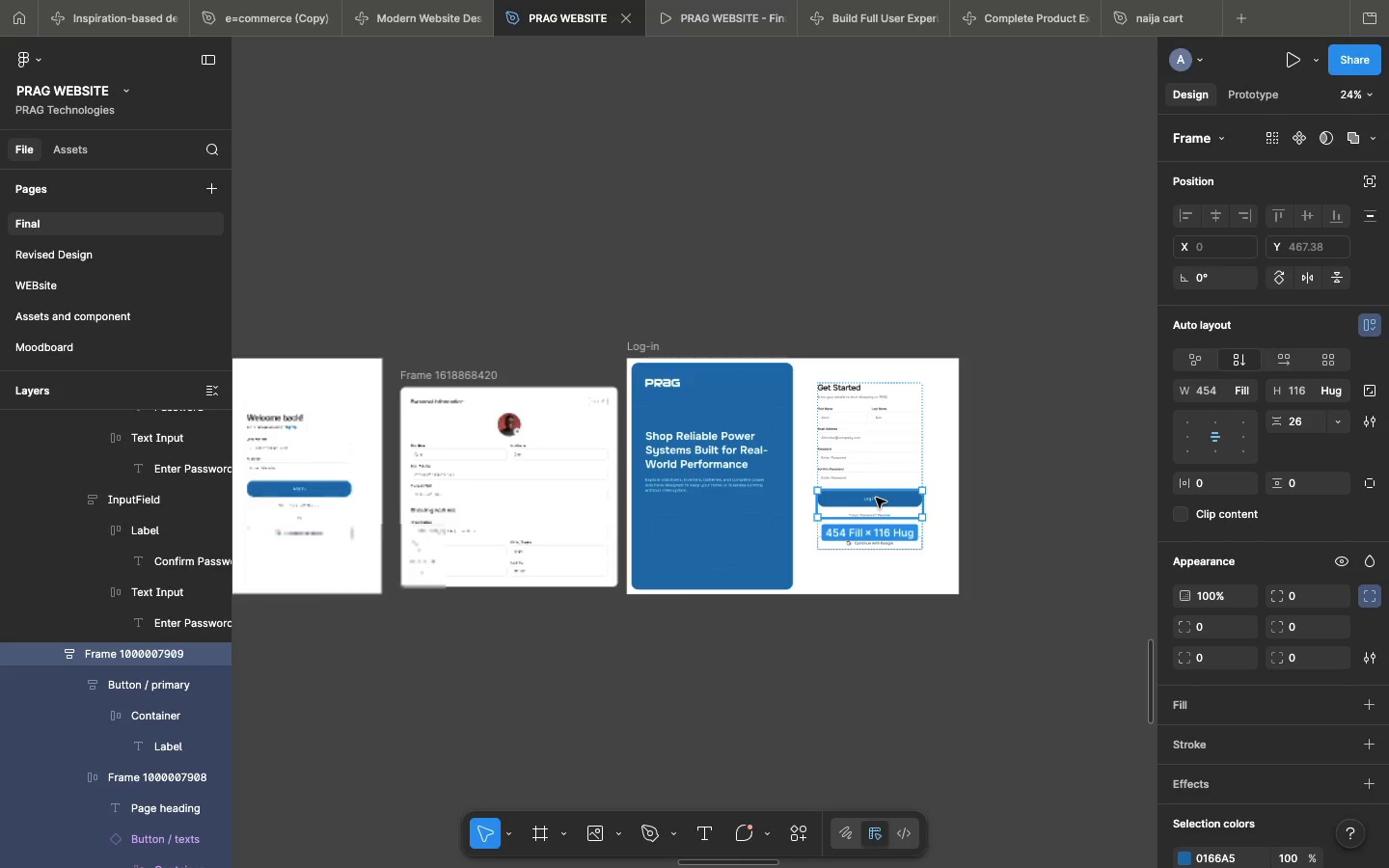 
triple_click([876, 498])
 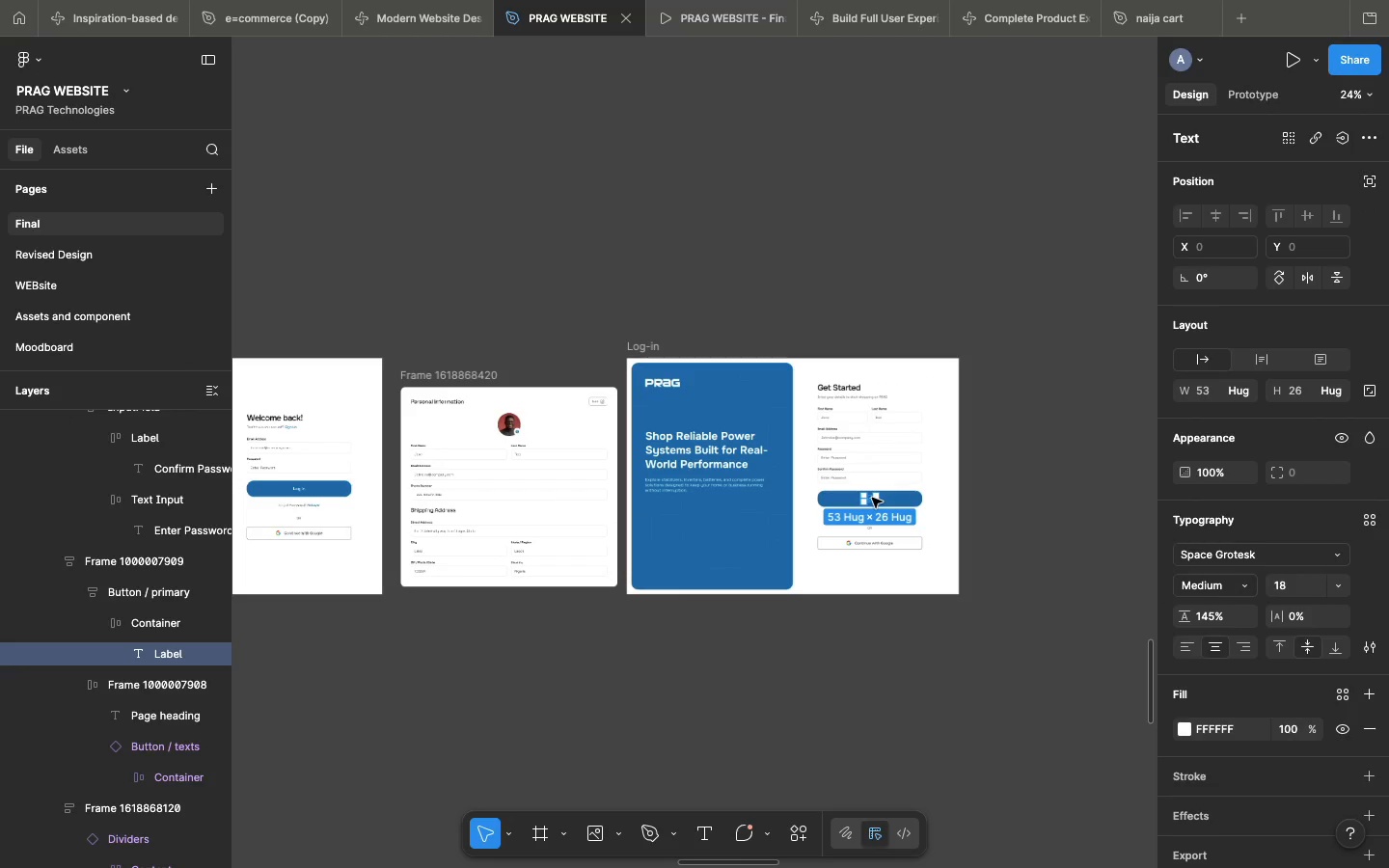 
double_click([872, 498])
 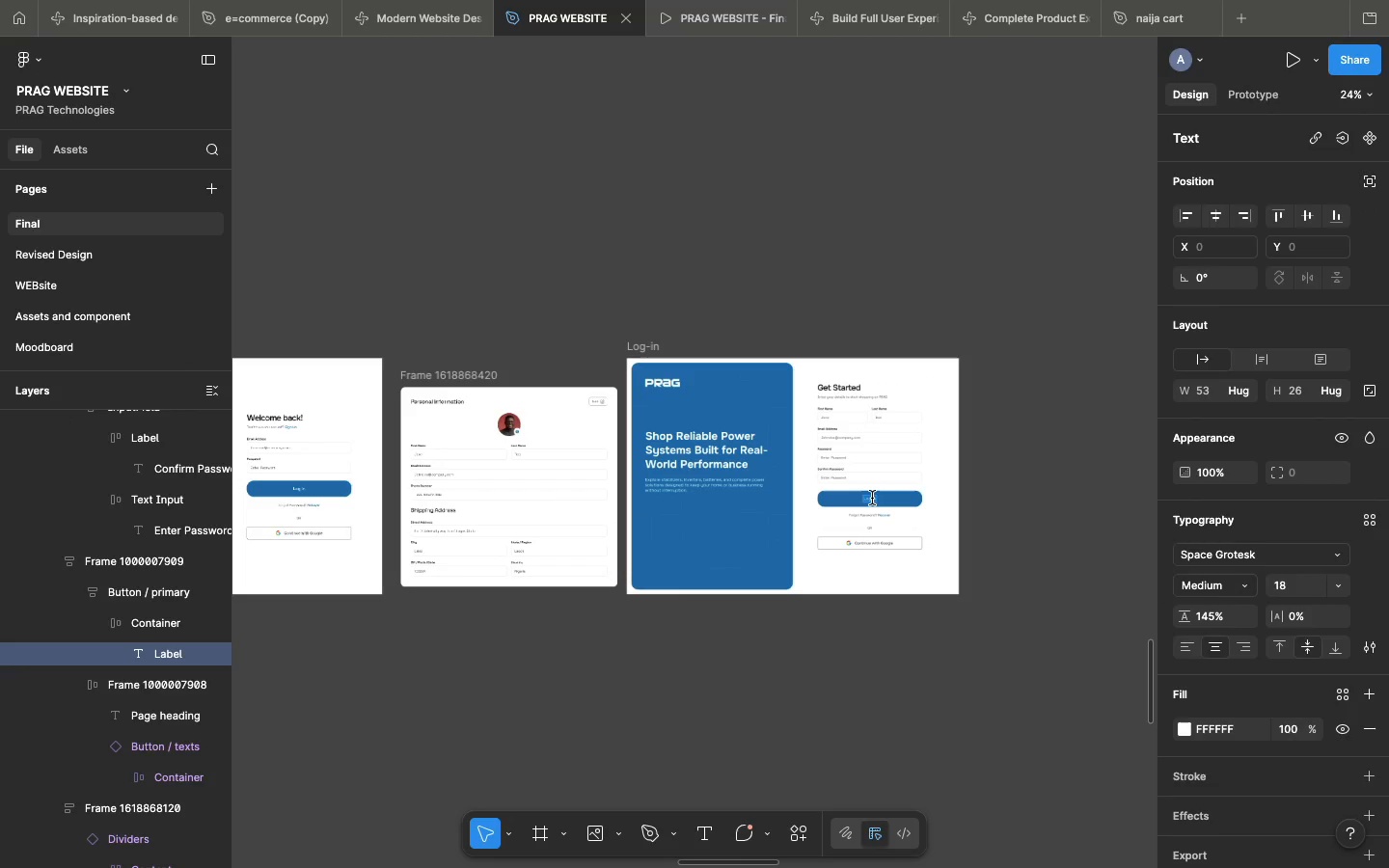 
triple_click([872, 498])
 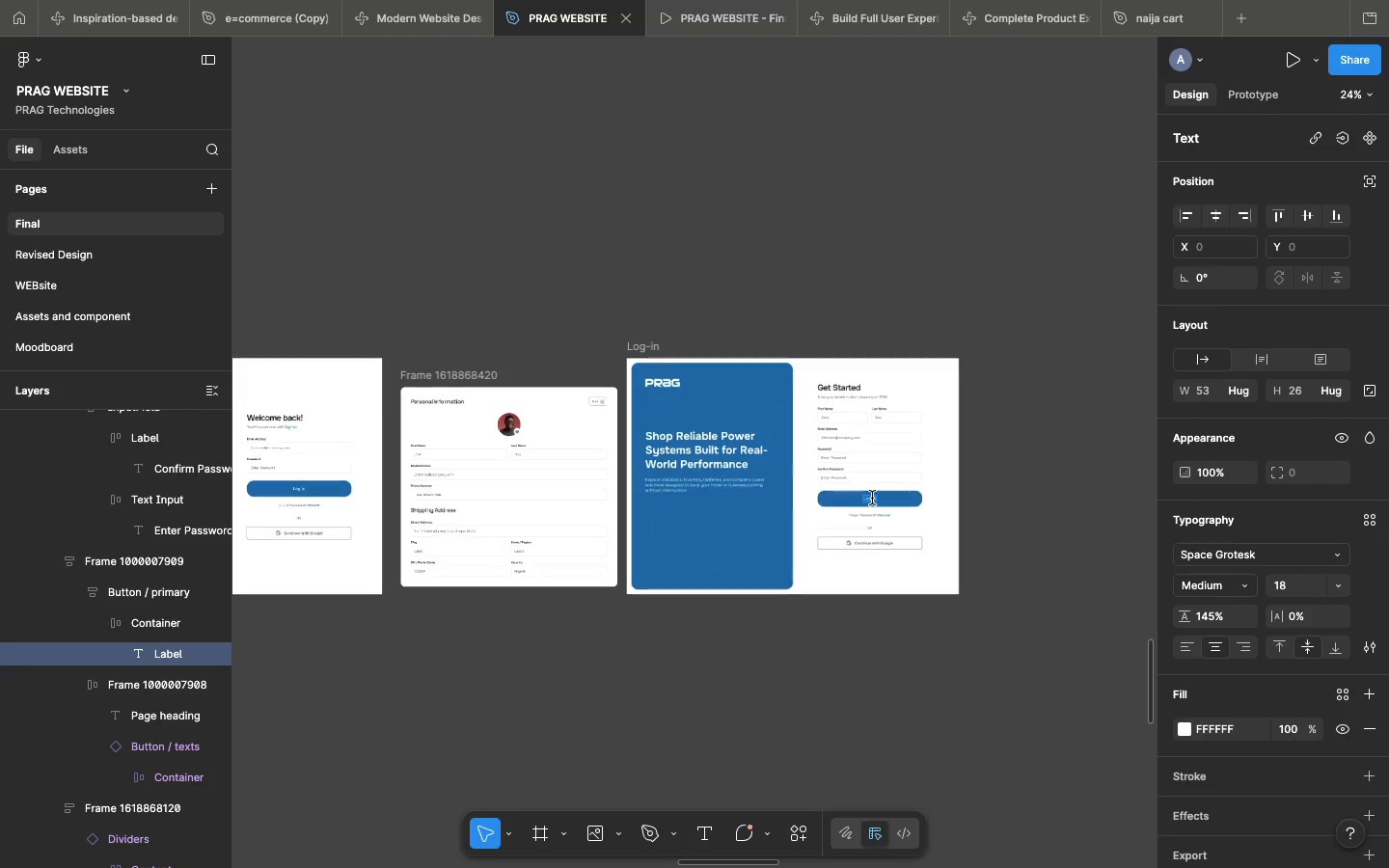 
type(Sign)
 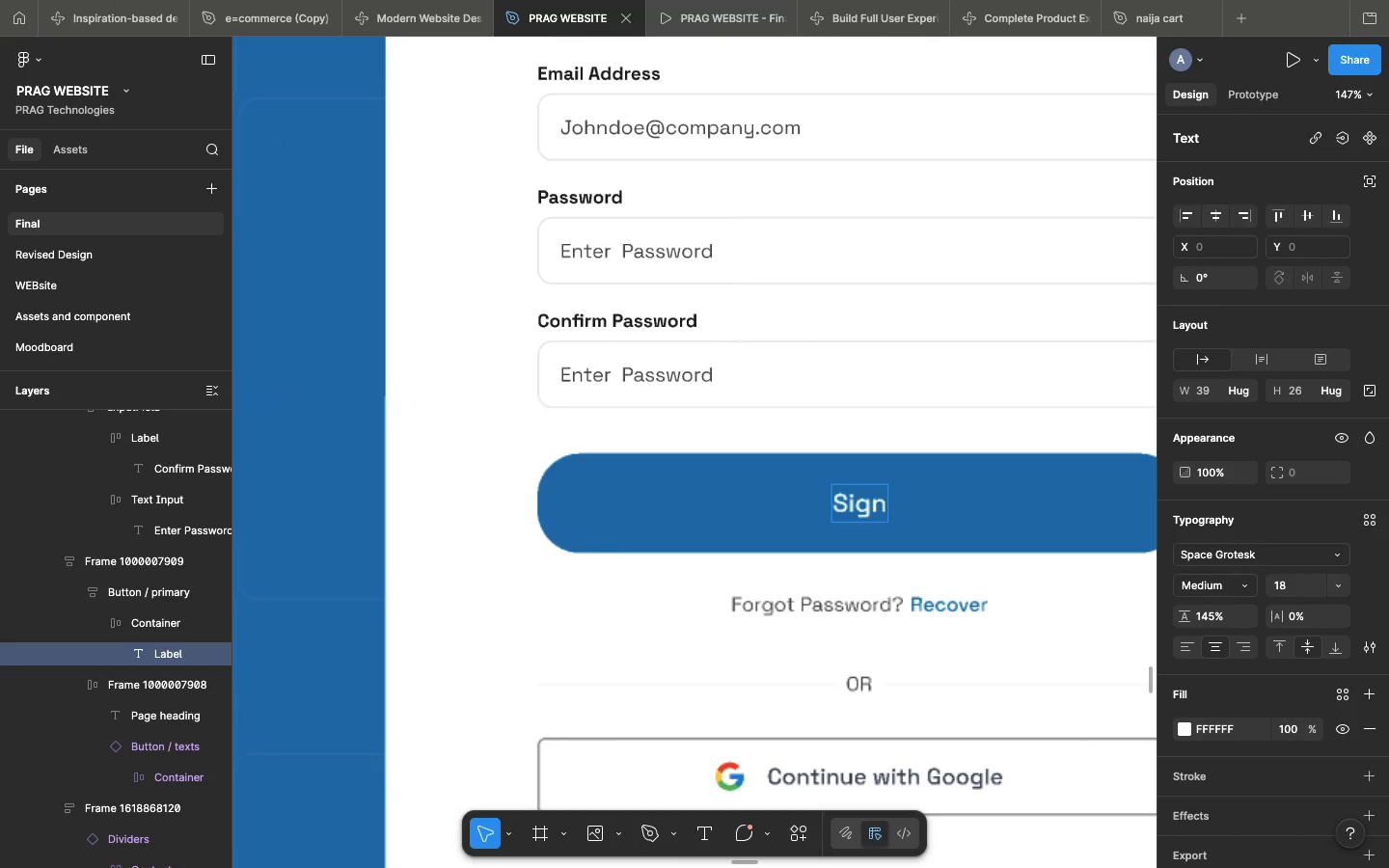 
type( up)
 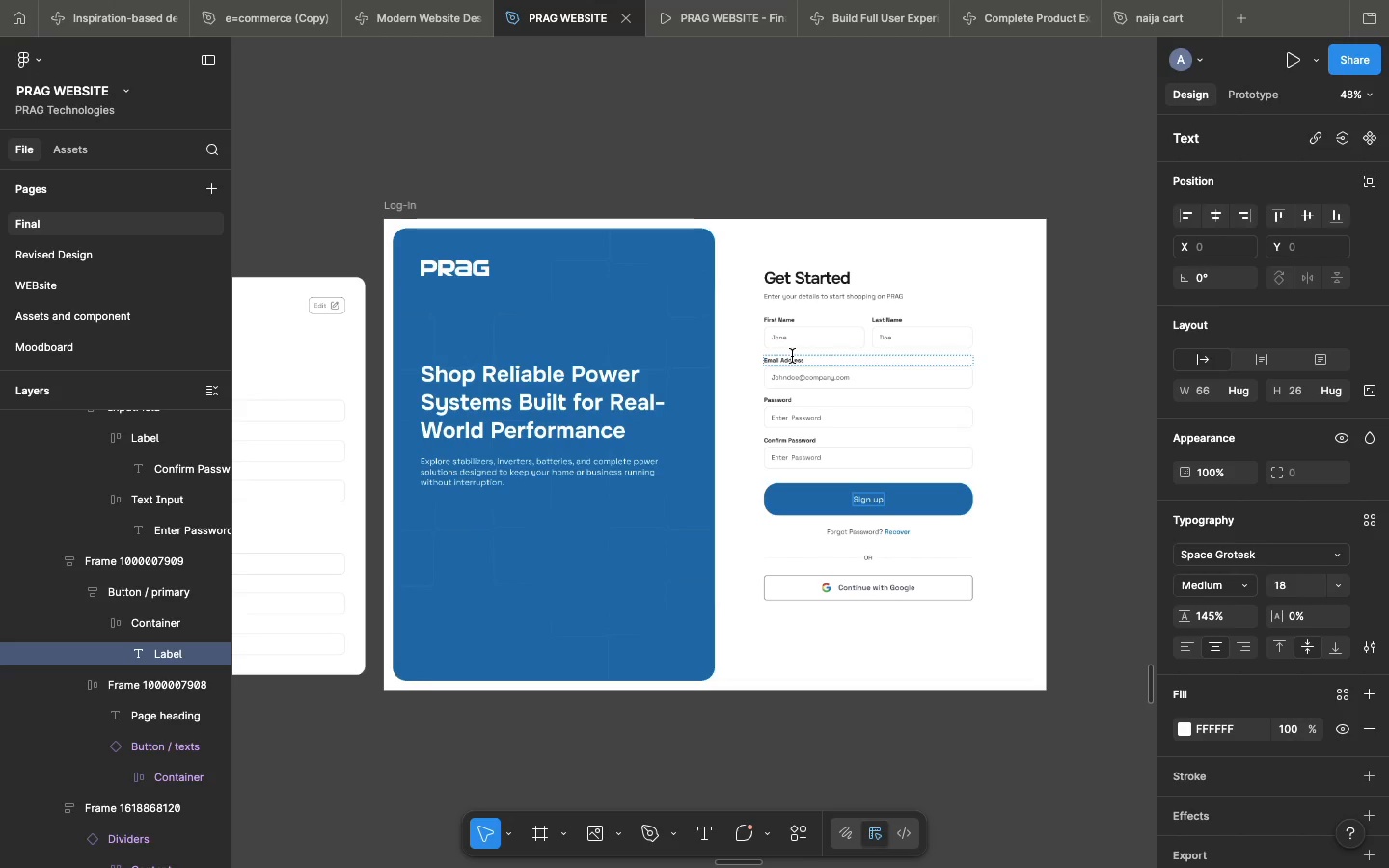 
scroll: coordinate [455, 373], scroll_direction: up, amount: 2.0
 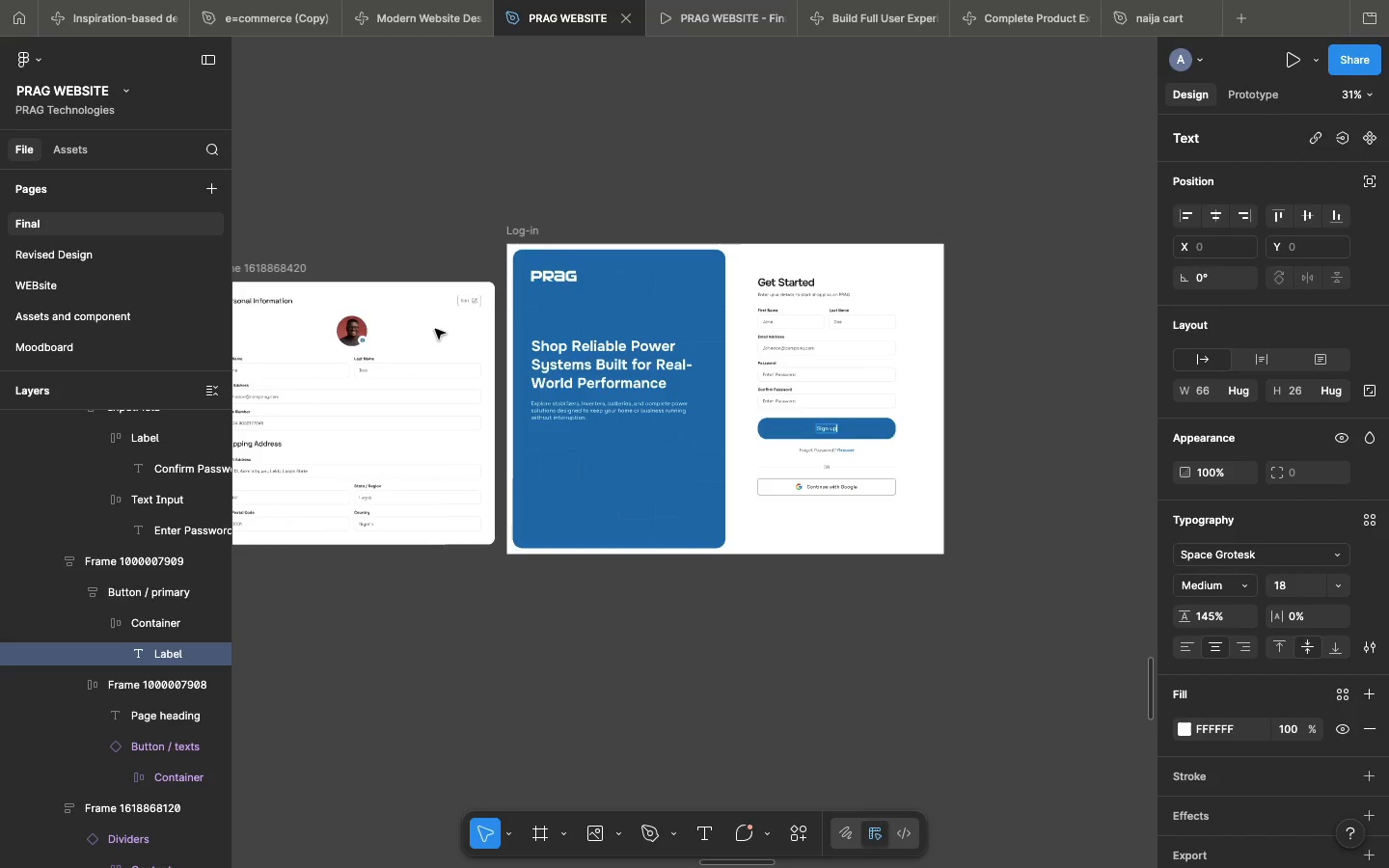 
scroll: coordinate [435, 329], scroll_direction: down, amount: 1.0
 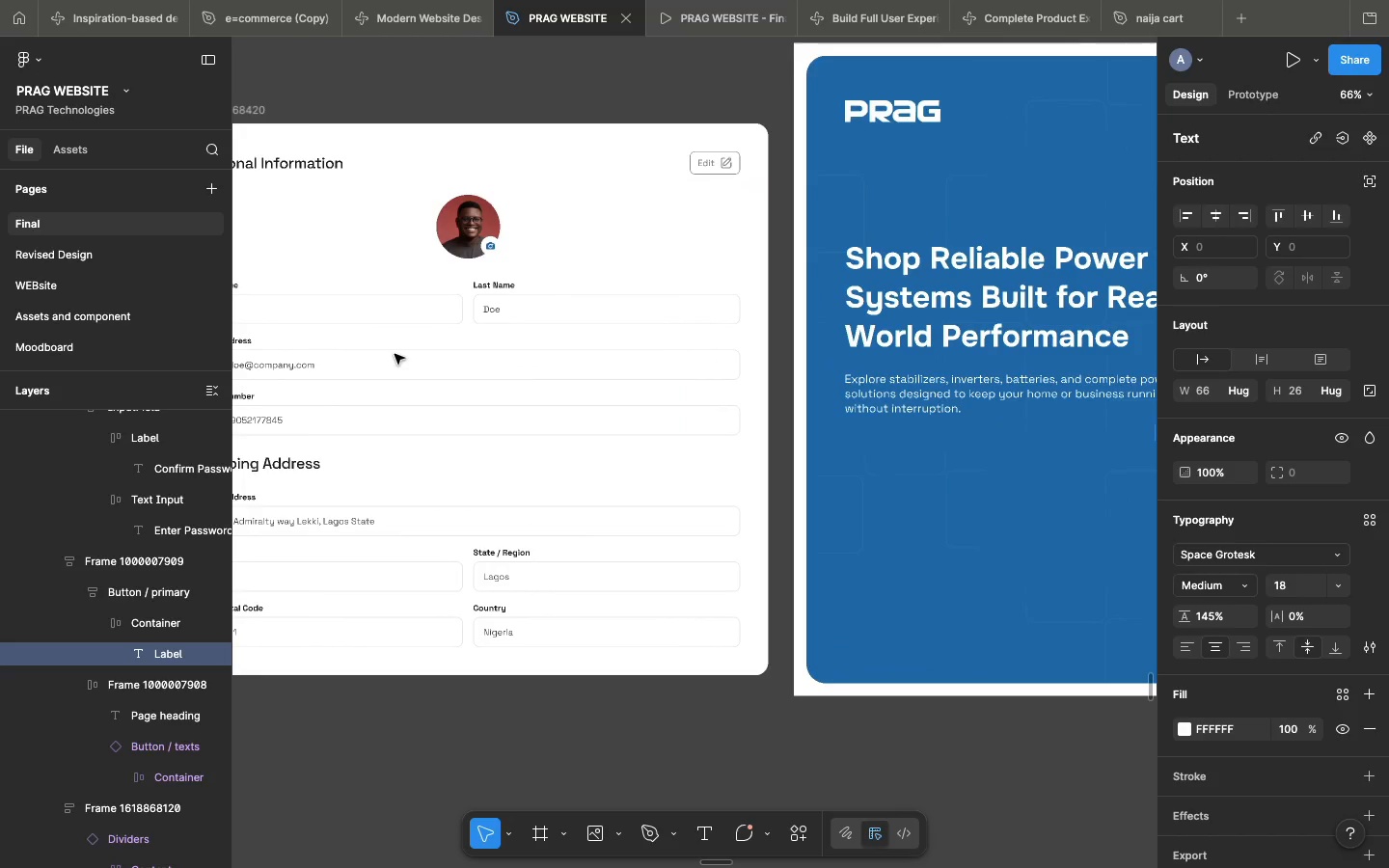 
left_click([323, 373])
 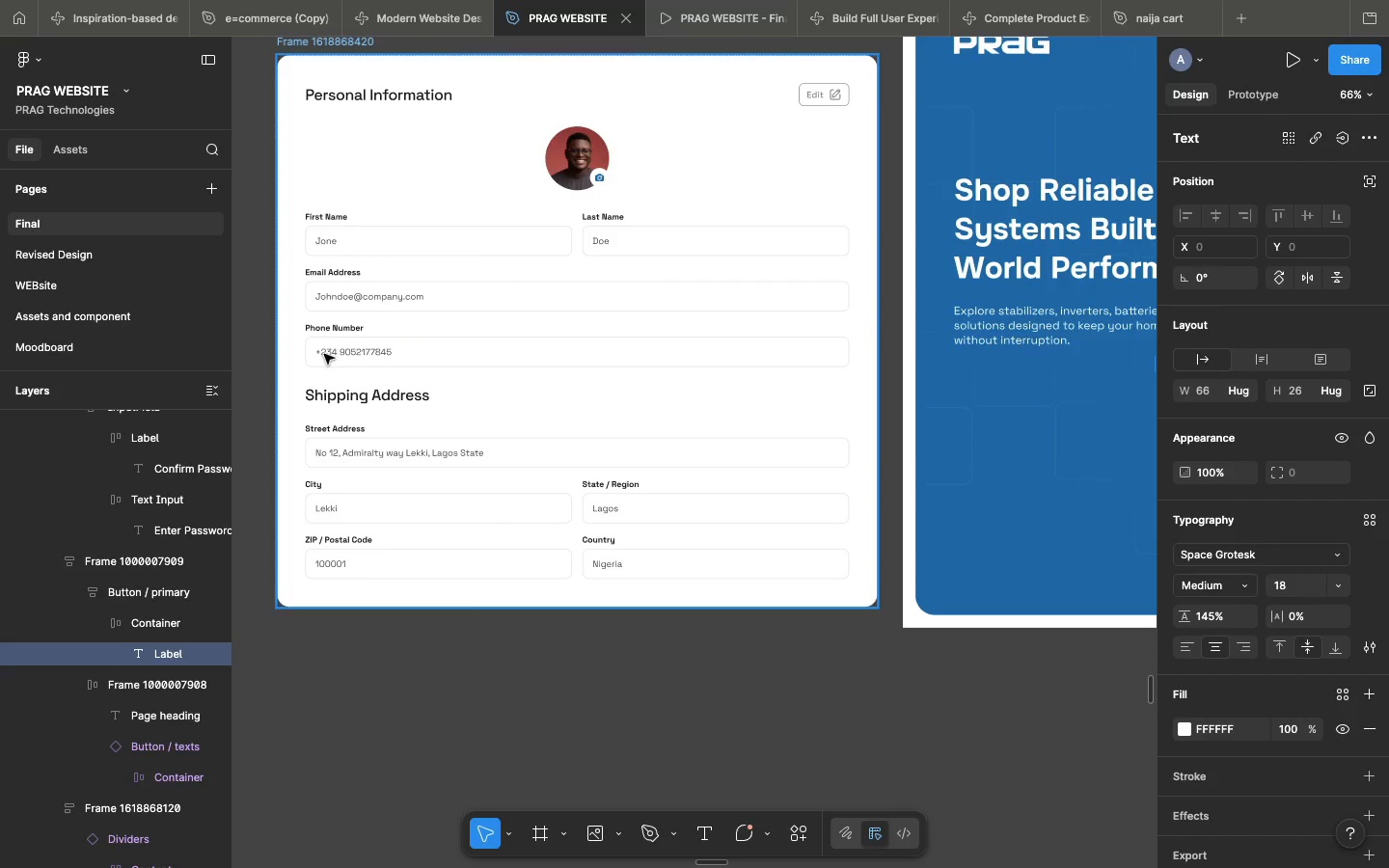 
scroll: coordinate [437, 333], scroll_direction: down, amount: 4.0
 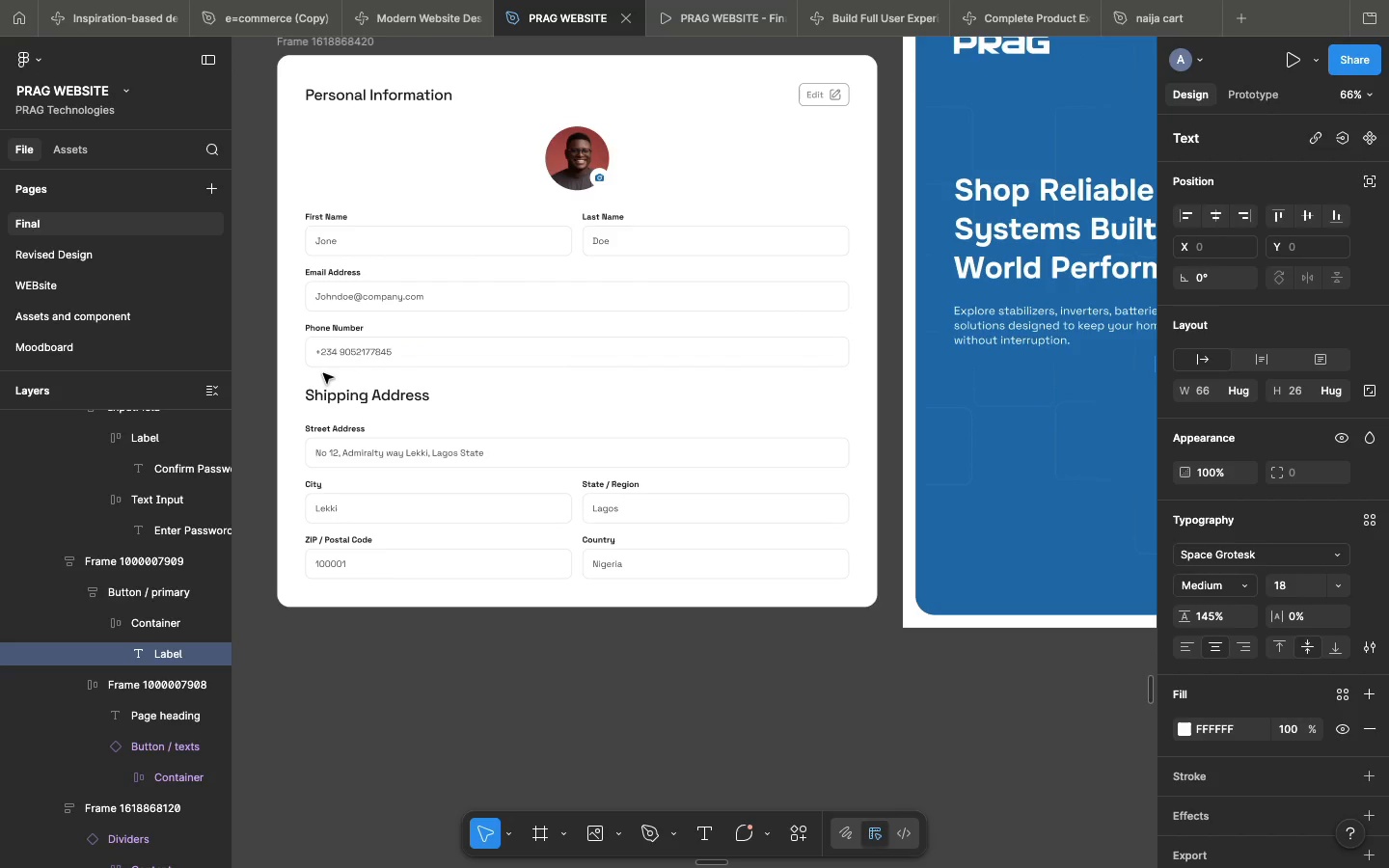 
double_click([324, 354])
 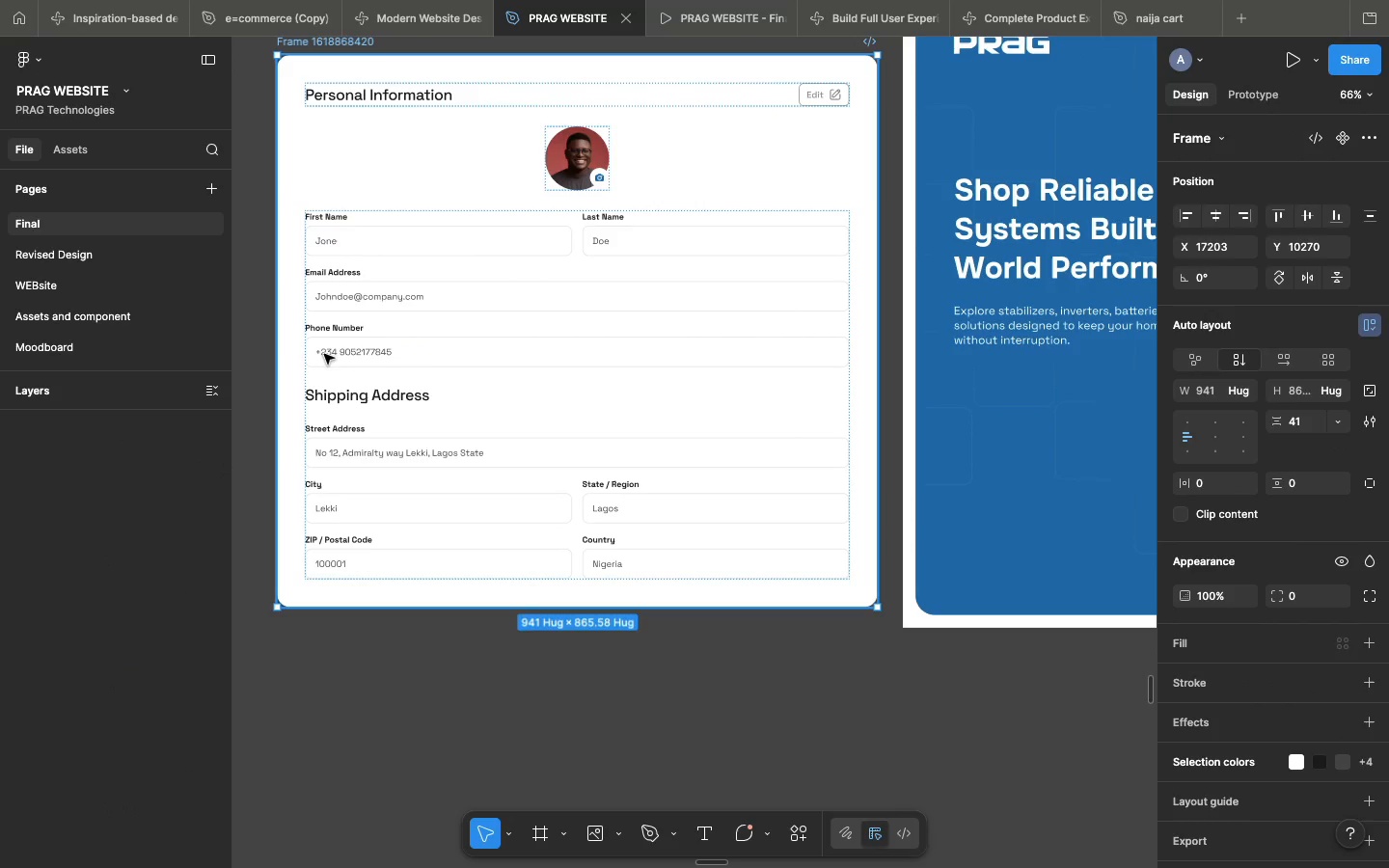 
triple_click([324, 354])
 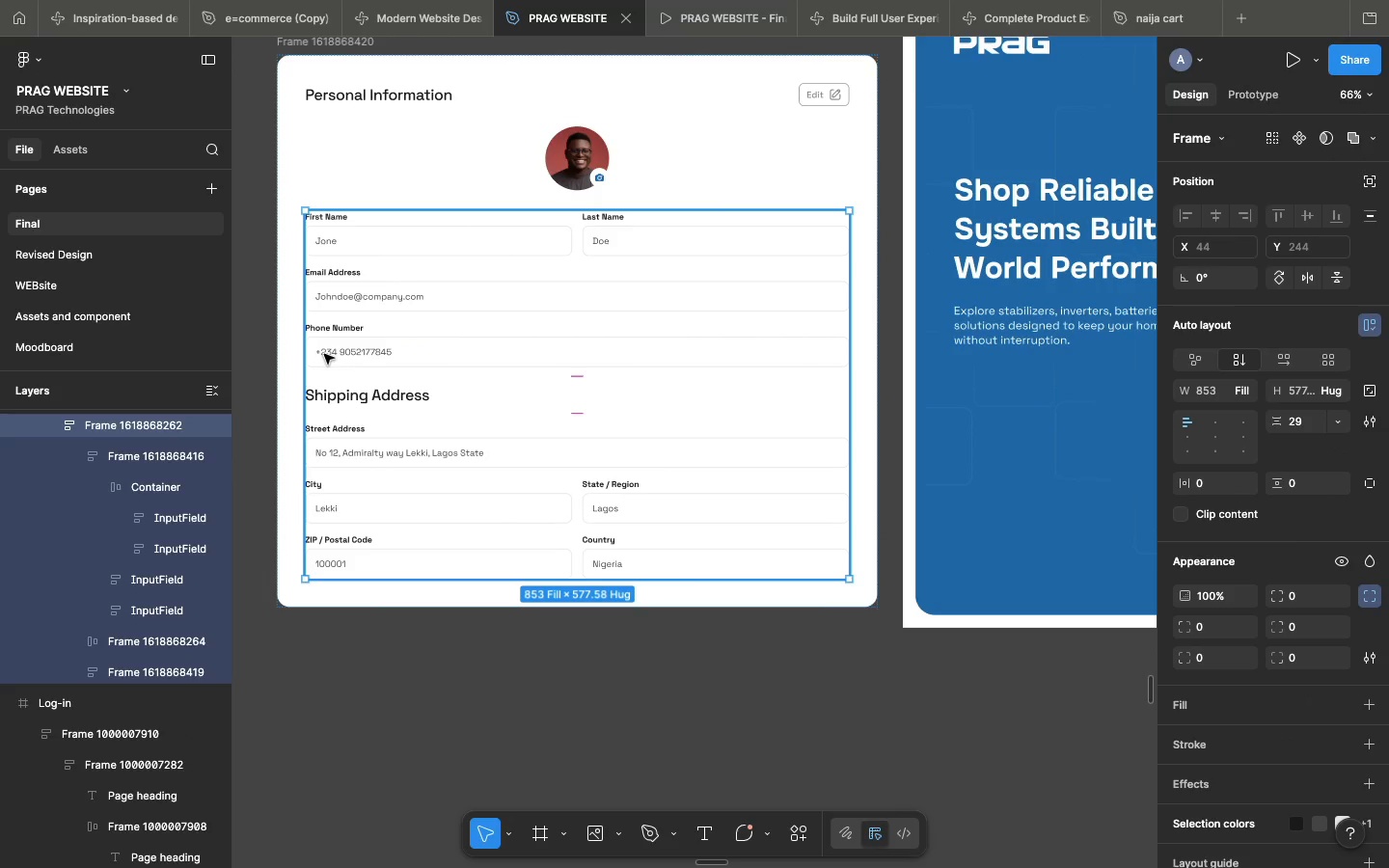 
double_click([324, 354])
 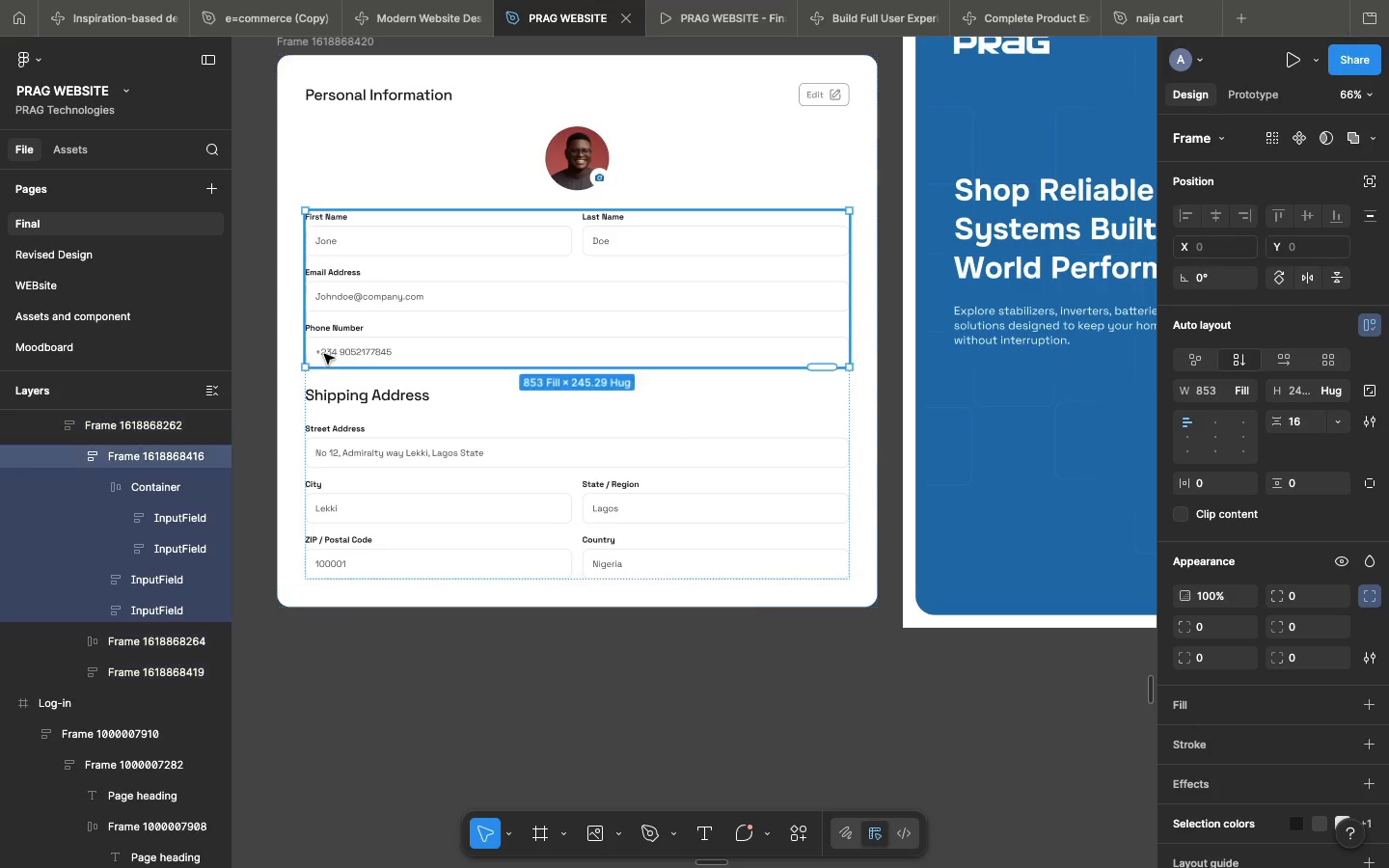 
triple_click([324, 354])
 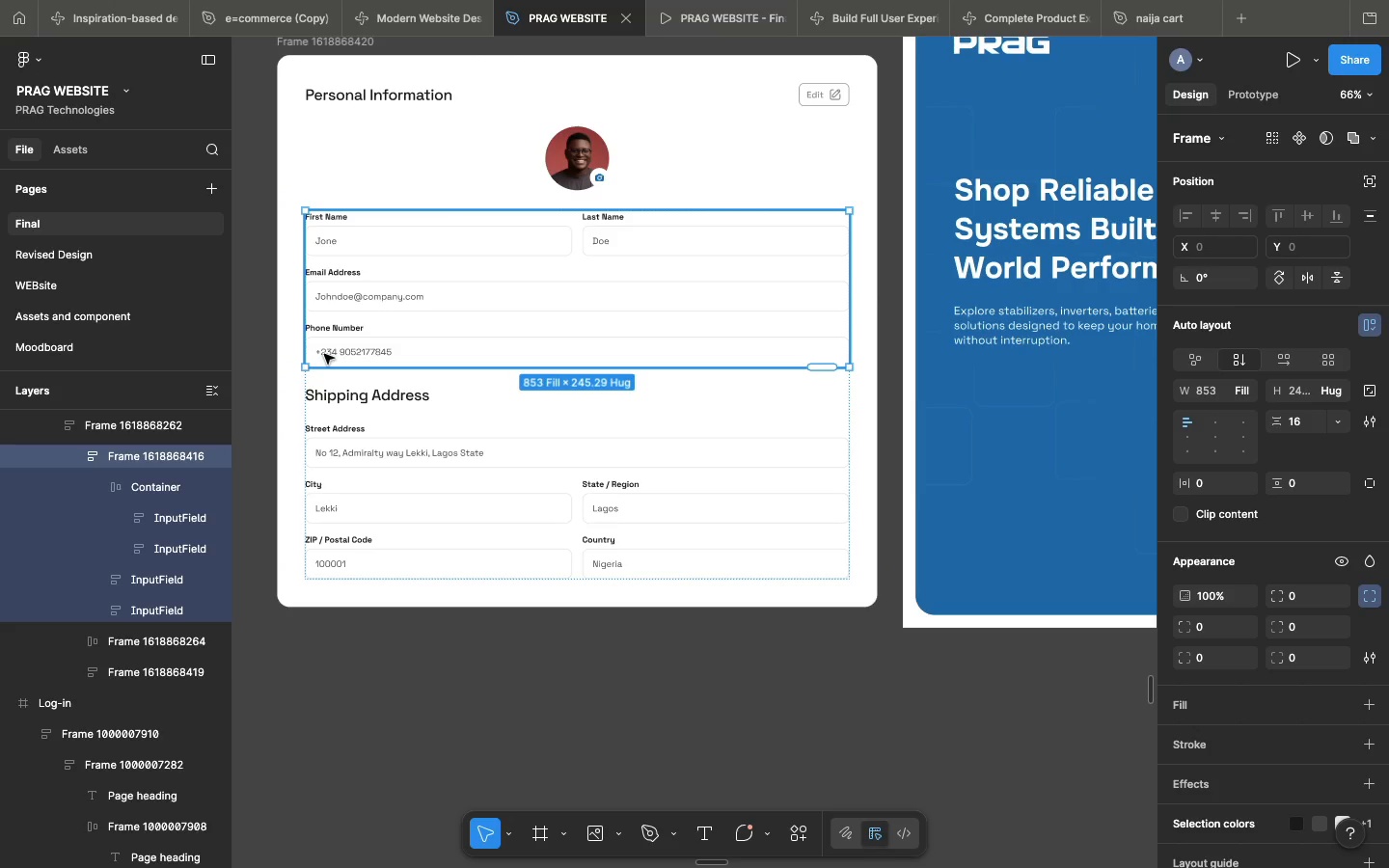 
triple_click([324, 354])
 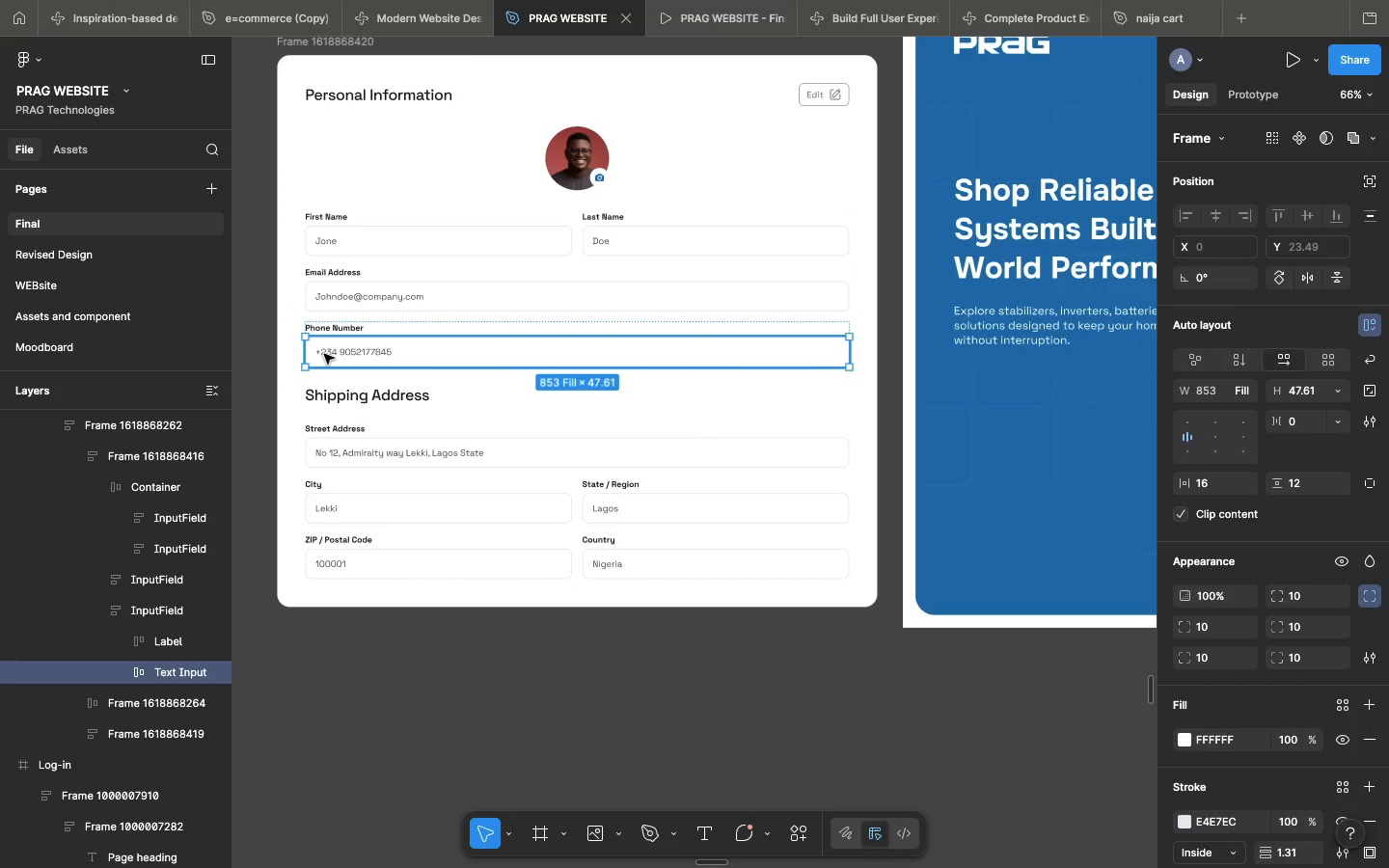 
double_click([324, 354])
 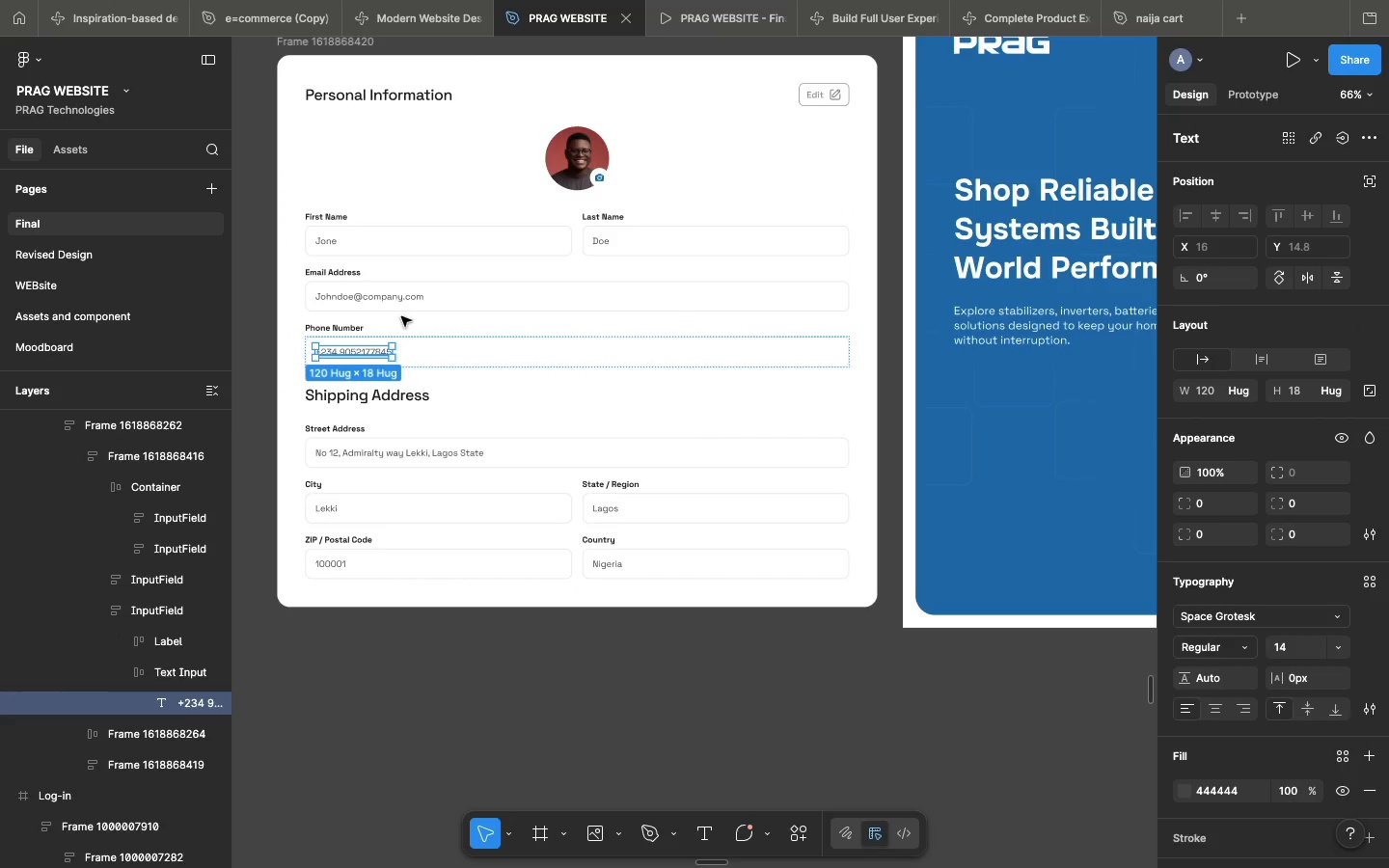 
left_click([398, 314])
 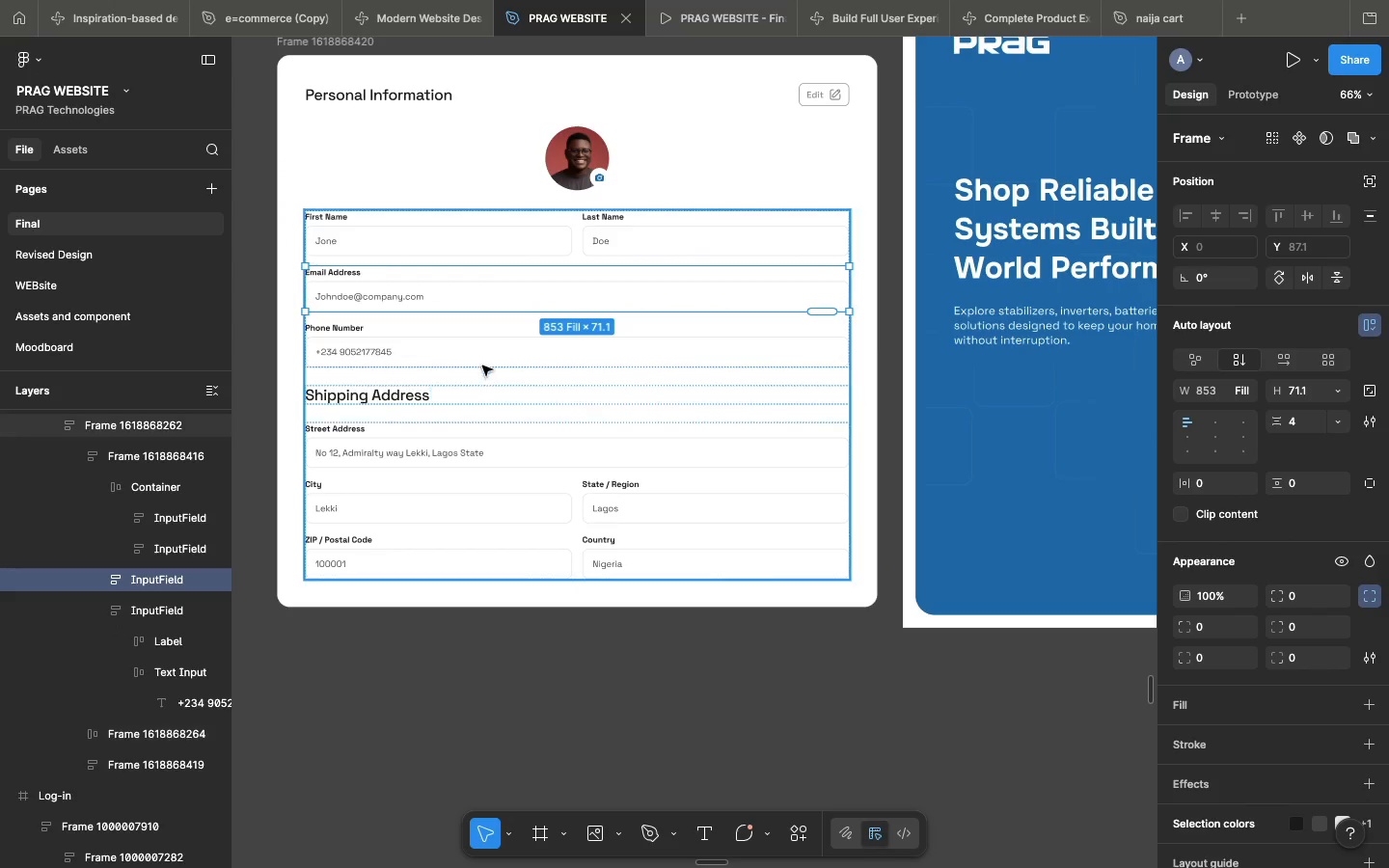 
left_click([479, 358])
 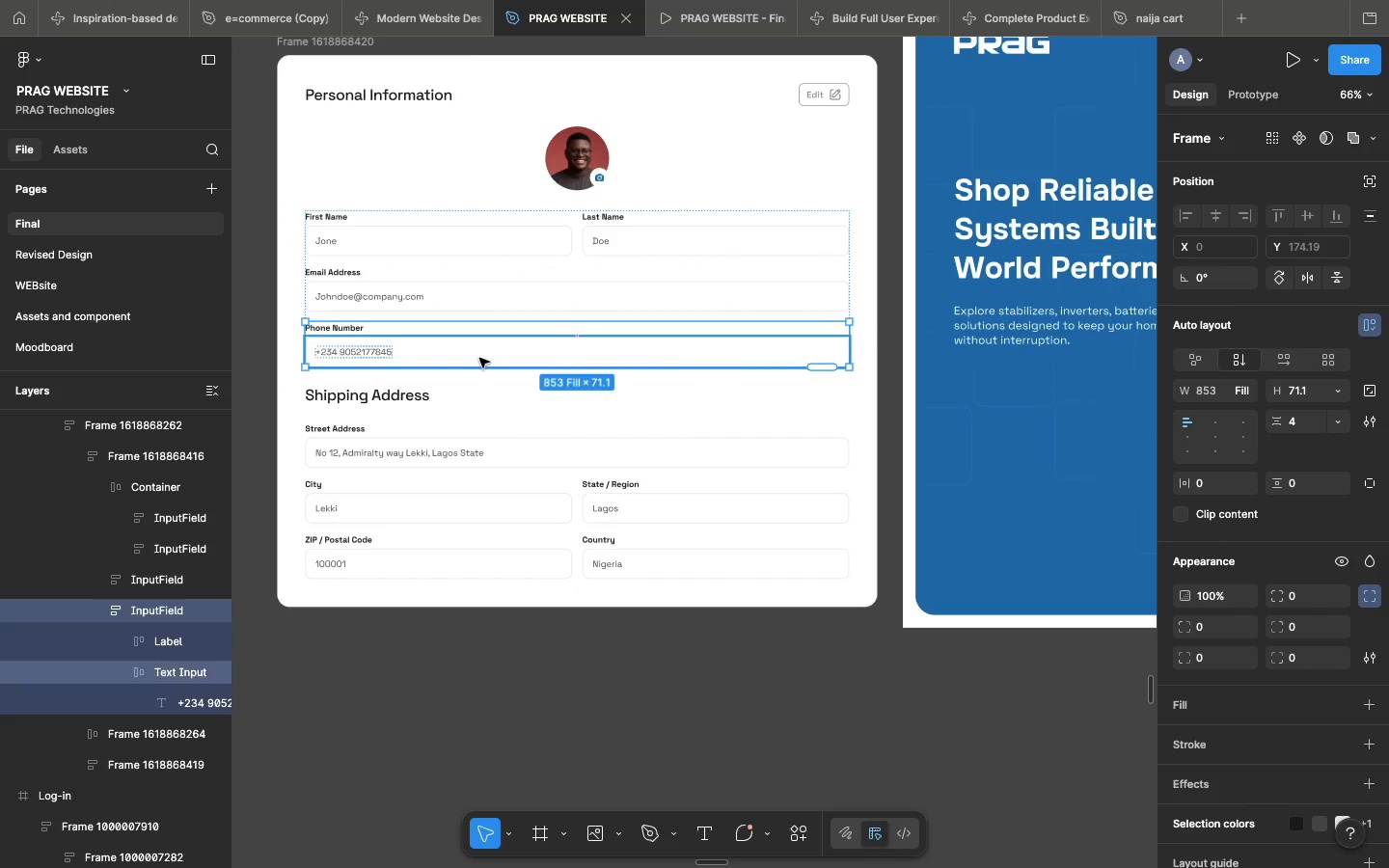 
key(Meta+C)
 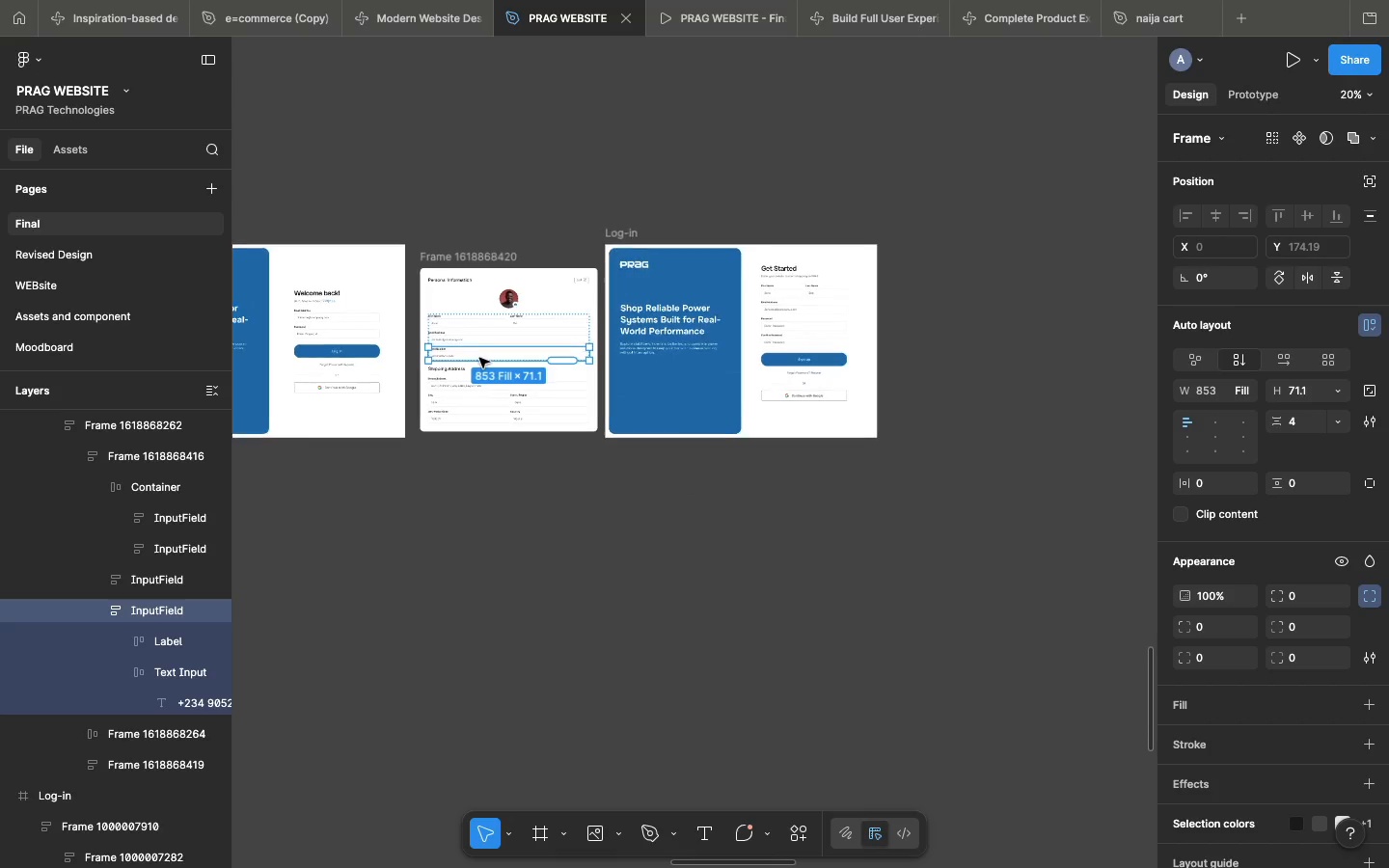 
left_click([705, 416])
 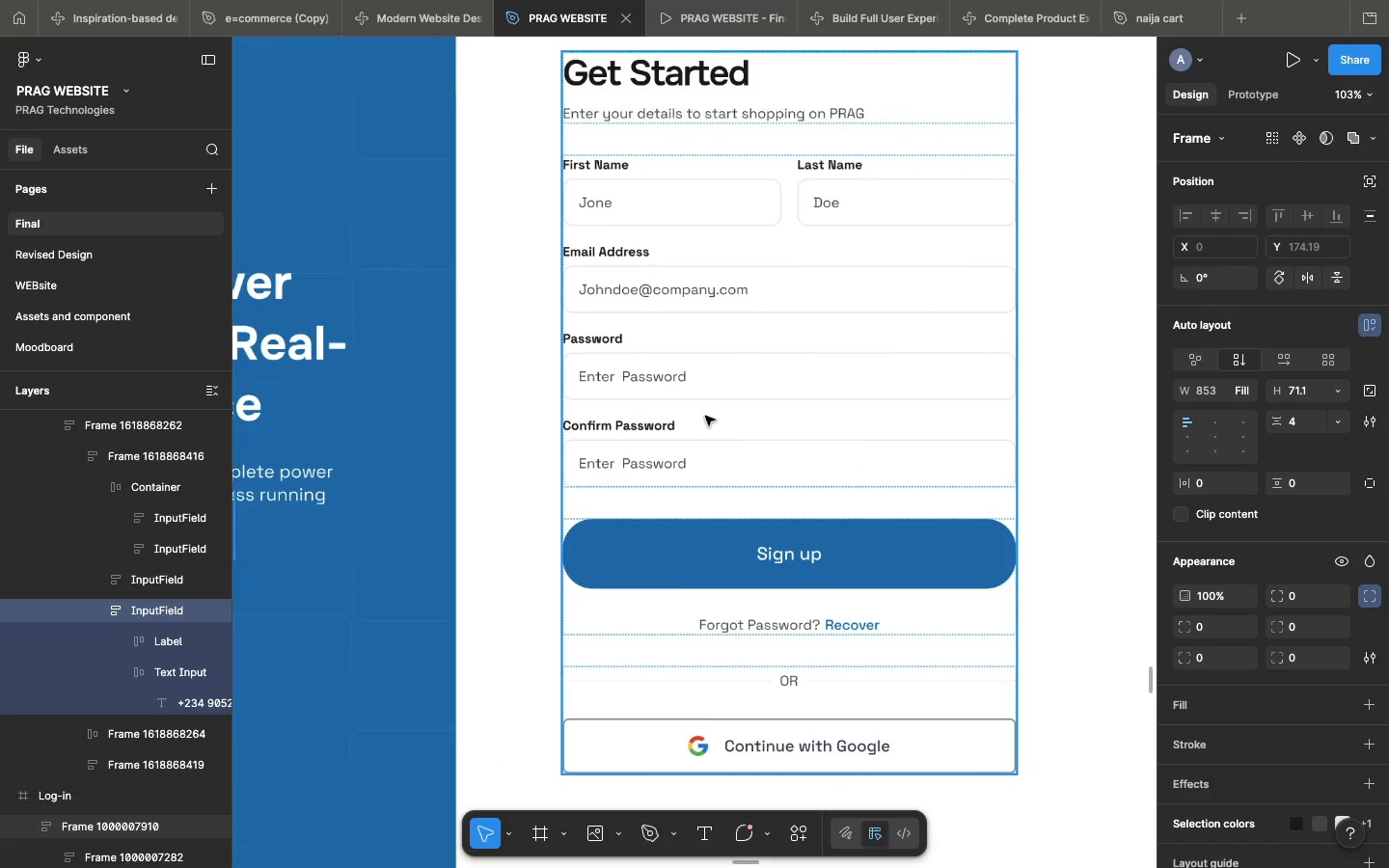 
double_click([705, 416])
 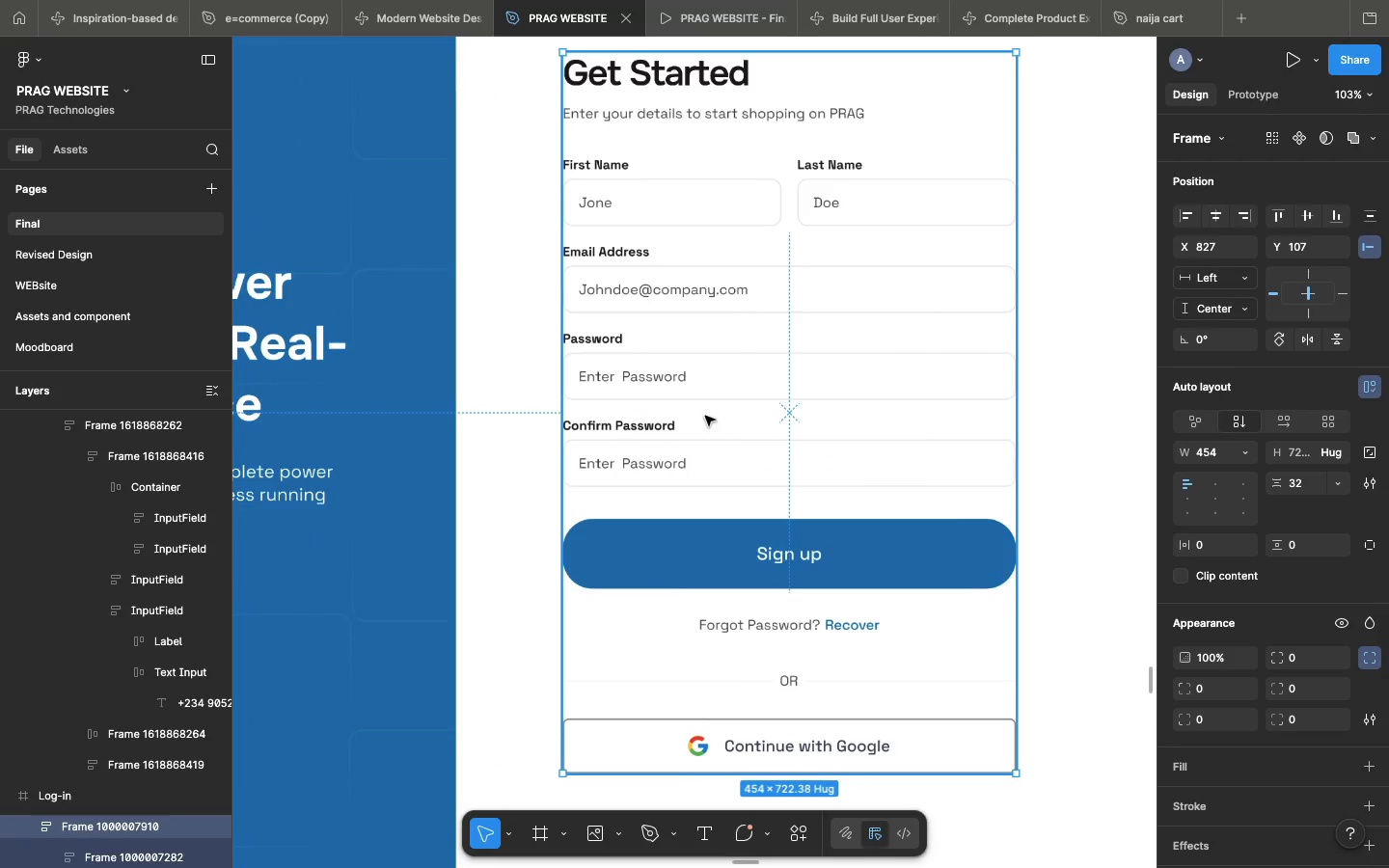 
triple_click([705, 416])
 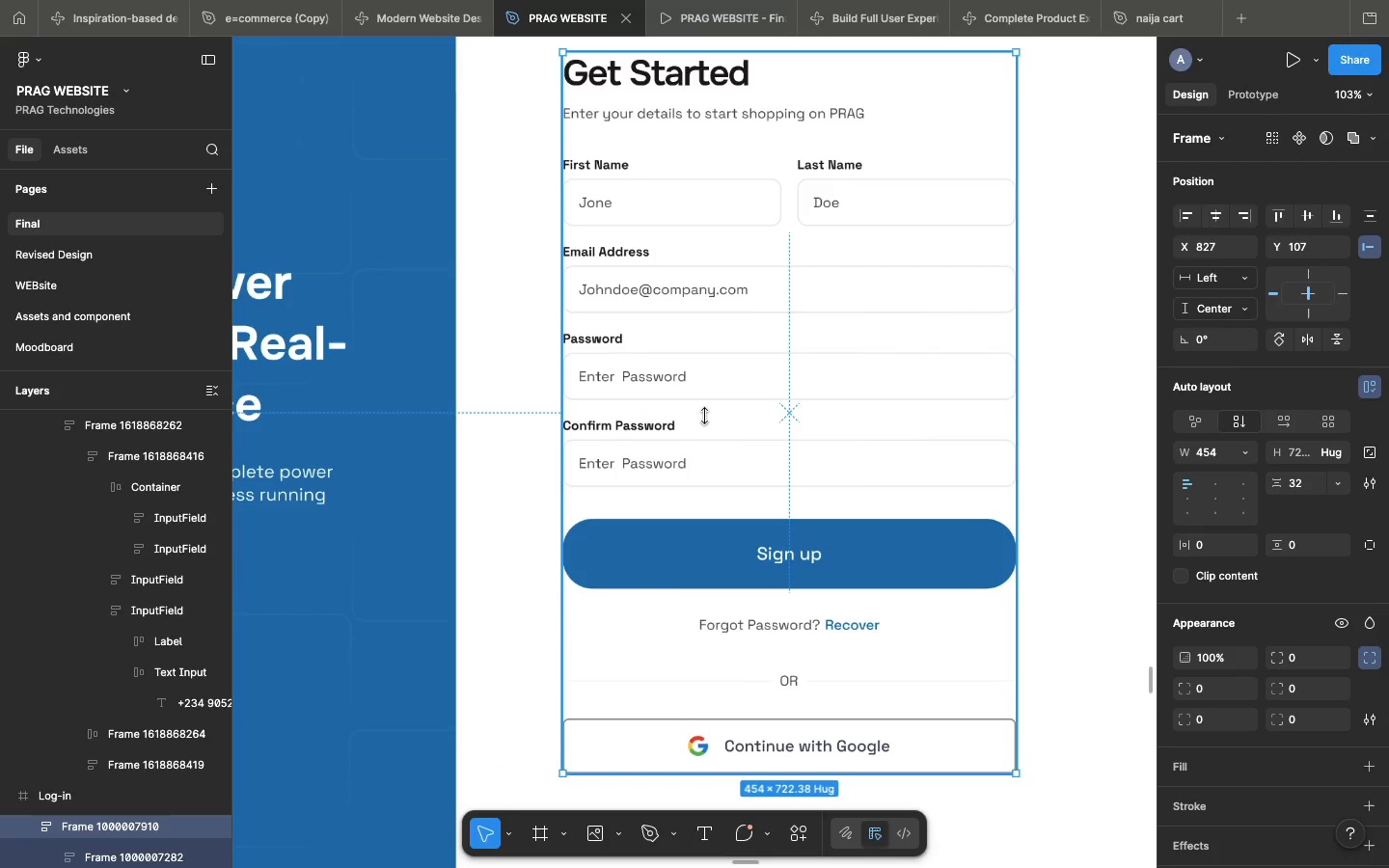 
scroll: coordinate [479, 358], scroll_direction: down, amount: 12.0
 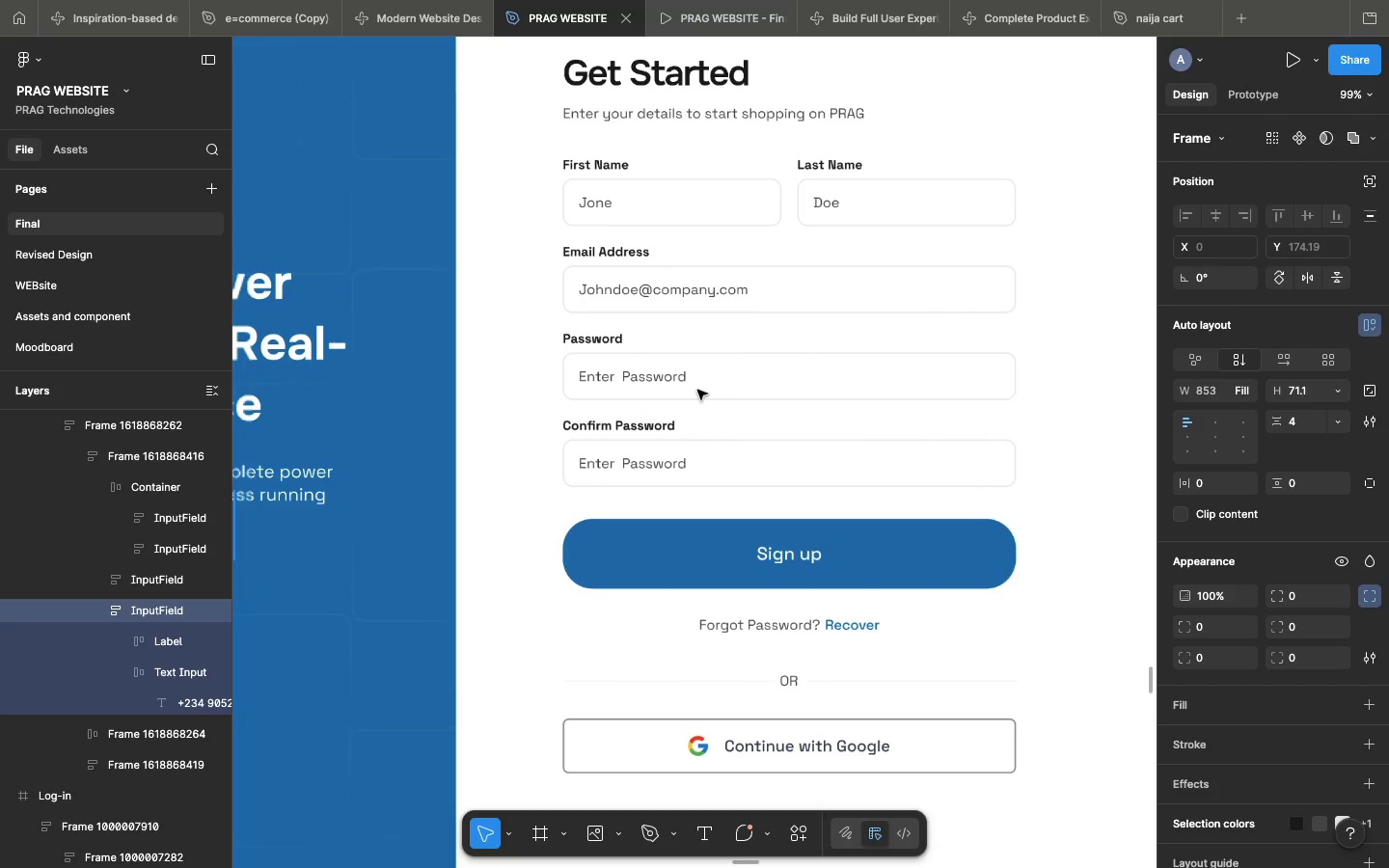 
triple_click([705, 416])
 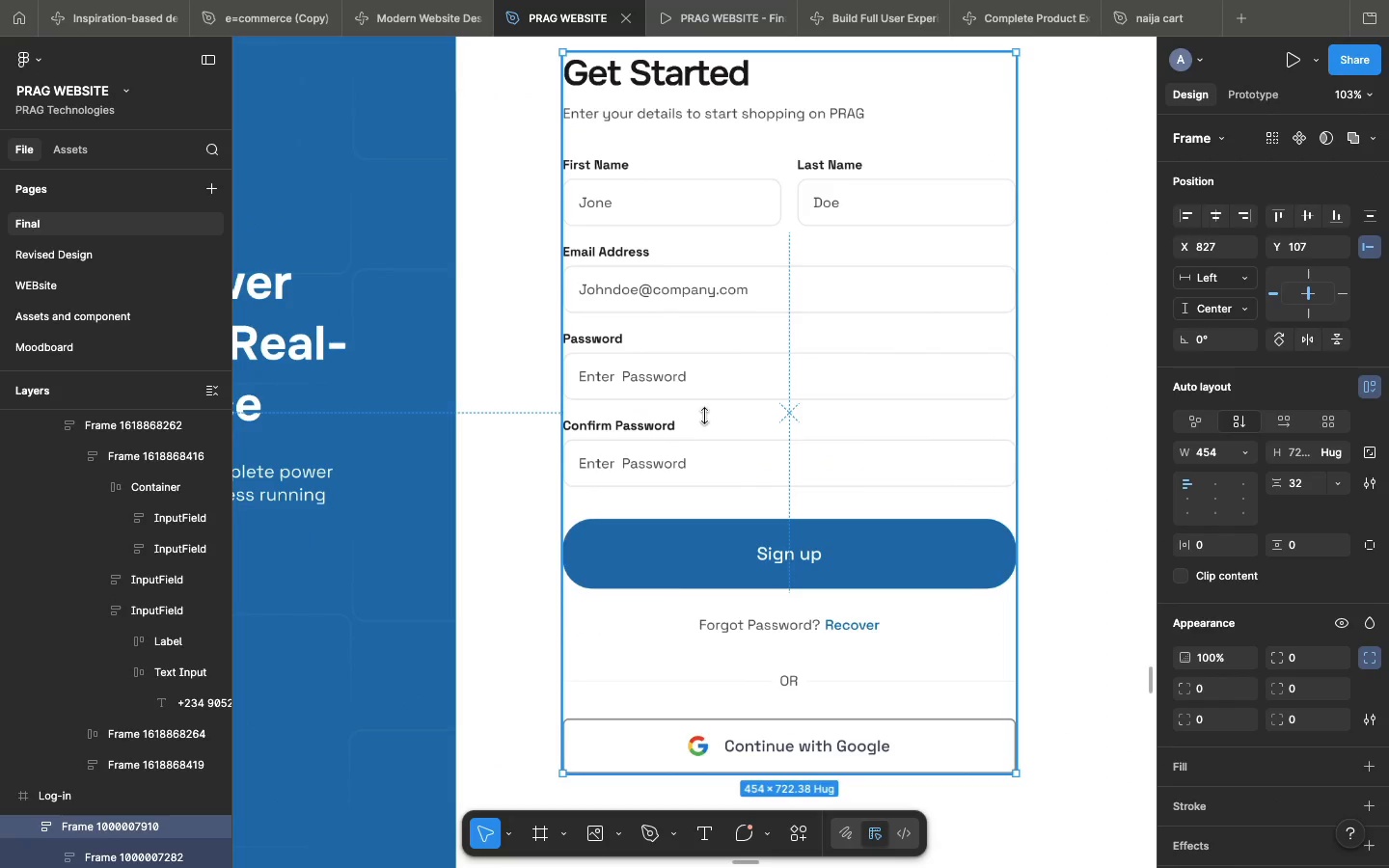 
triple_click([705, 416])
 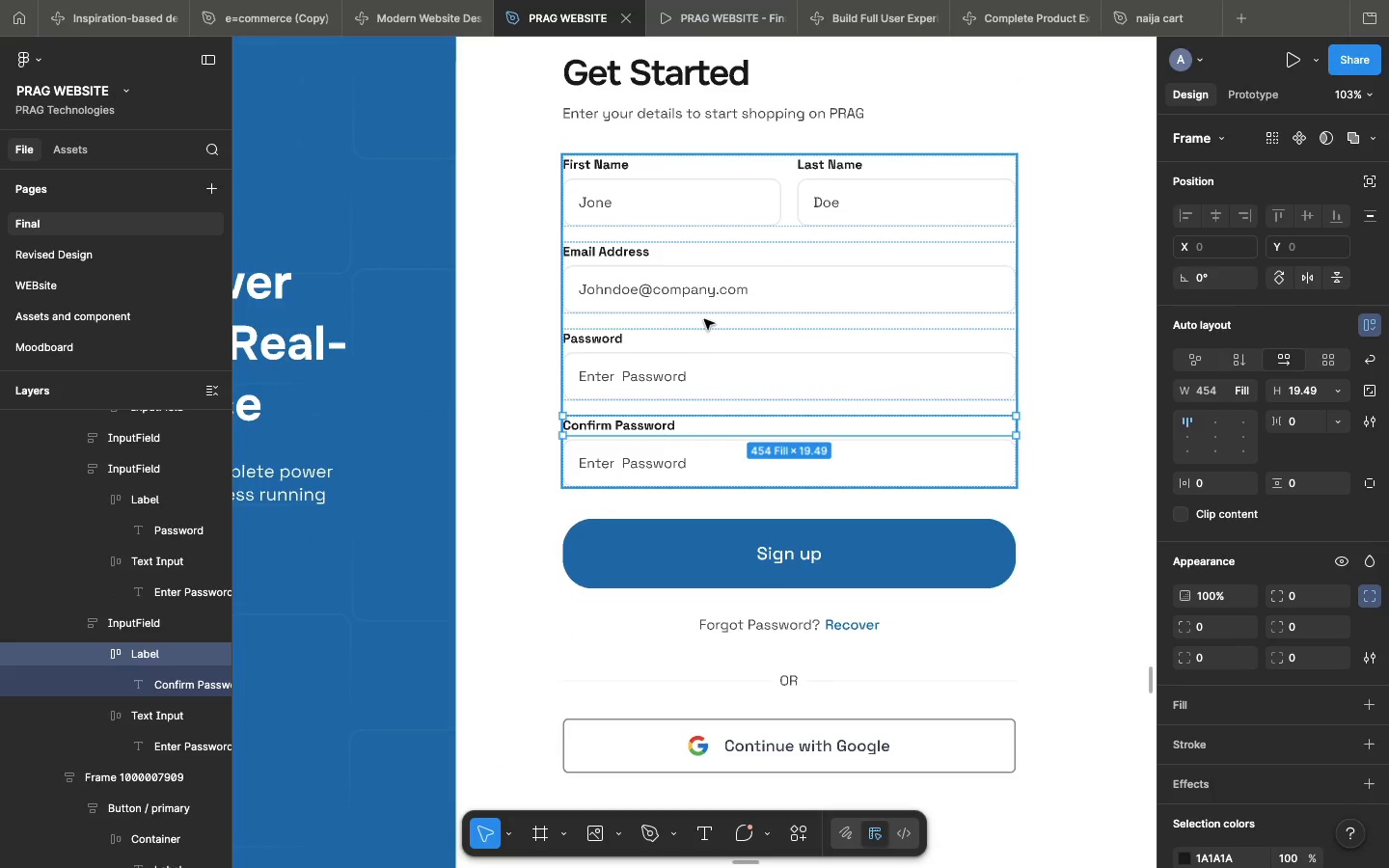 
left_click([703, 319])
 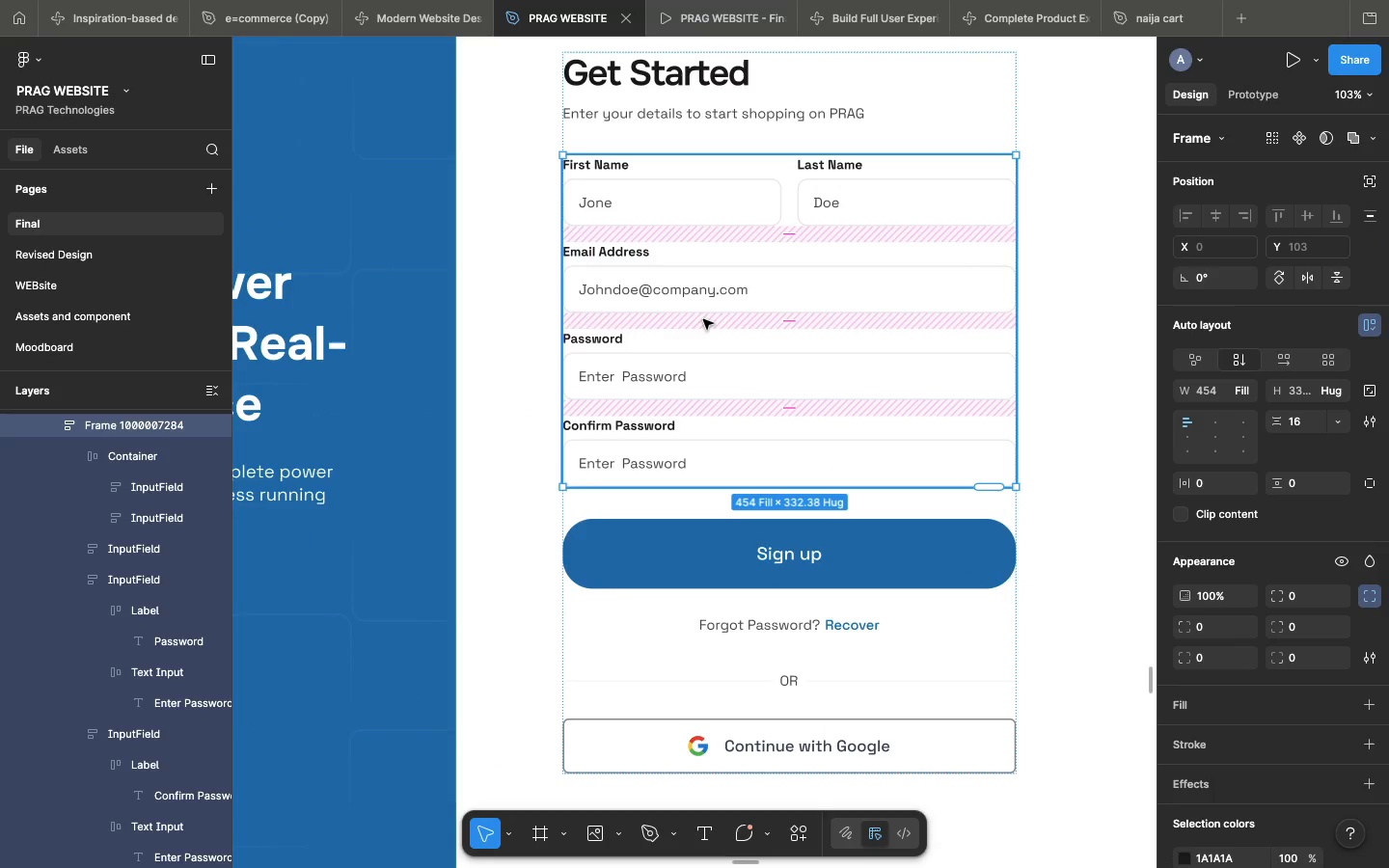 
key(Meta+V)
 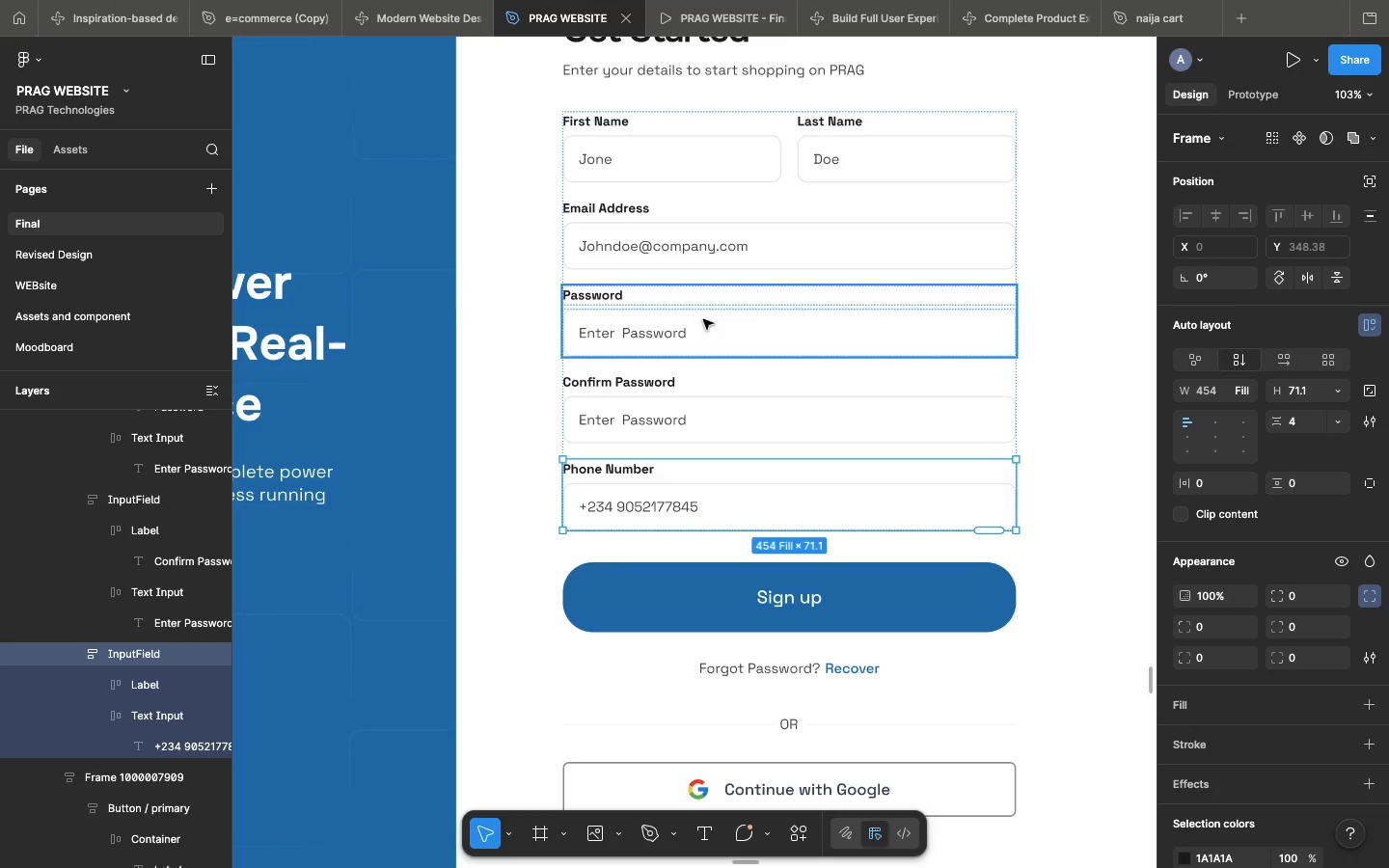 
key(ArrowUp)
 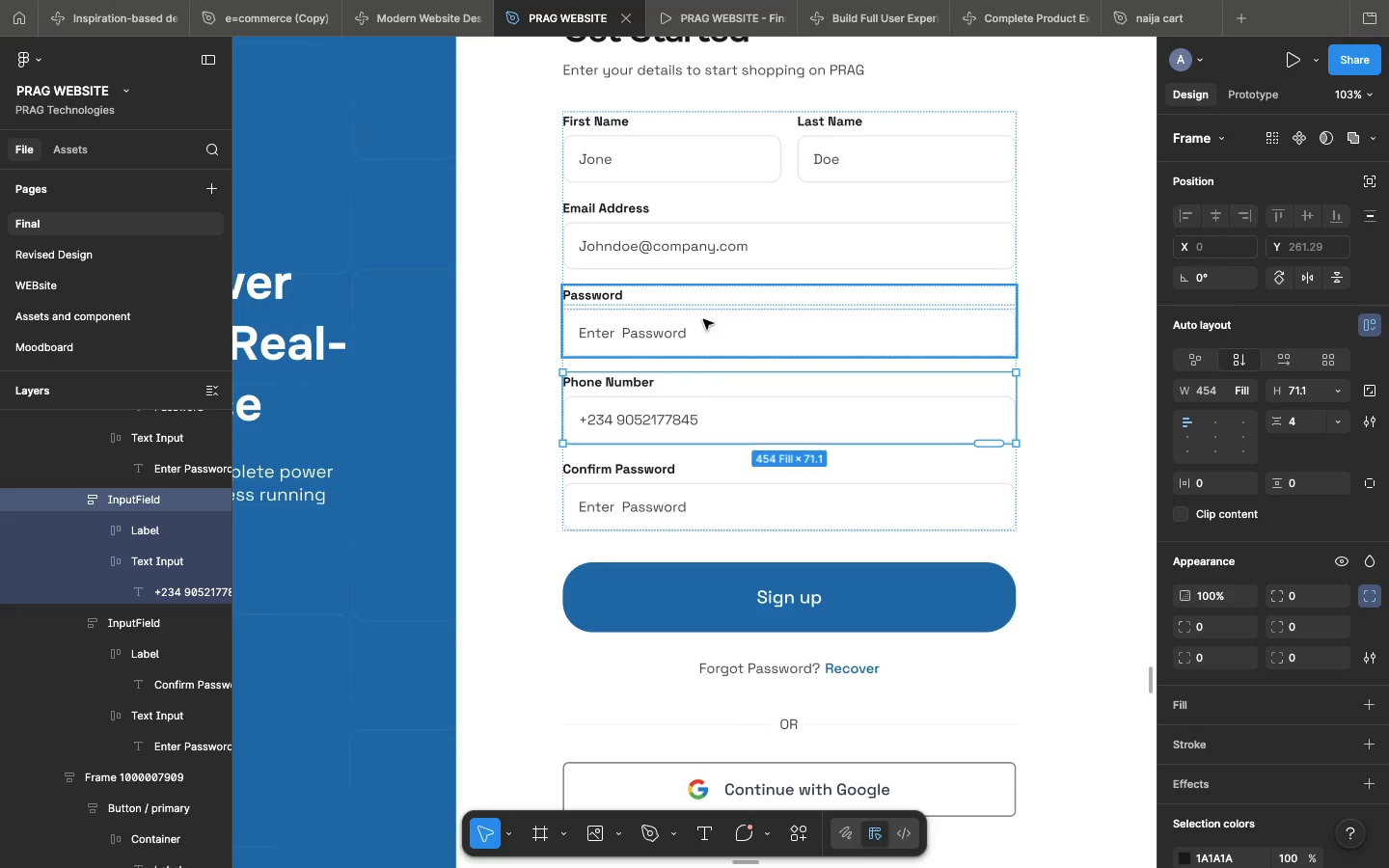 
key(ArrowUp)
 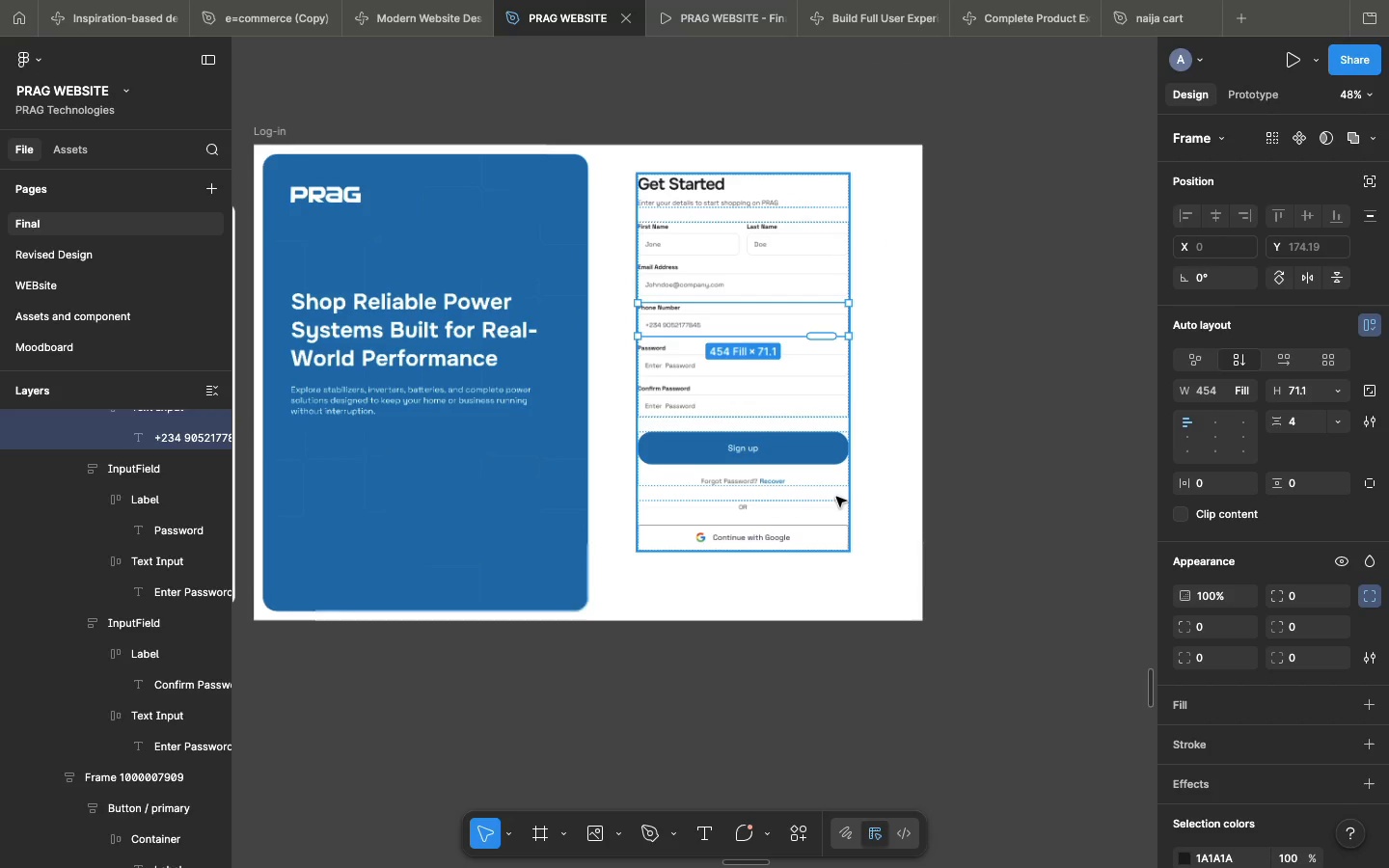 
left_click([789, 508])
 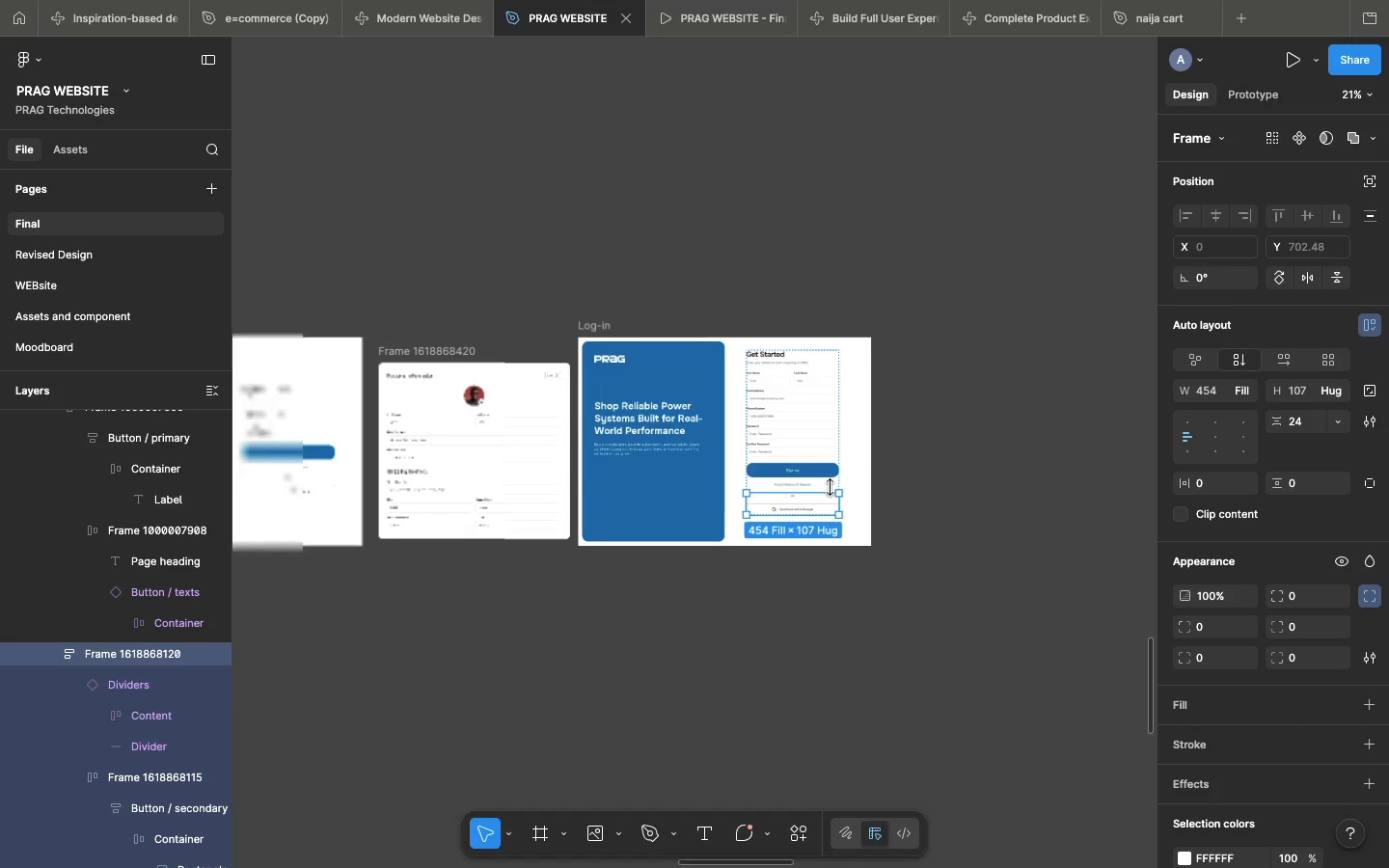 
left_click([918, 462])
 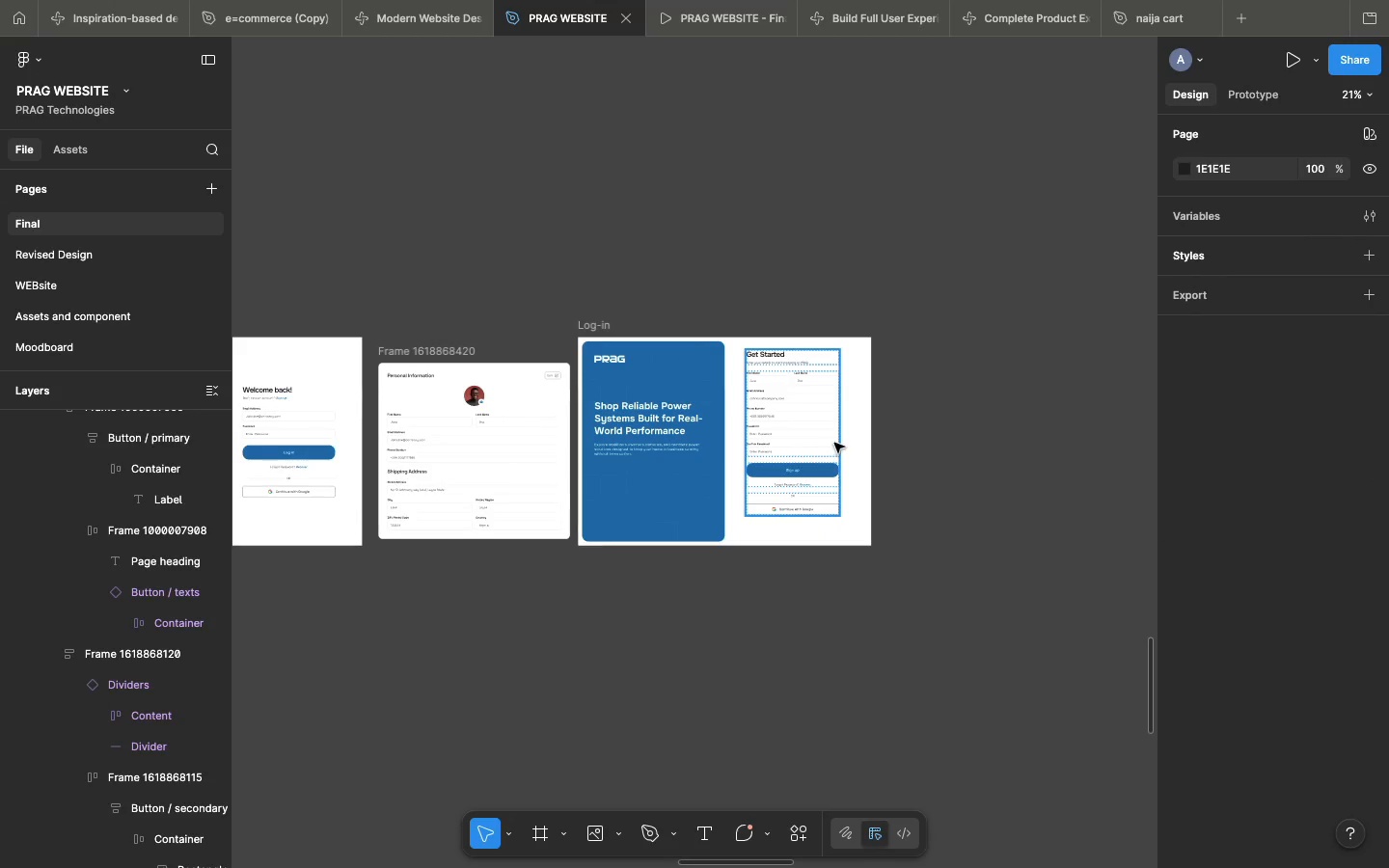 
left_click([829, 438])
 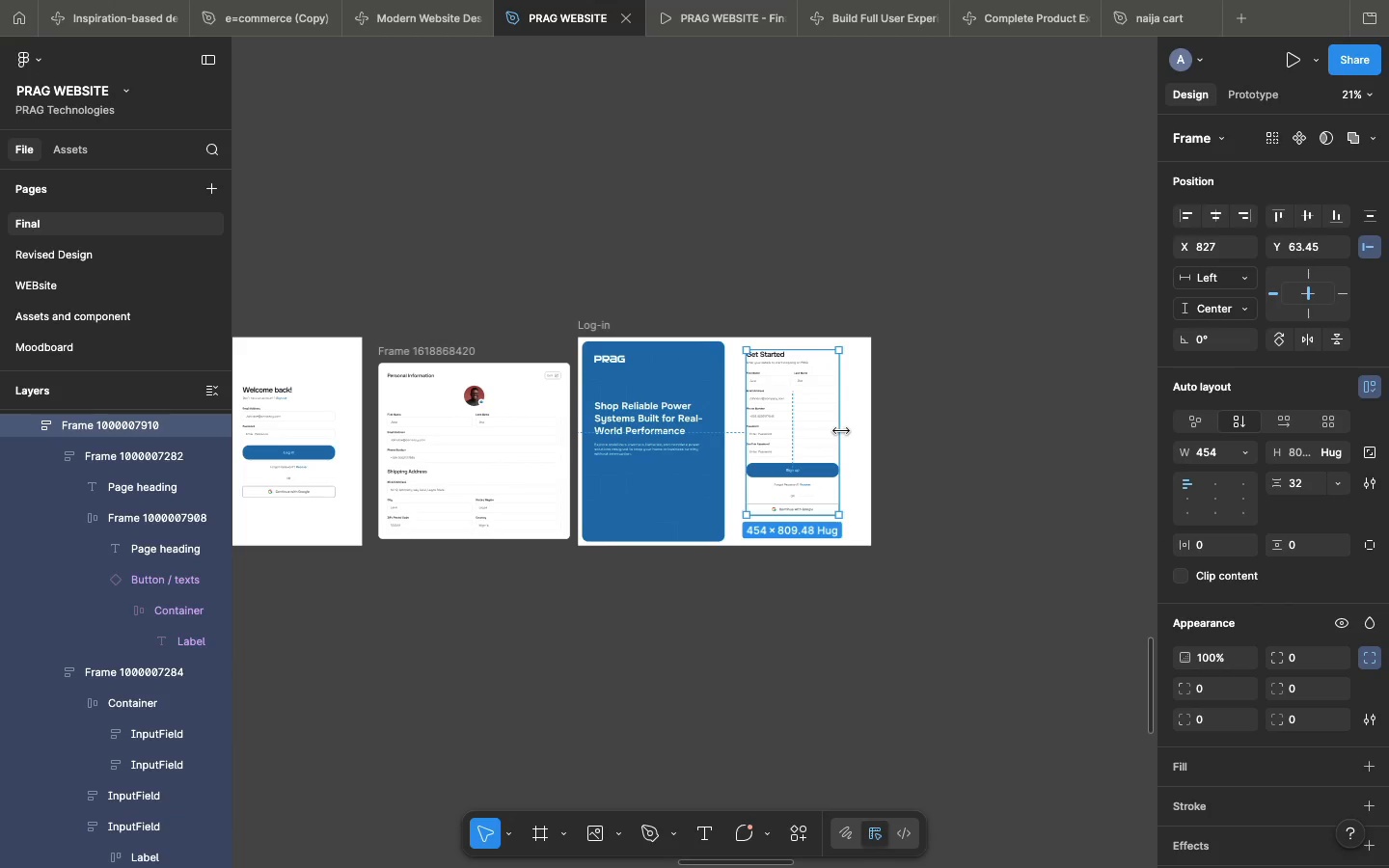 
left_click_drag(start_coordinate=[841, 431], to_coordinate=[863, 429])
 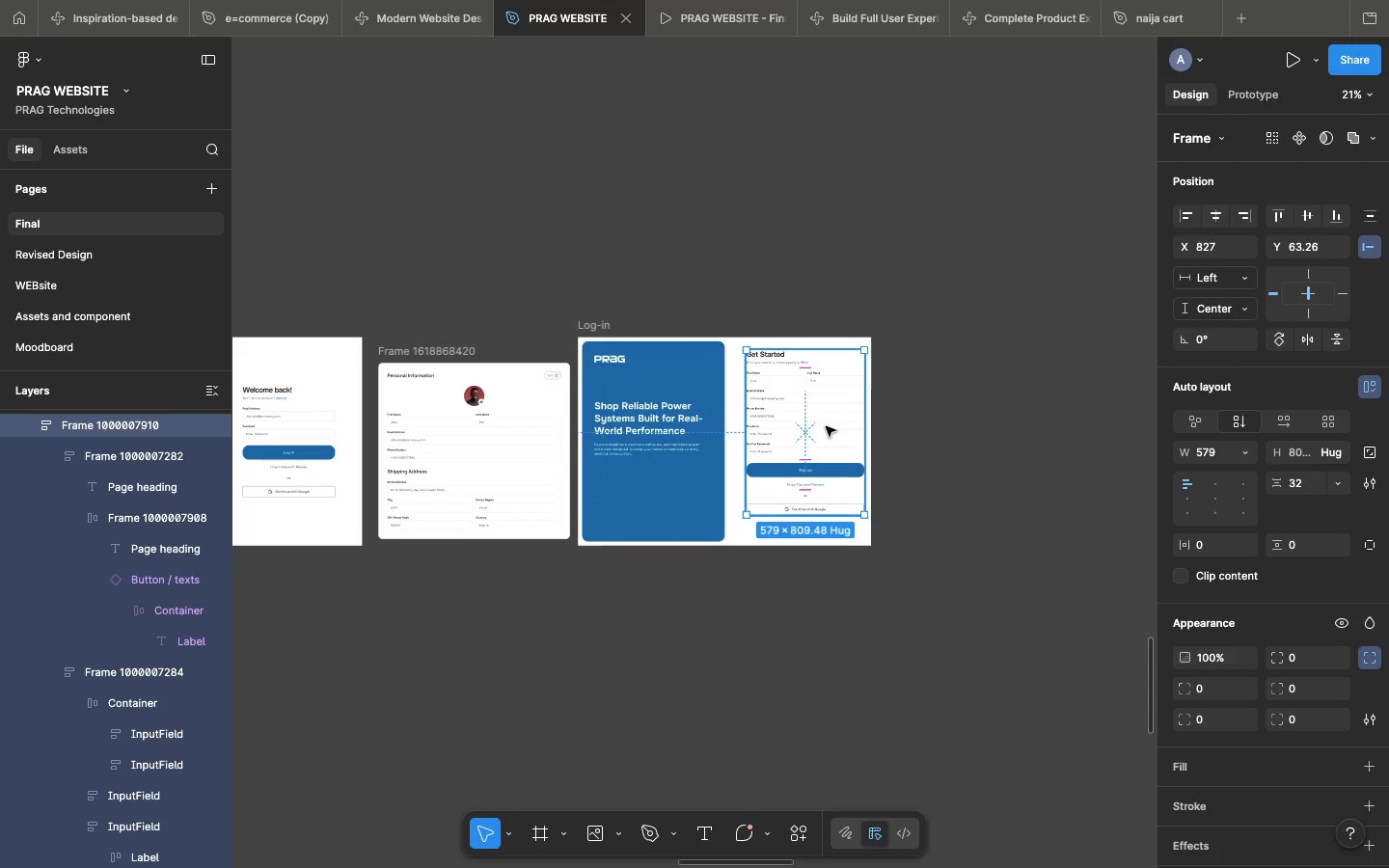 
left_click_drag(start_coordinate=[826, 426], to_coordinate=[812, 438])
 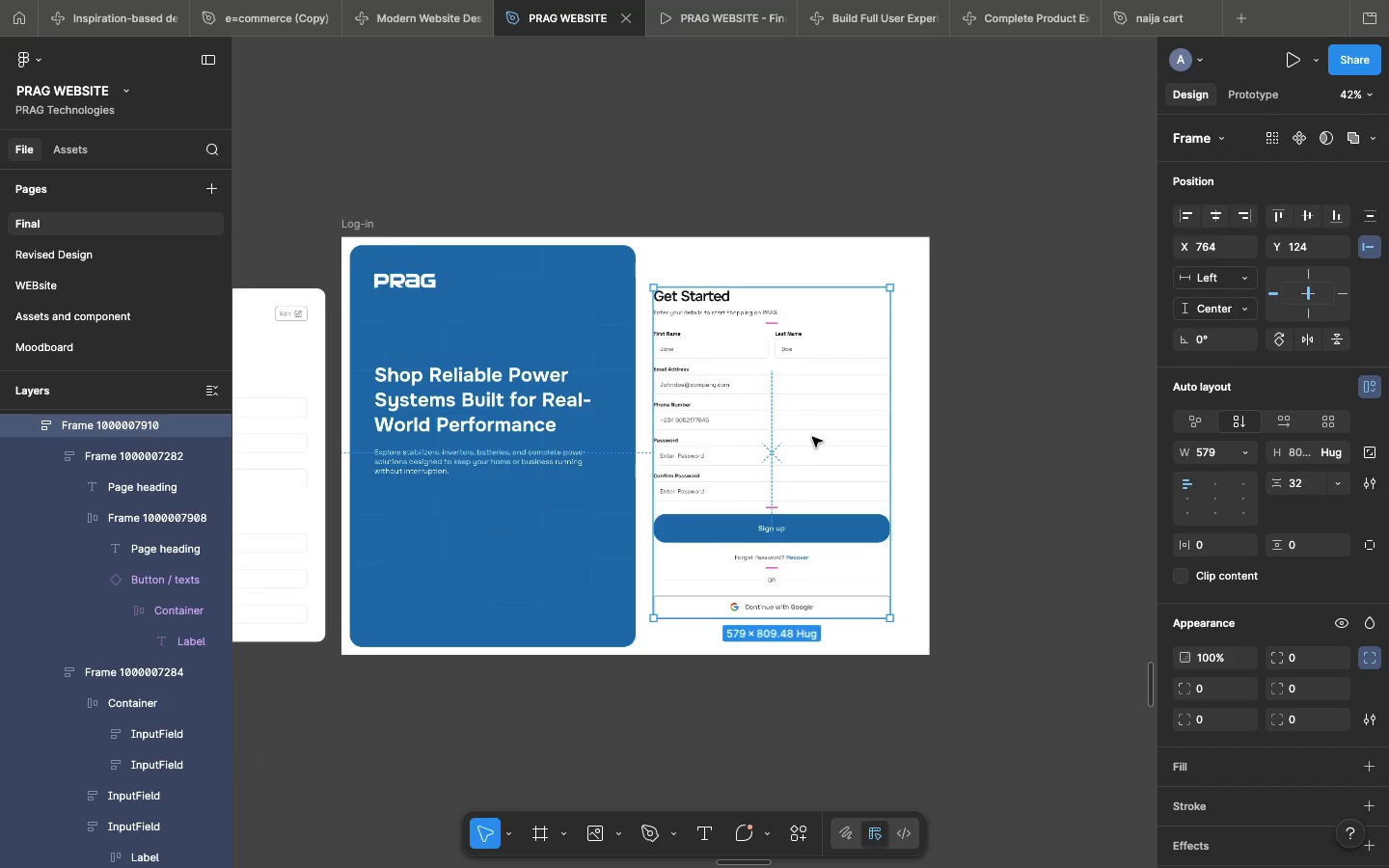 
wait(5.59)
 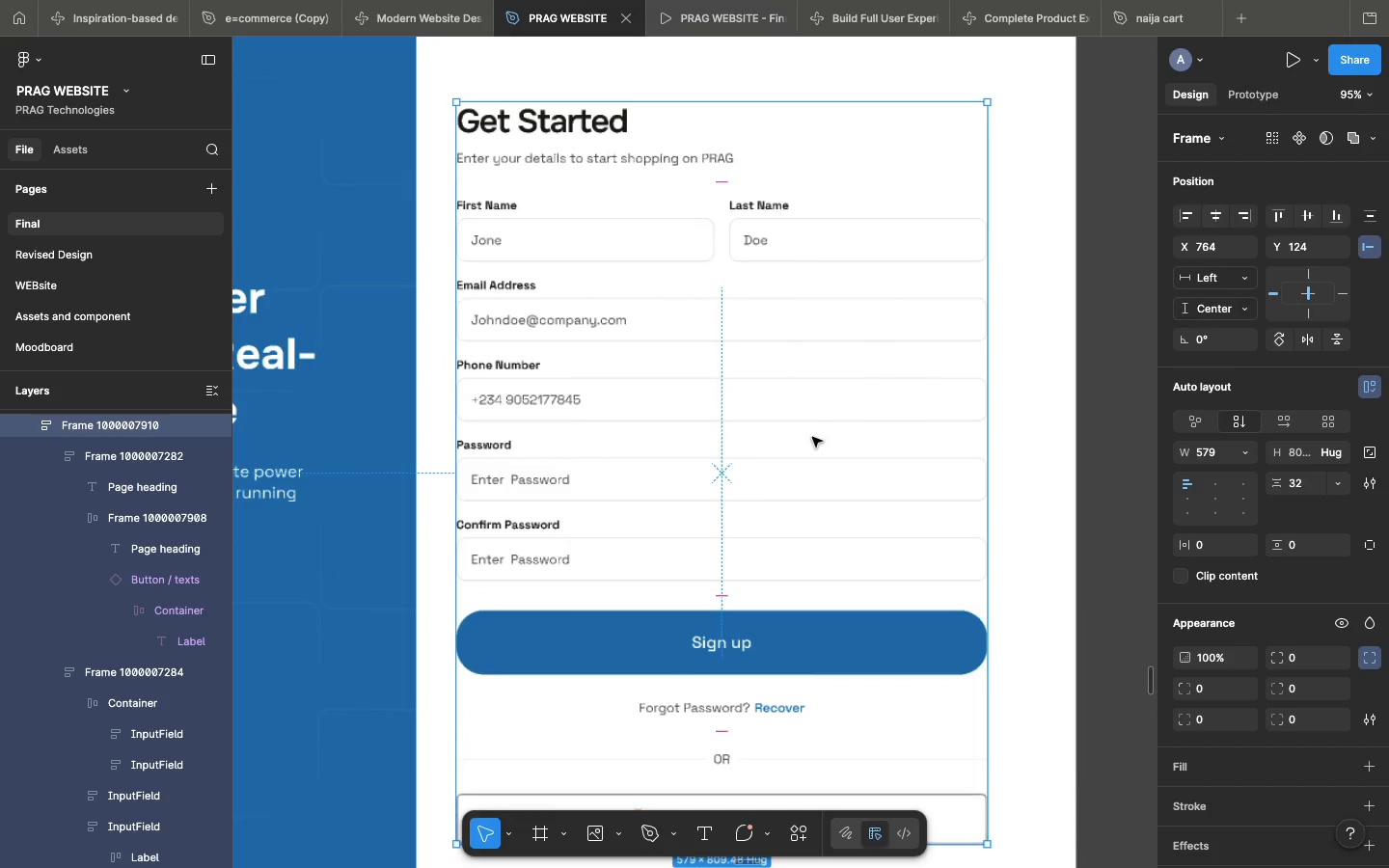 
scroll: coordinate [812, 437], scroll_direction: up, amount: 32.0
 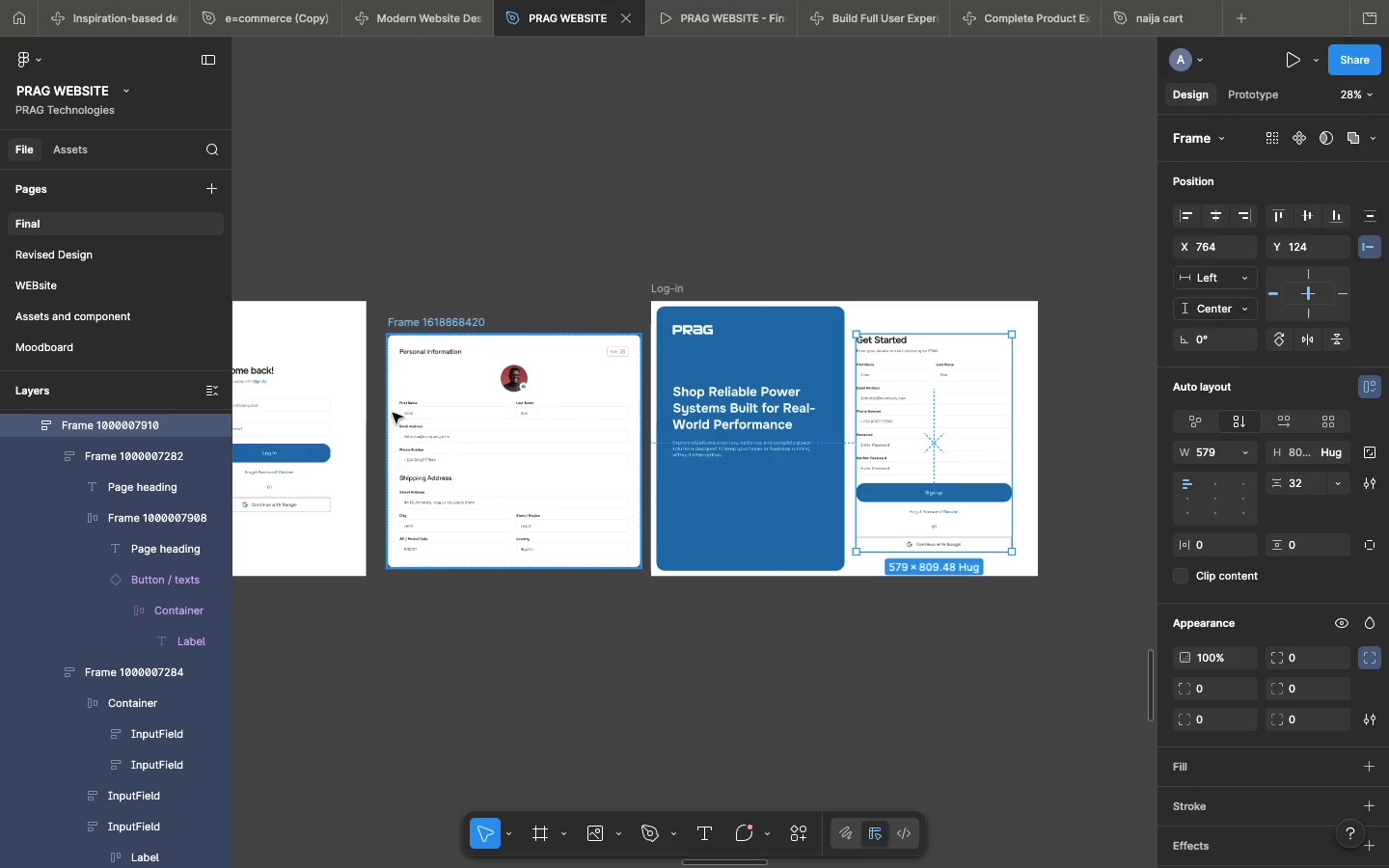 
double_click([355, 371])
 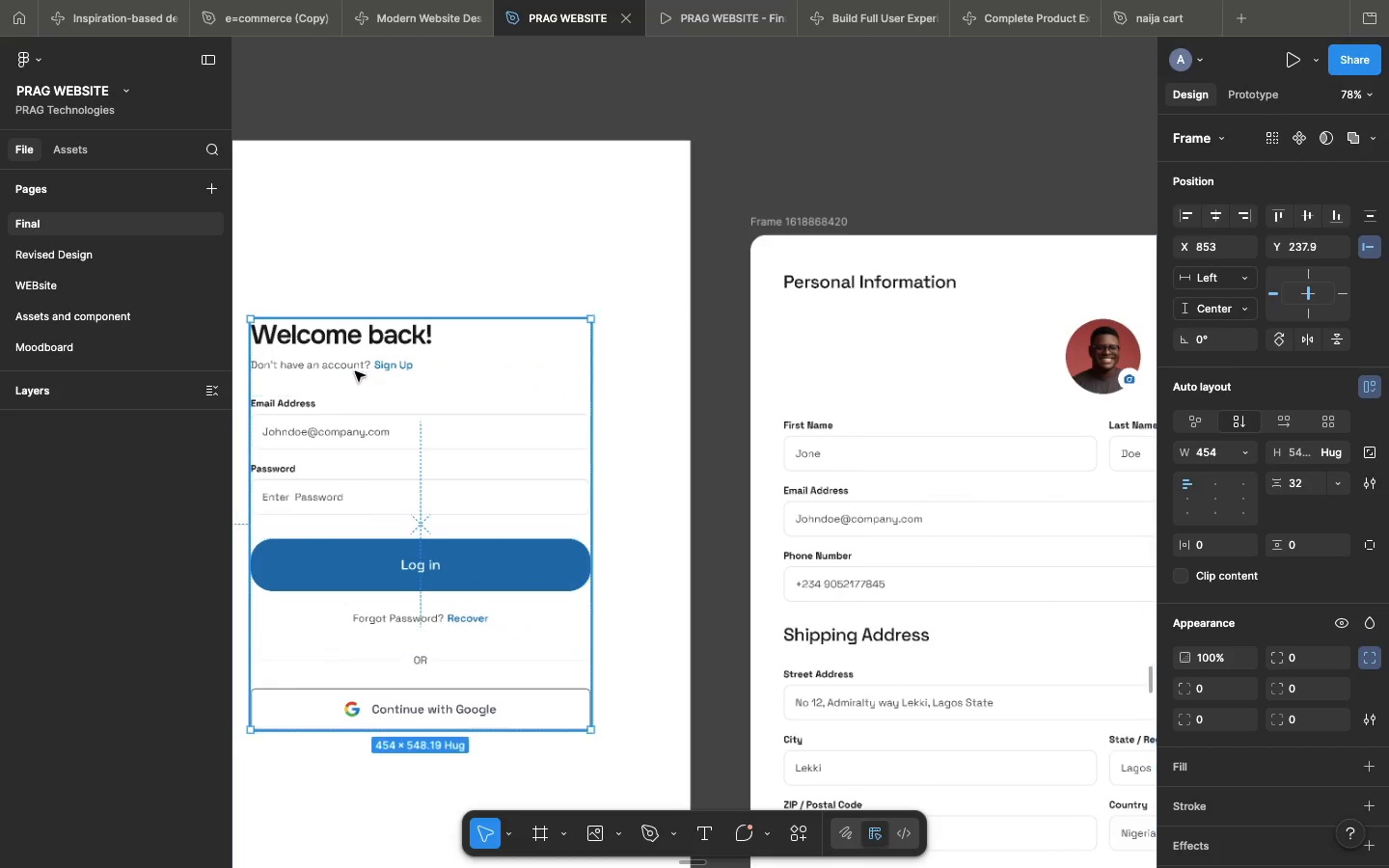 
triple_click([355, 371])
 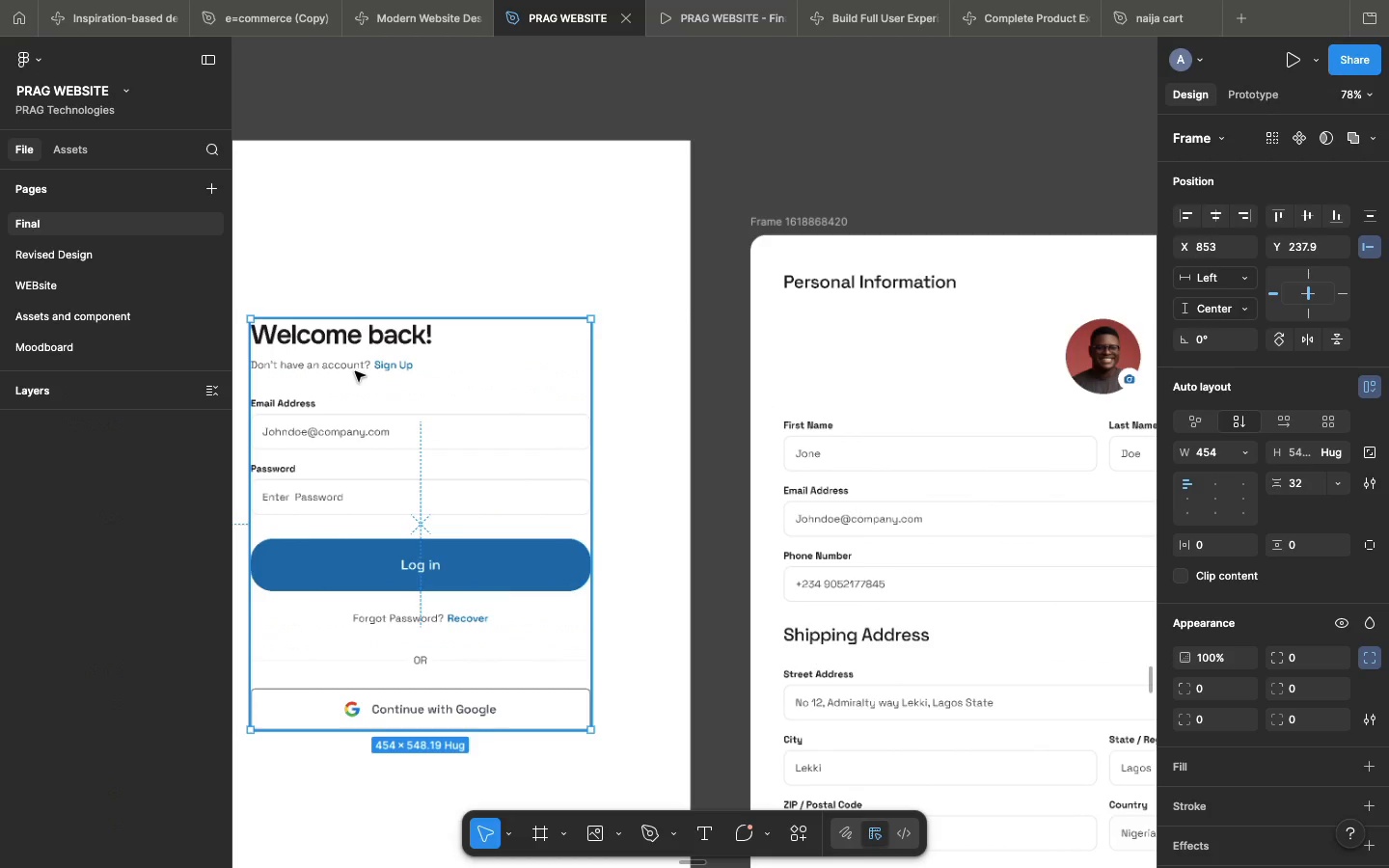 
triple_click([355, 371])
 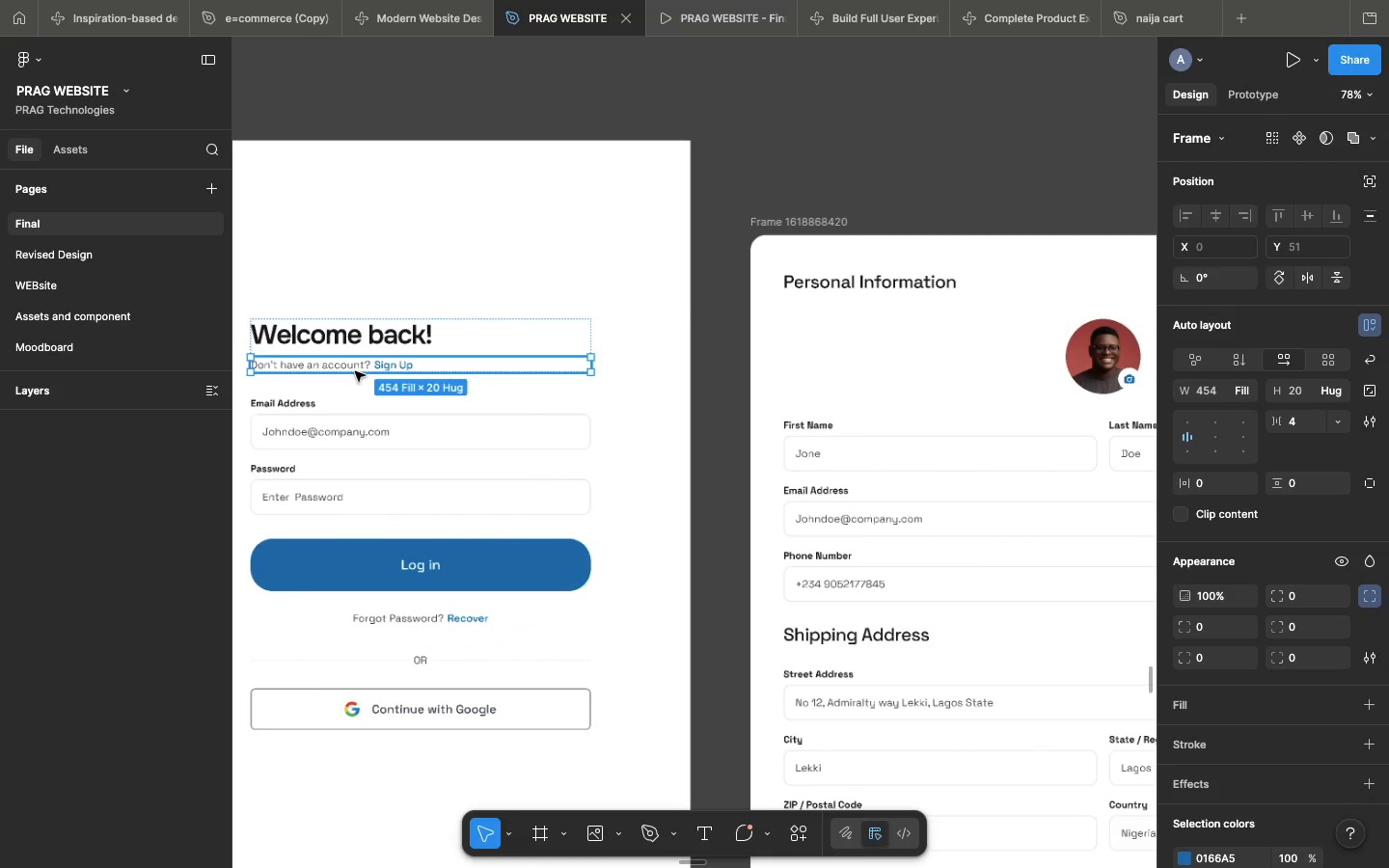 
scroll: coordinate [393, 413], scroll_direction: up, amount: 15.0
 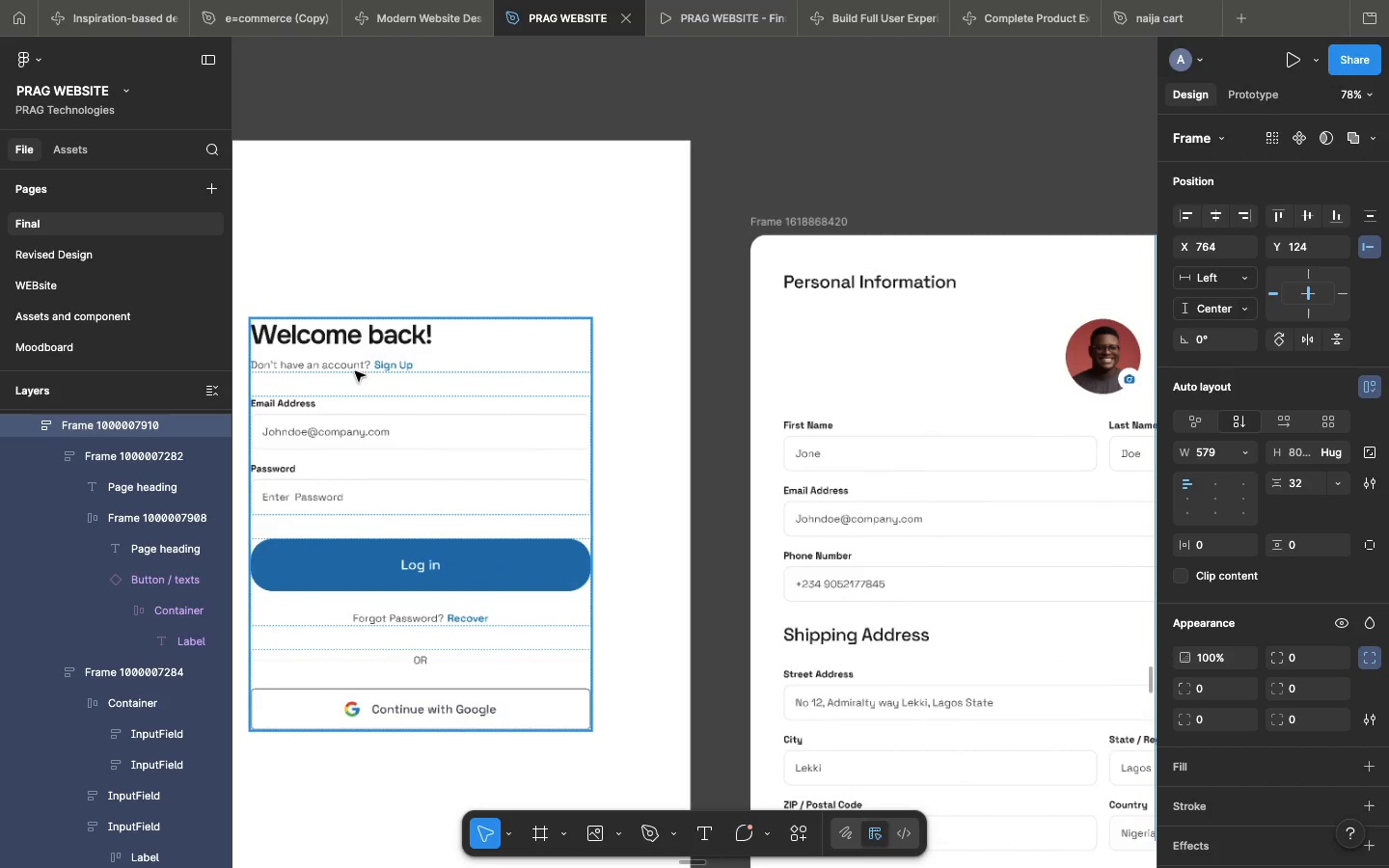 
key(Meta+C)
 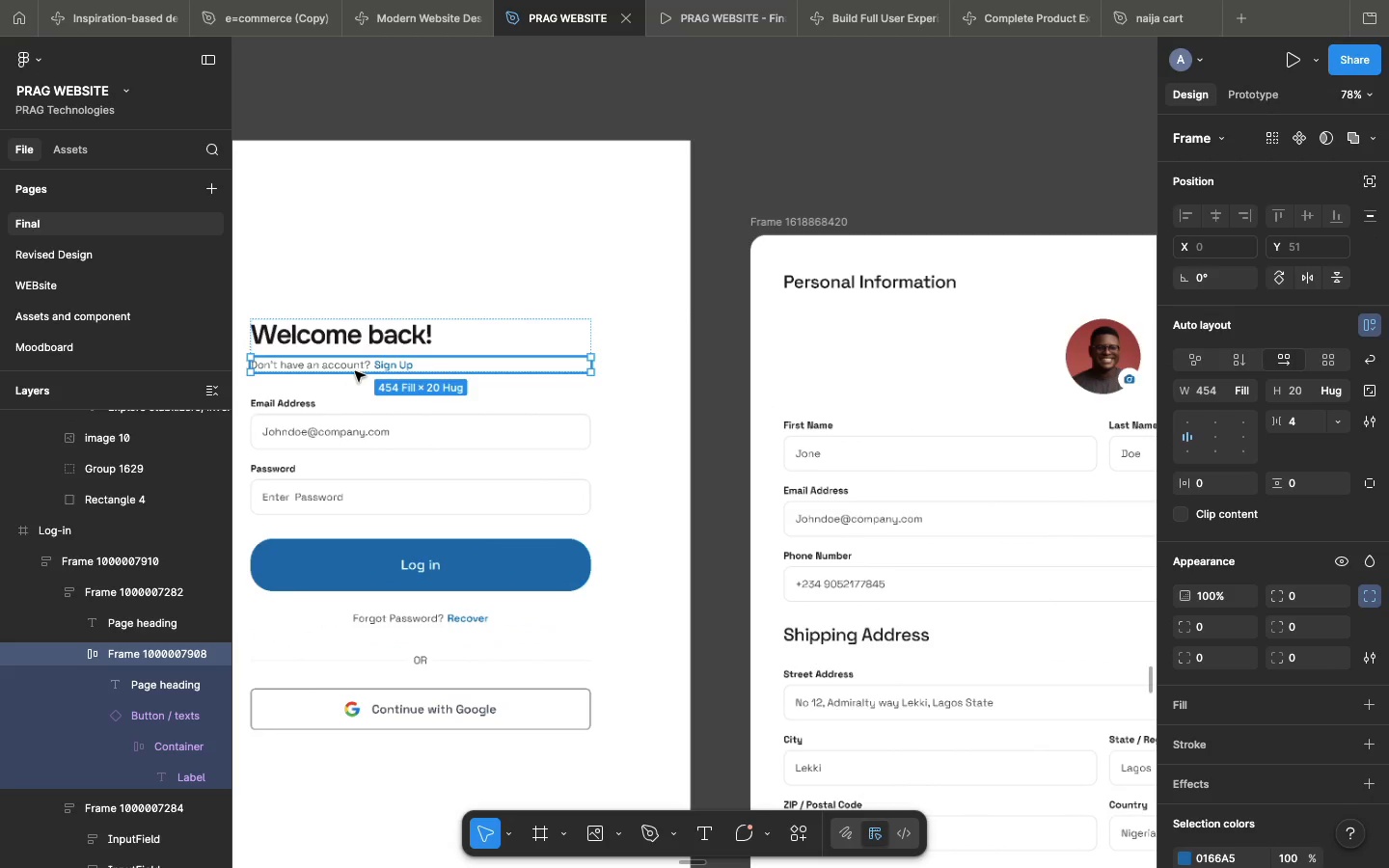 
scroll: coordinate [355, 371], scroll_direction: down, amount: 58.0
 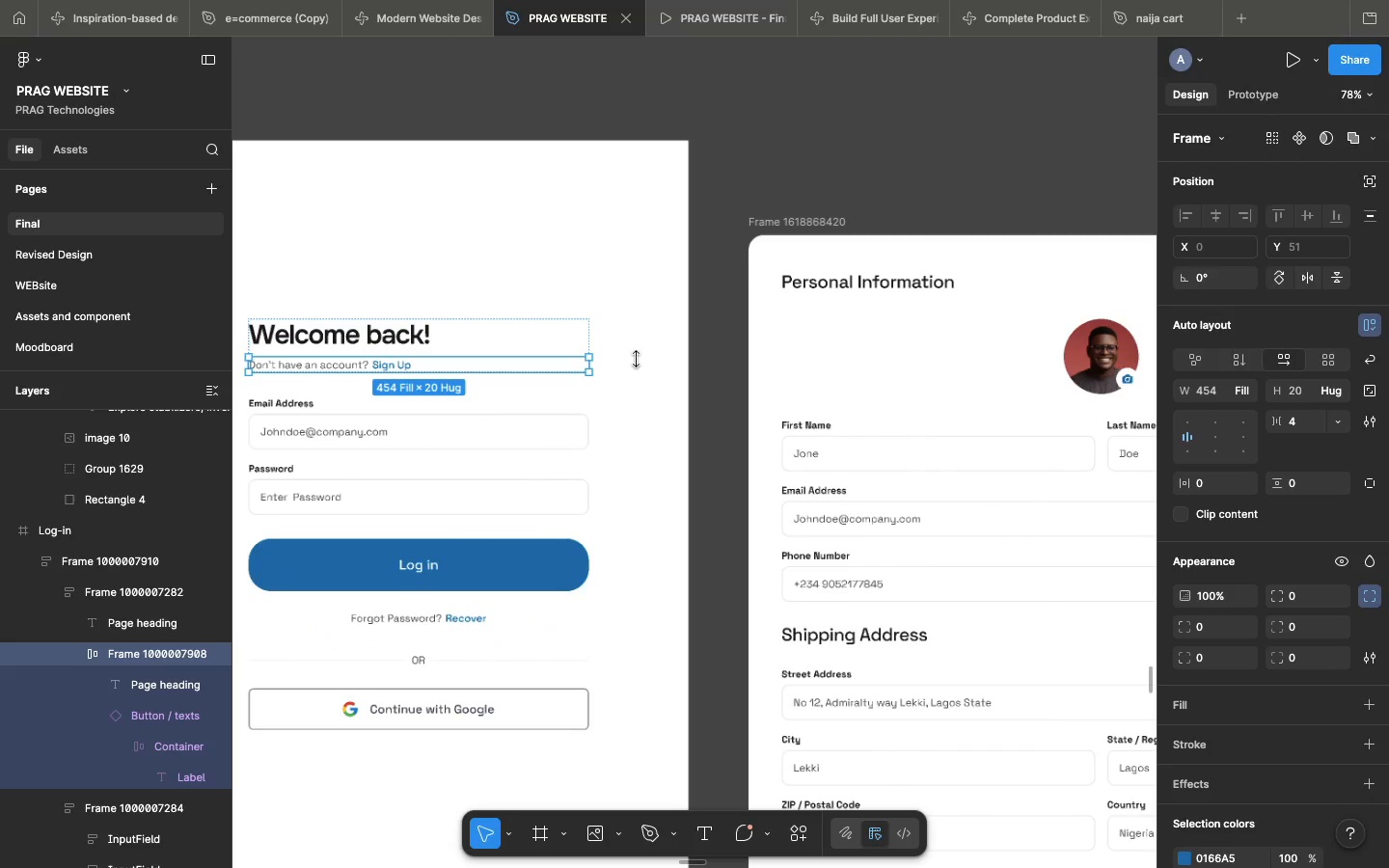 
double_click([869, 666])
 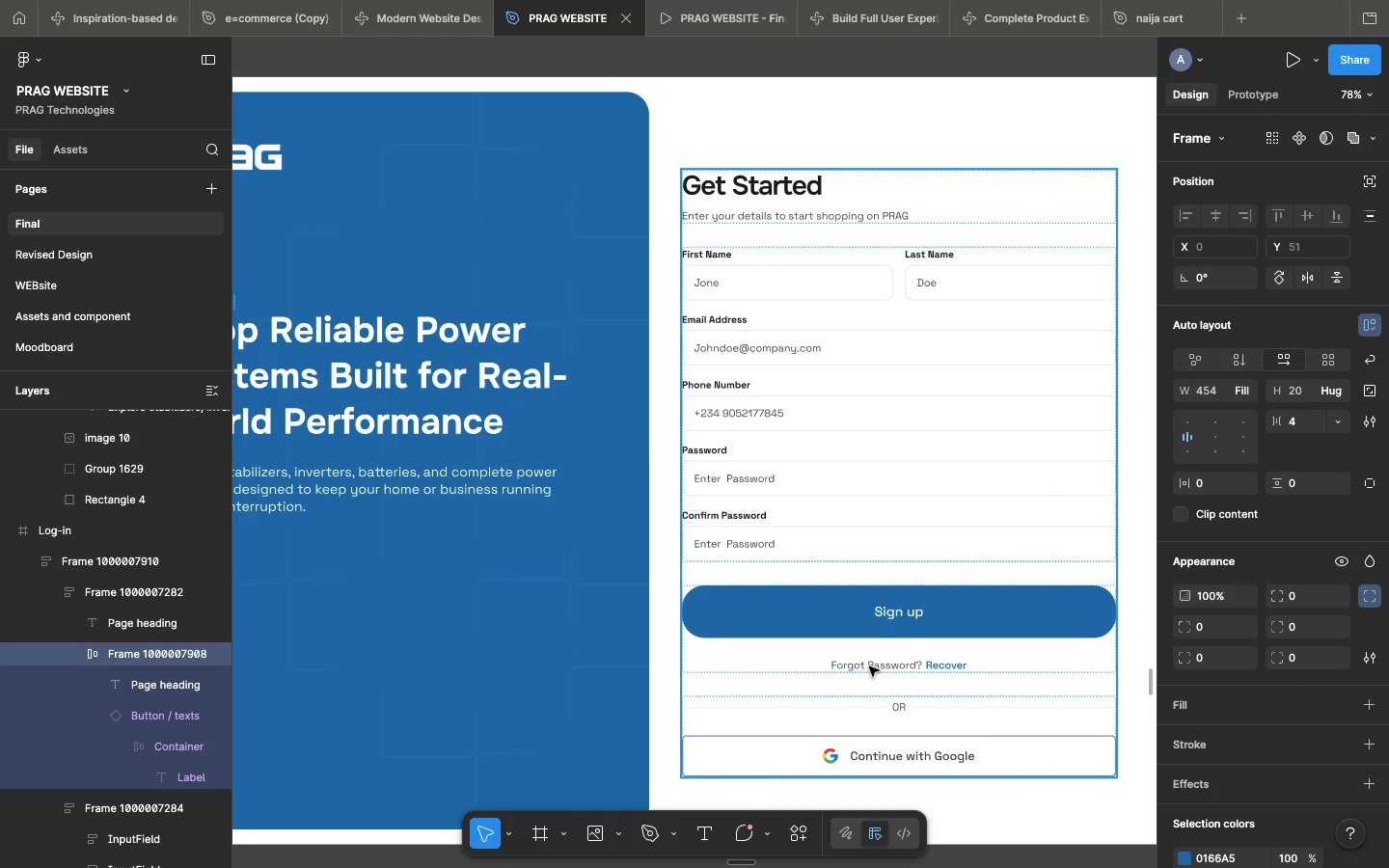 
triple_click([869, 666])
 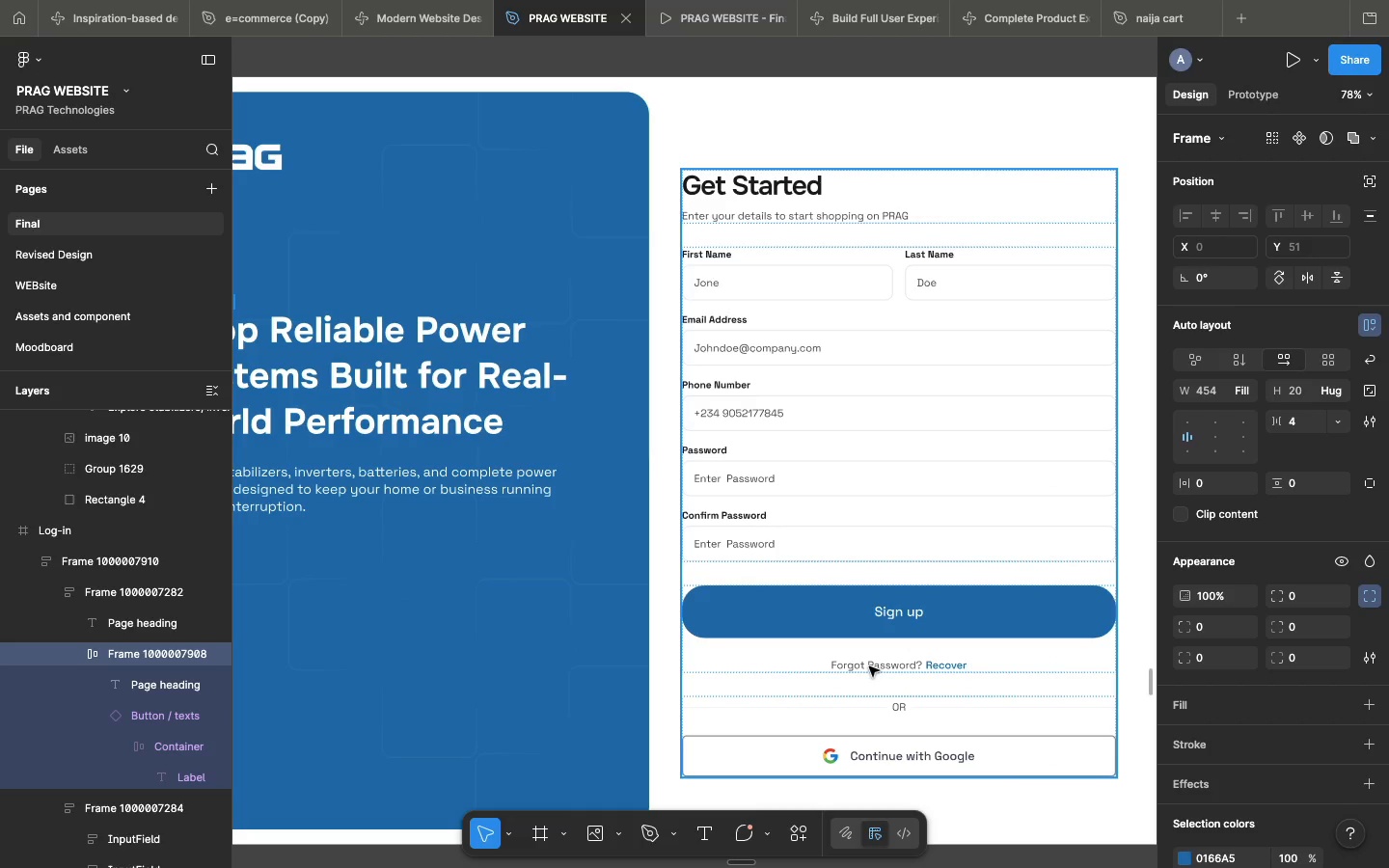 
triple_click([869, 666])
 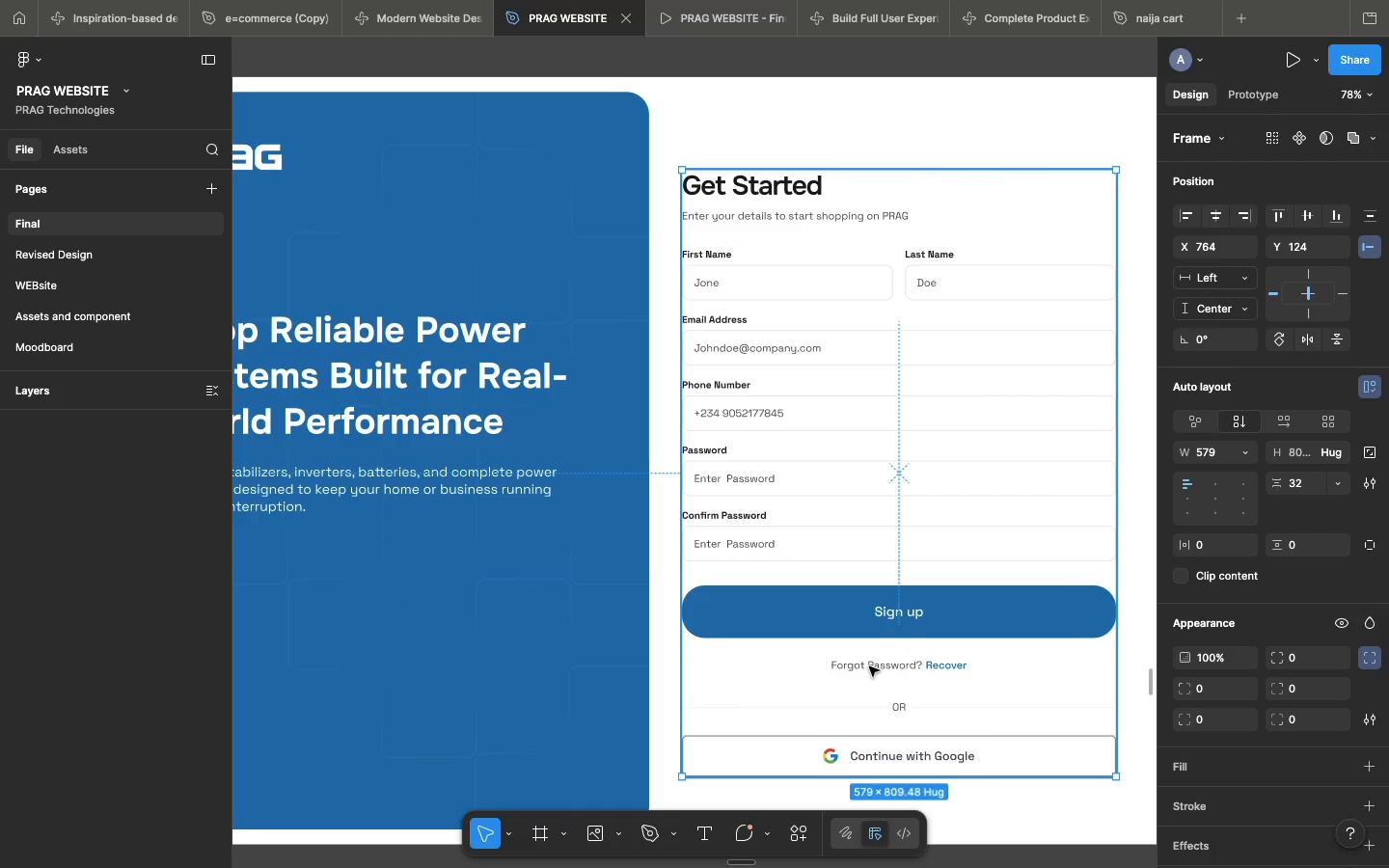 
scroll: coordinate [636, 359], scroll_direction: down, amount: 170.0
 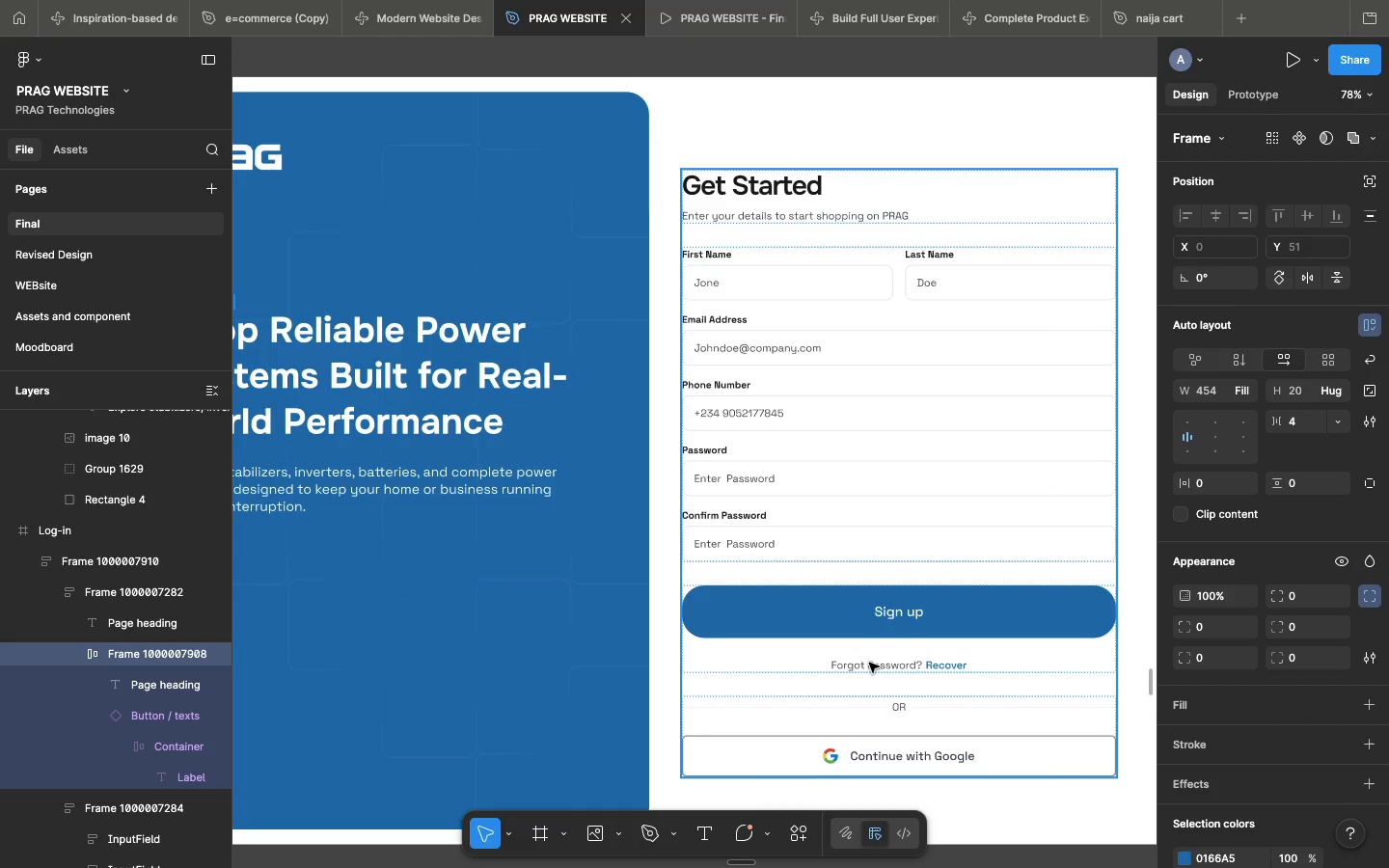 
left_click([869, 666])
 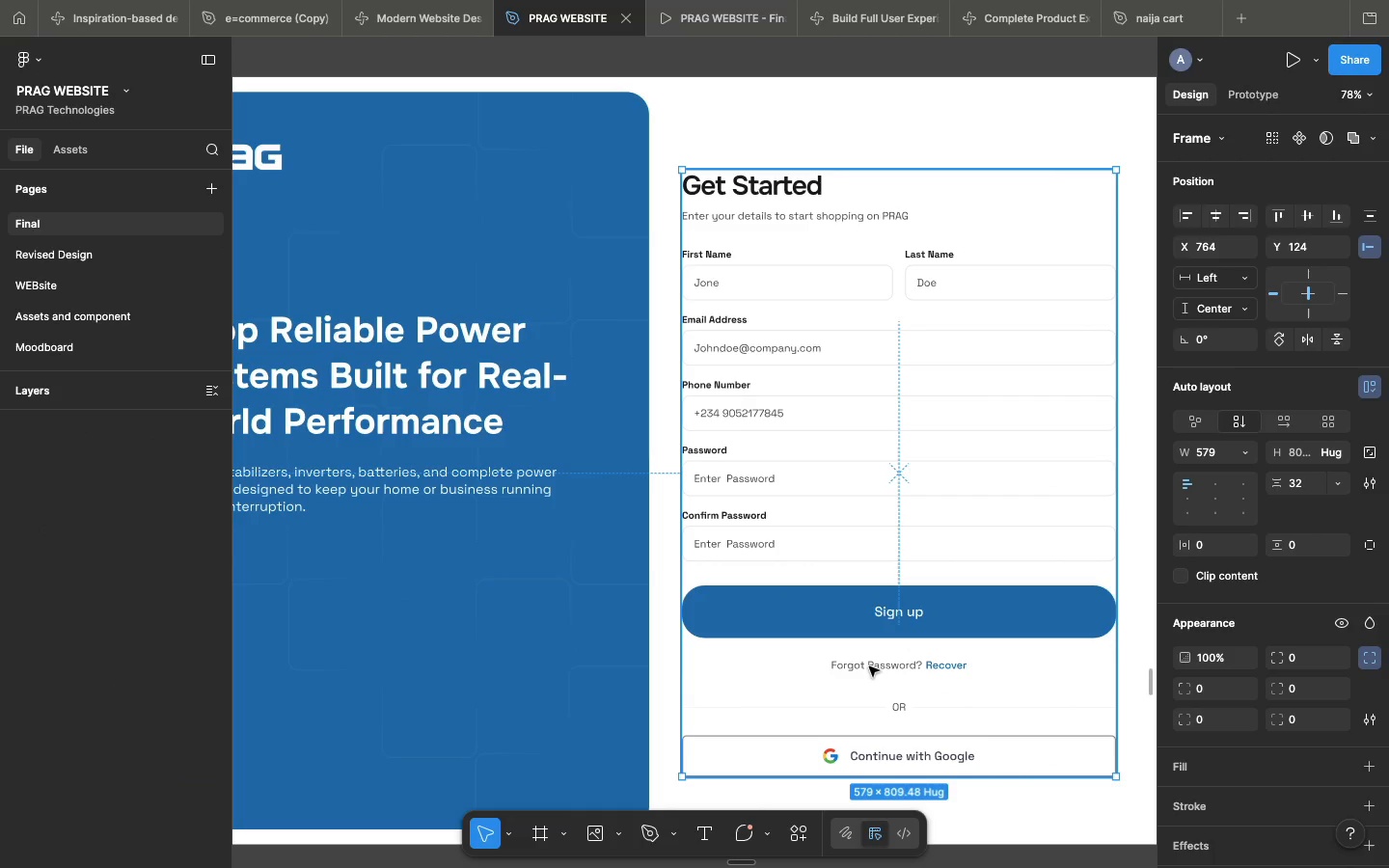 
left_click([869, 666])
 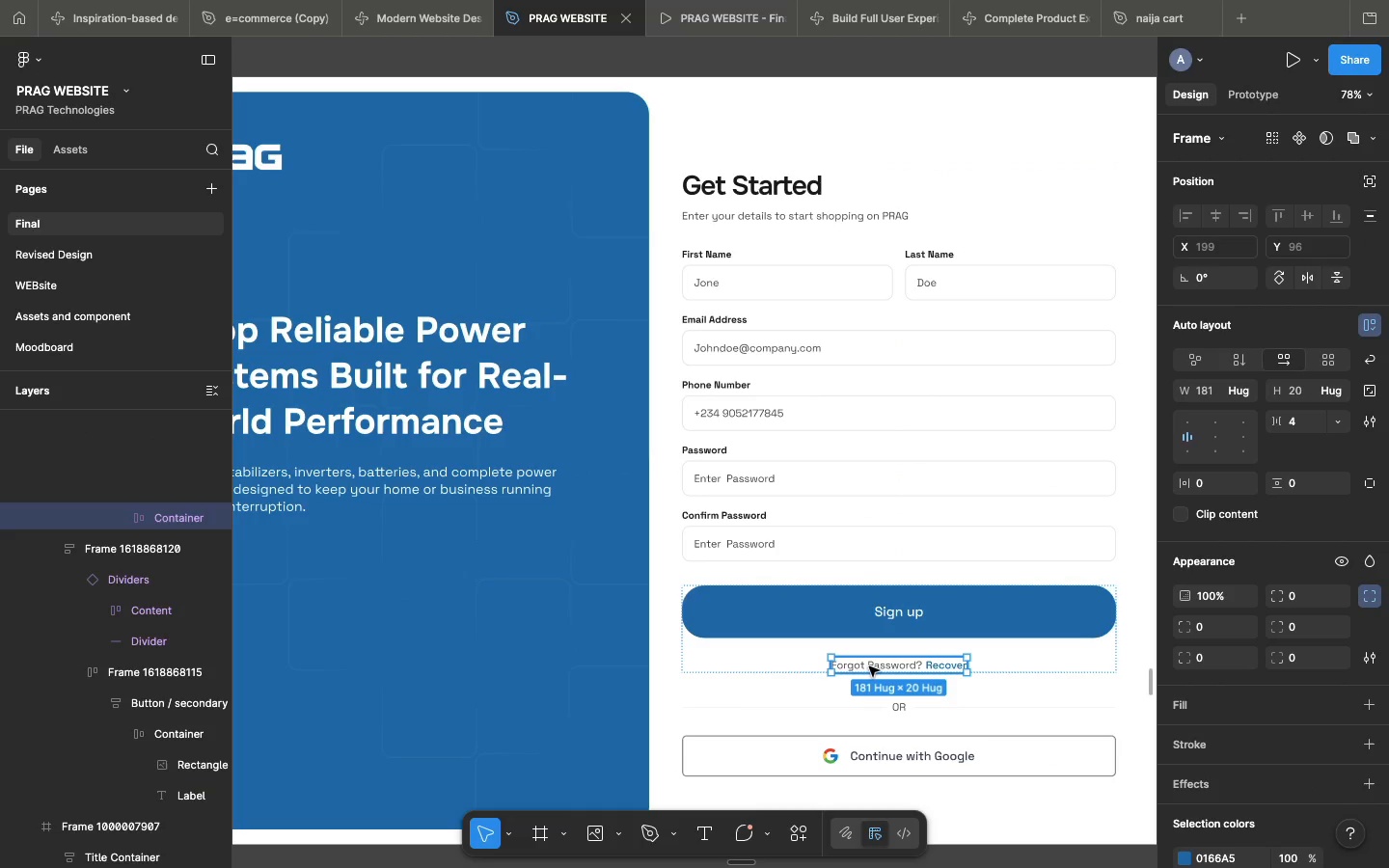 
key(Meta+Shift+R)
 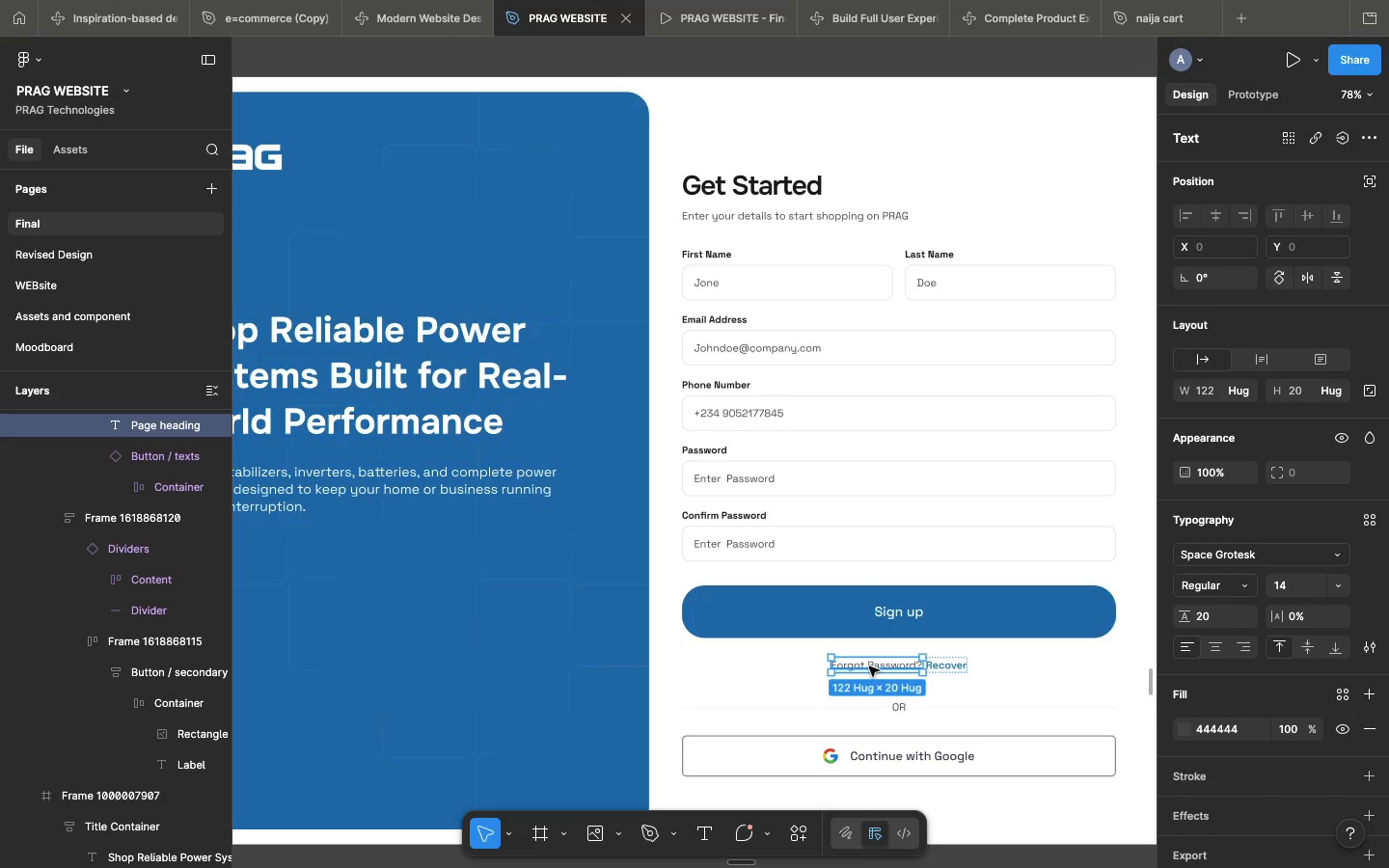 
left_click([869, 666])
 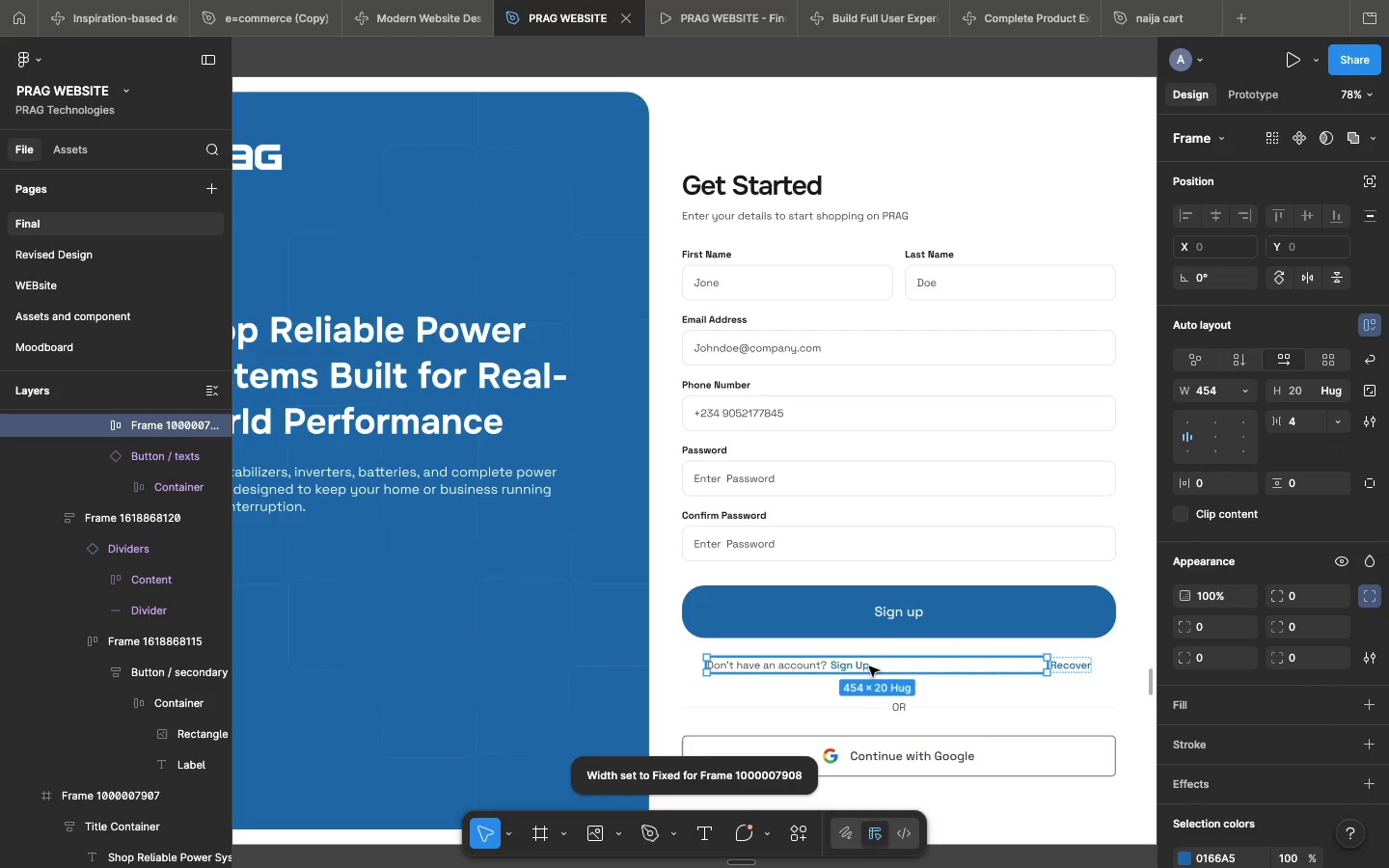 
key(Meta+Z)
 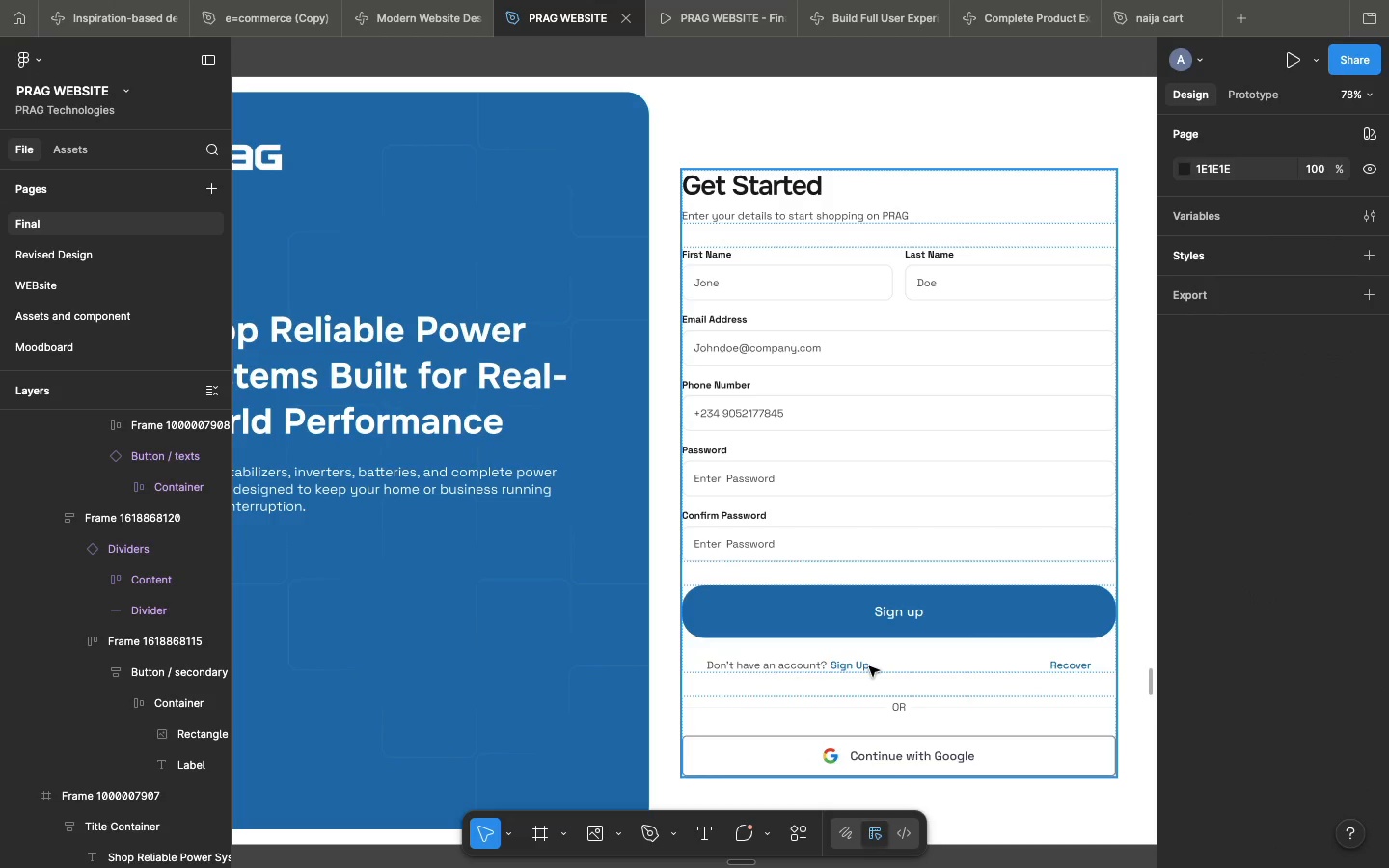 
key(Meta+Z)
 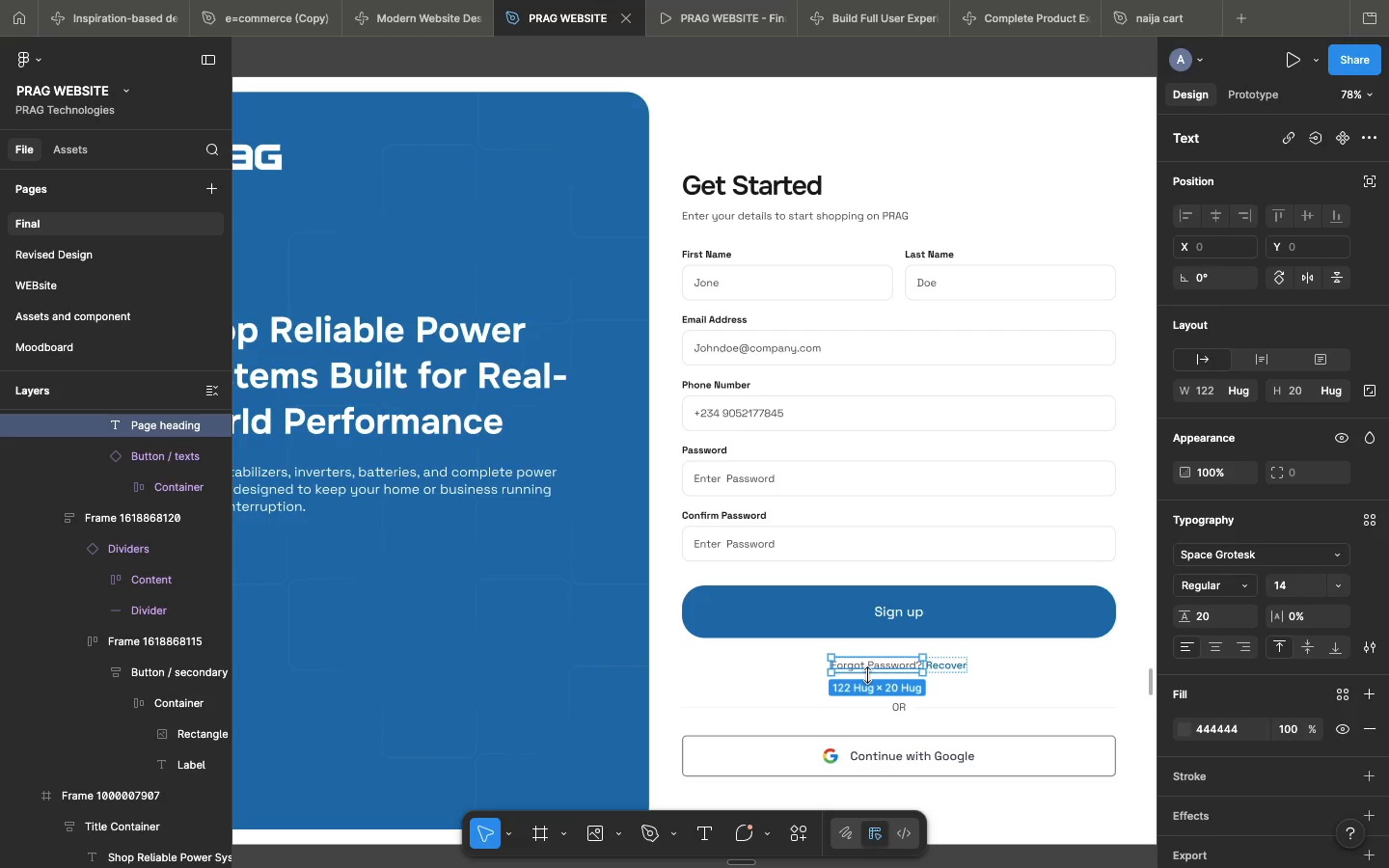 
wait(19.3)
 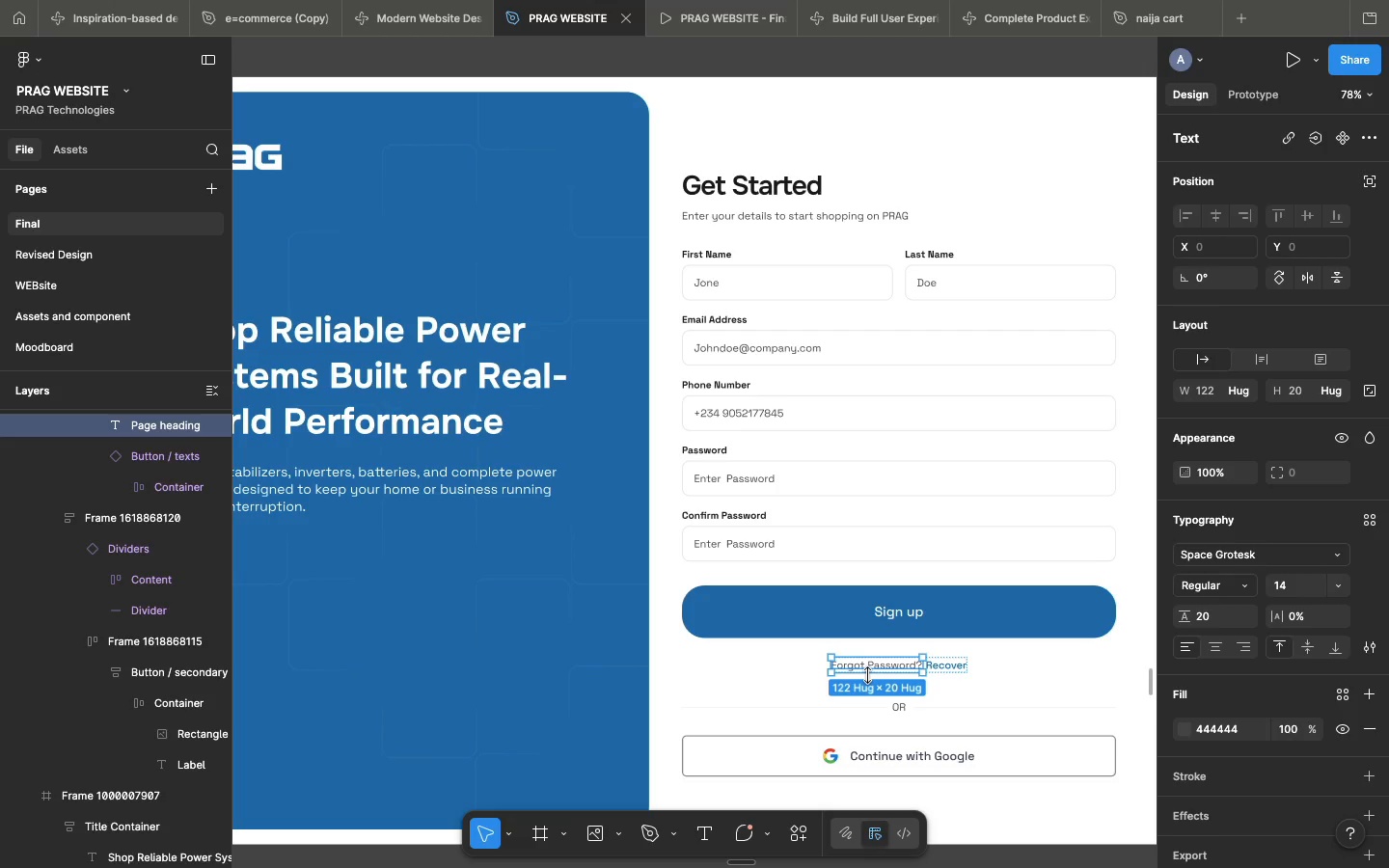 
double_click([864, 668])
 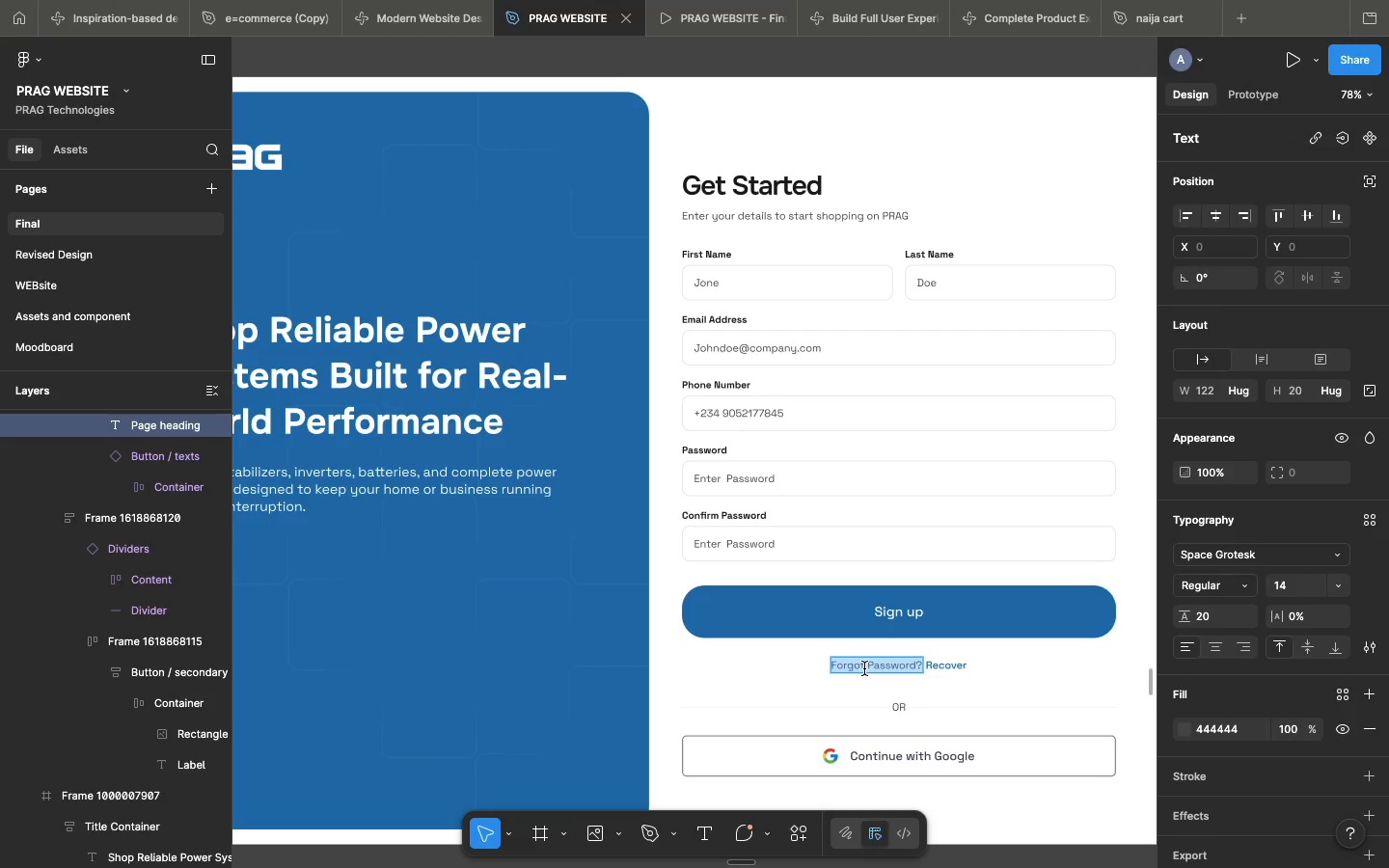 
type(Already have an account)
 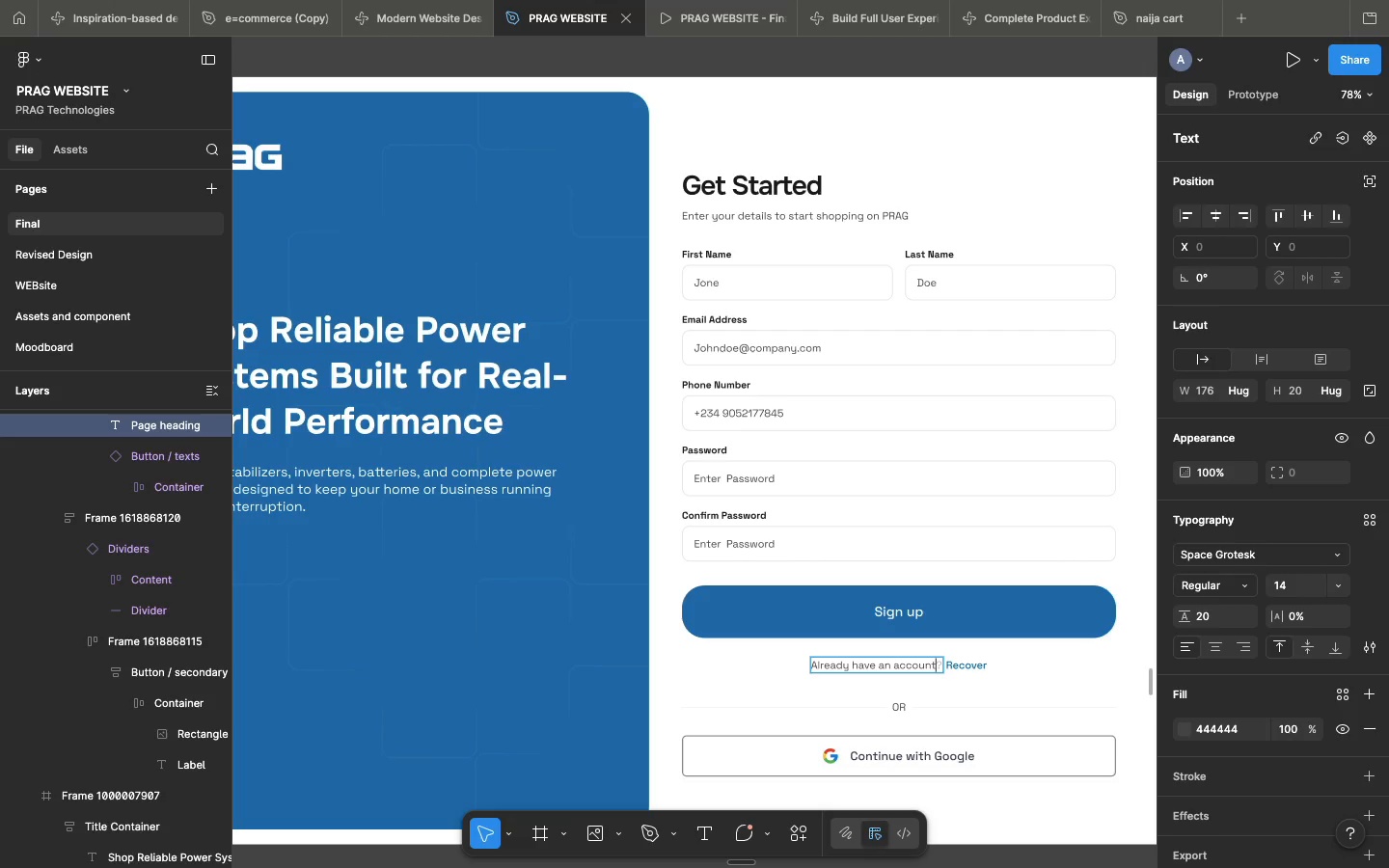 
key(ArrowRight)
 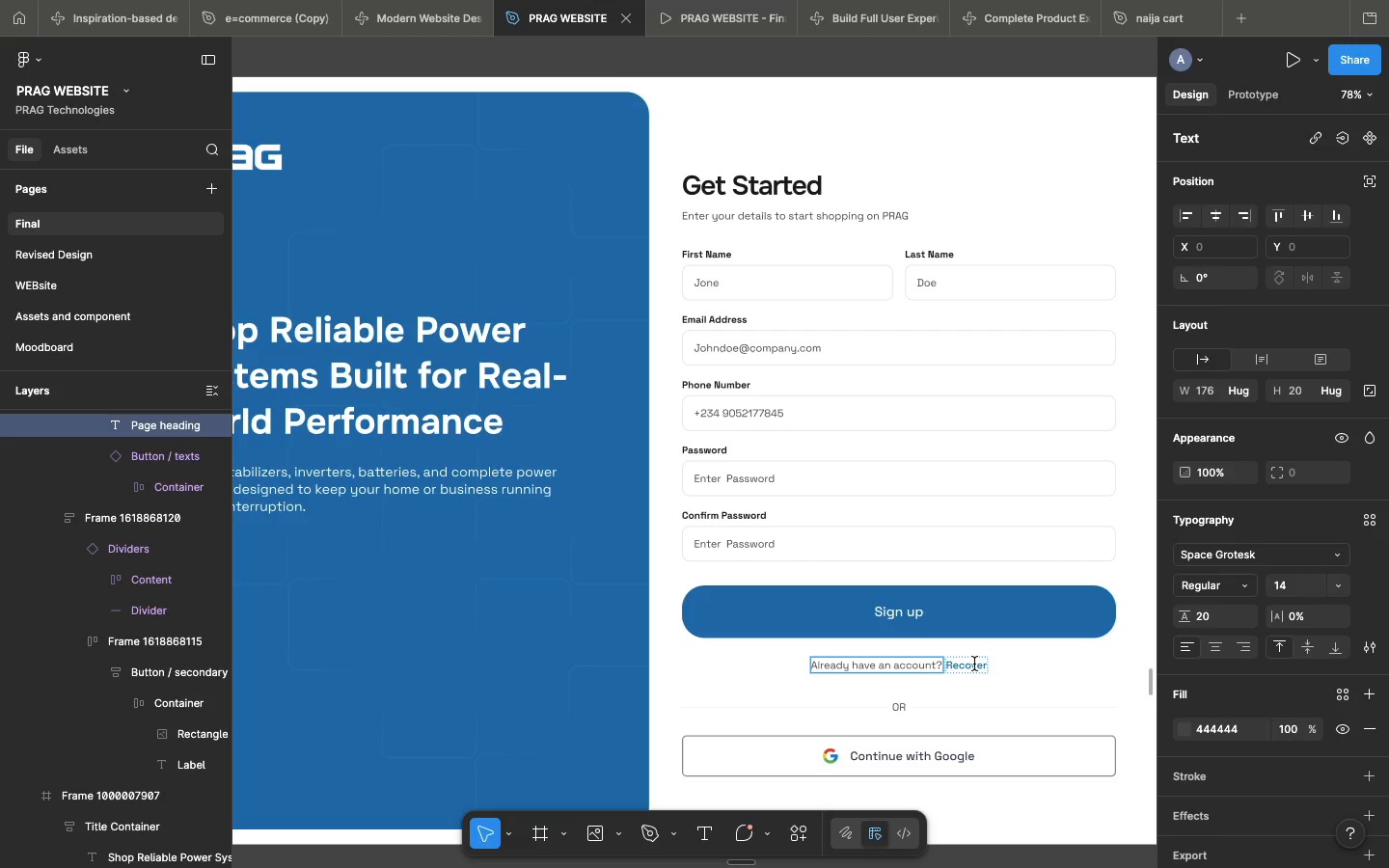 
double_click([974, 664])
 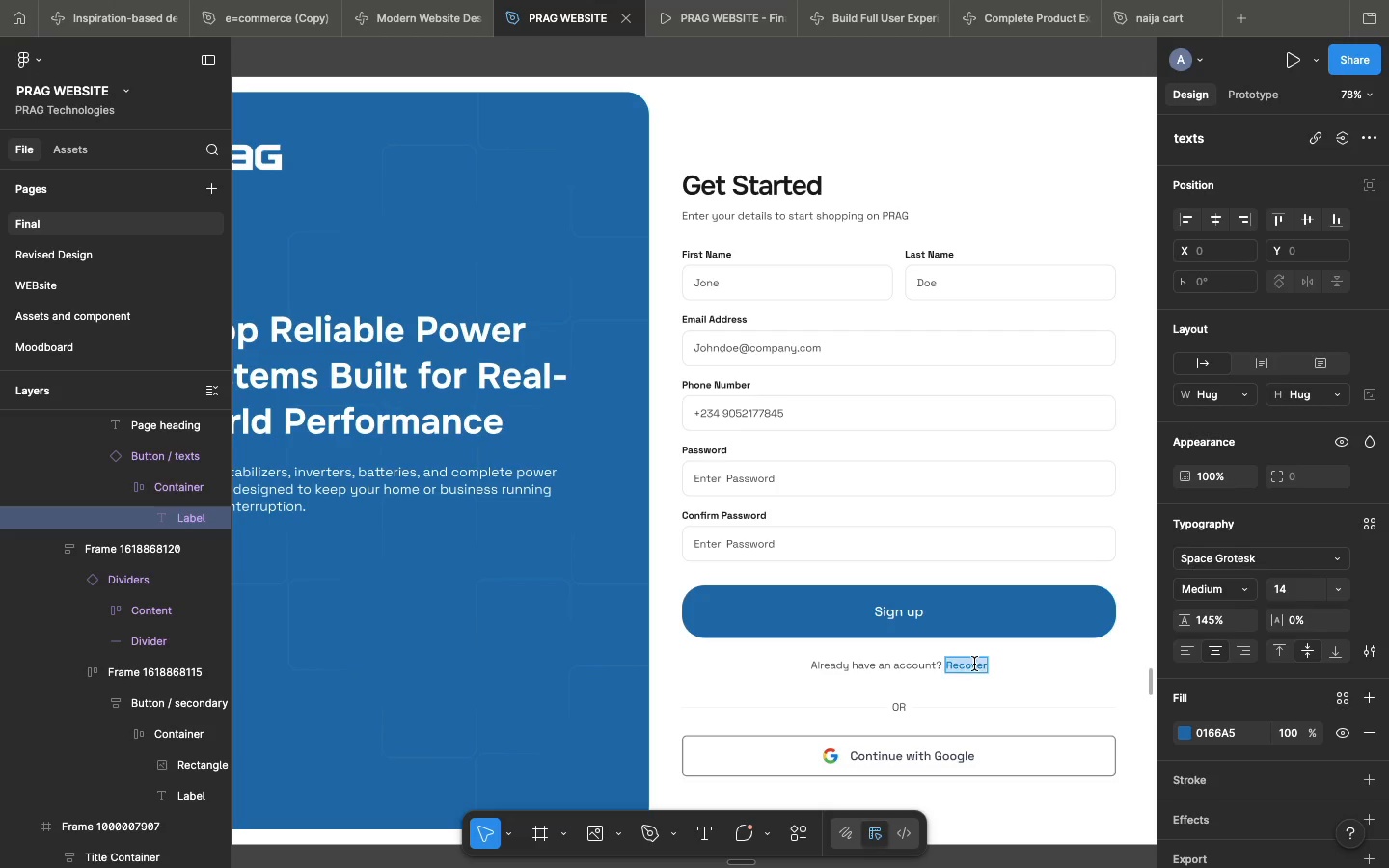 
double_click([974, 664])
 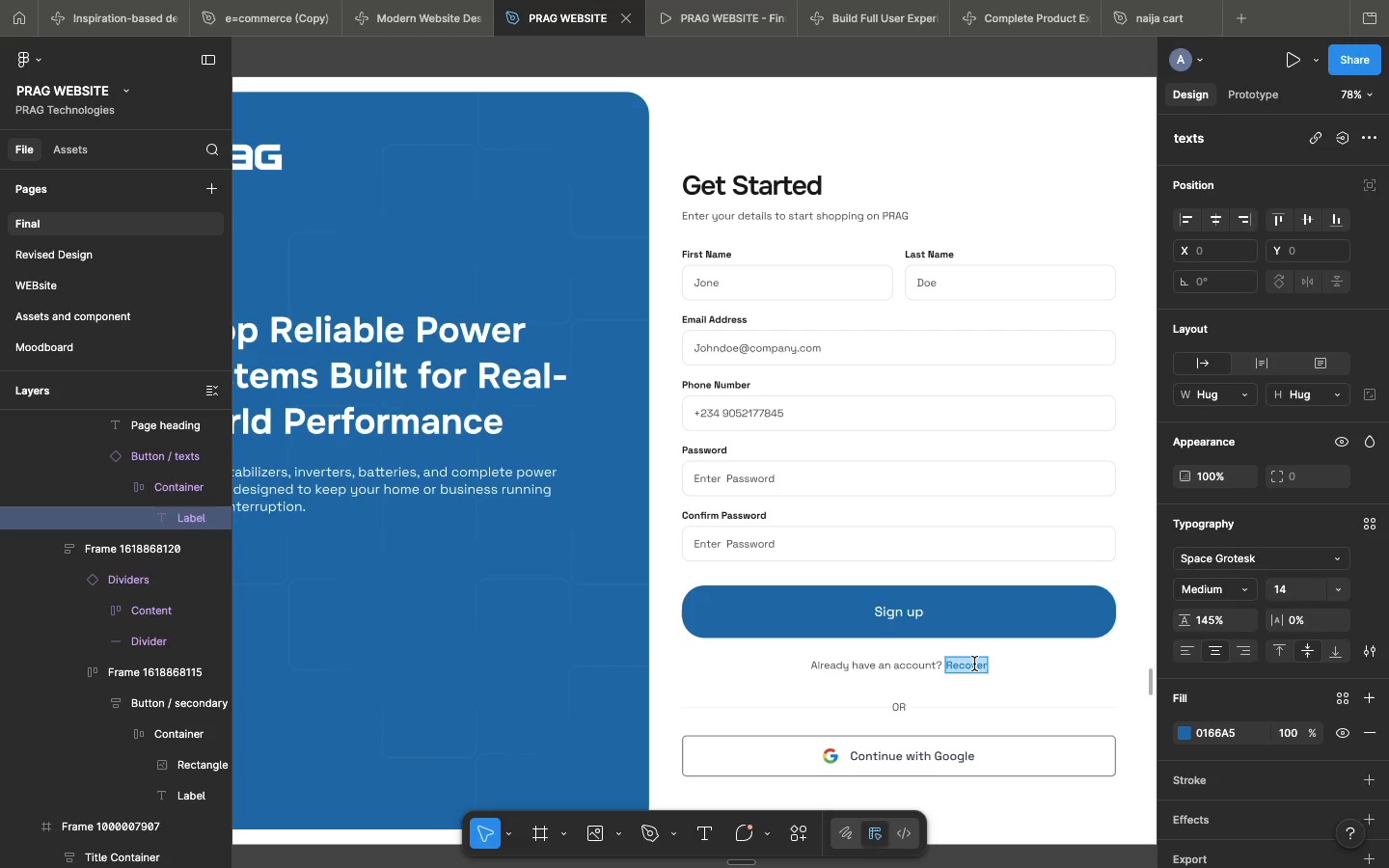 
type(Login)
 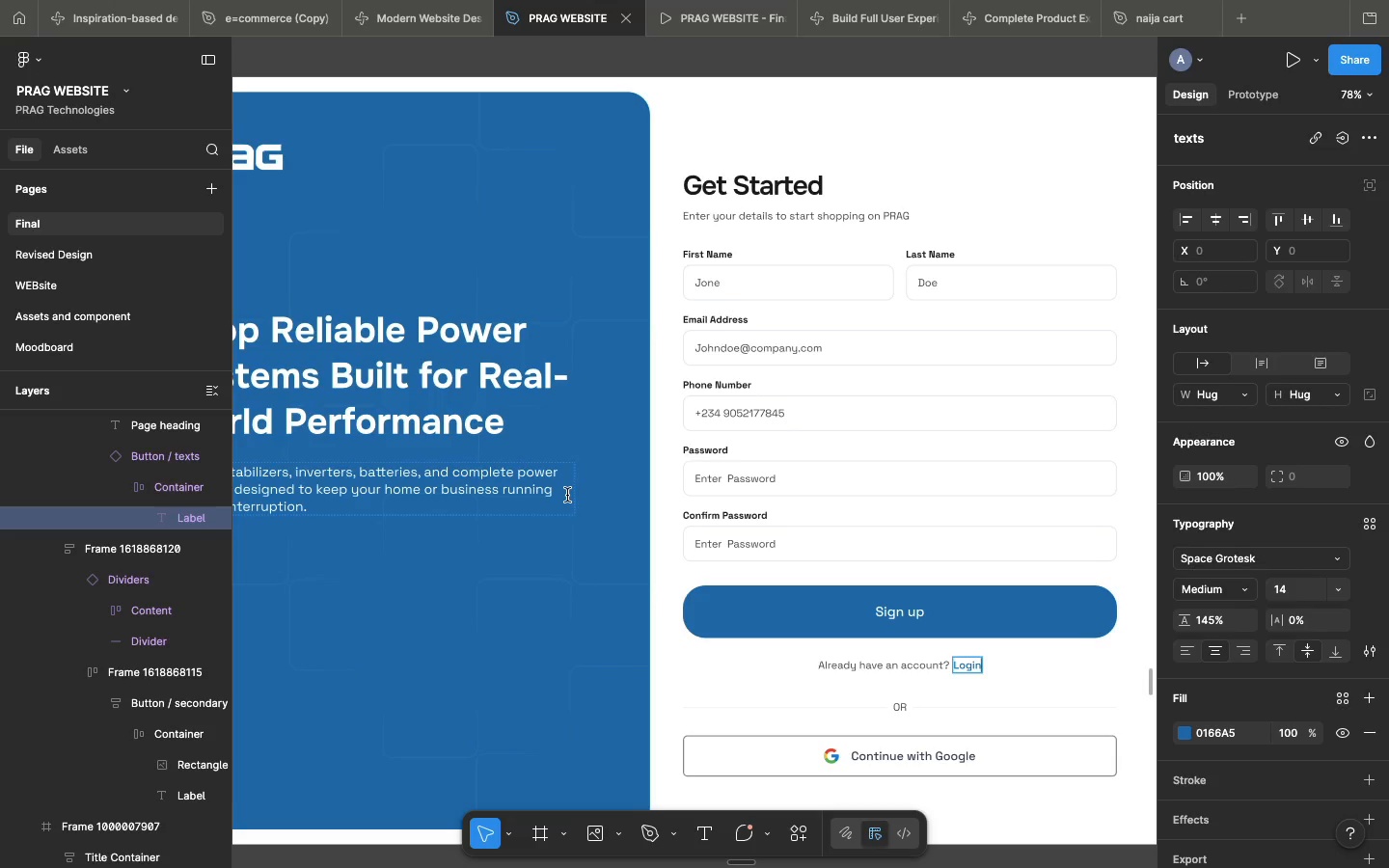 
double_click([375, 165])
 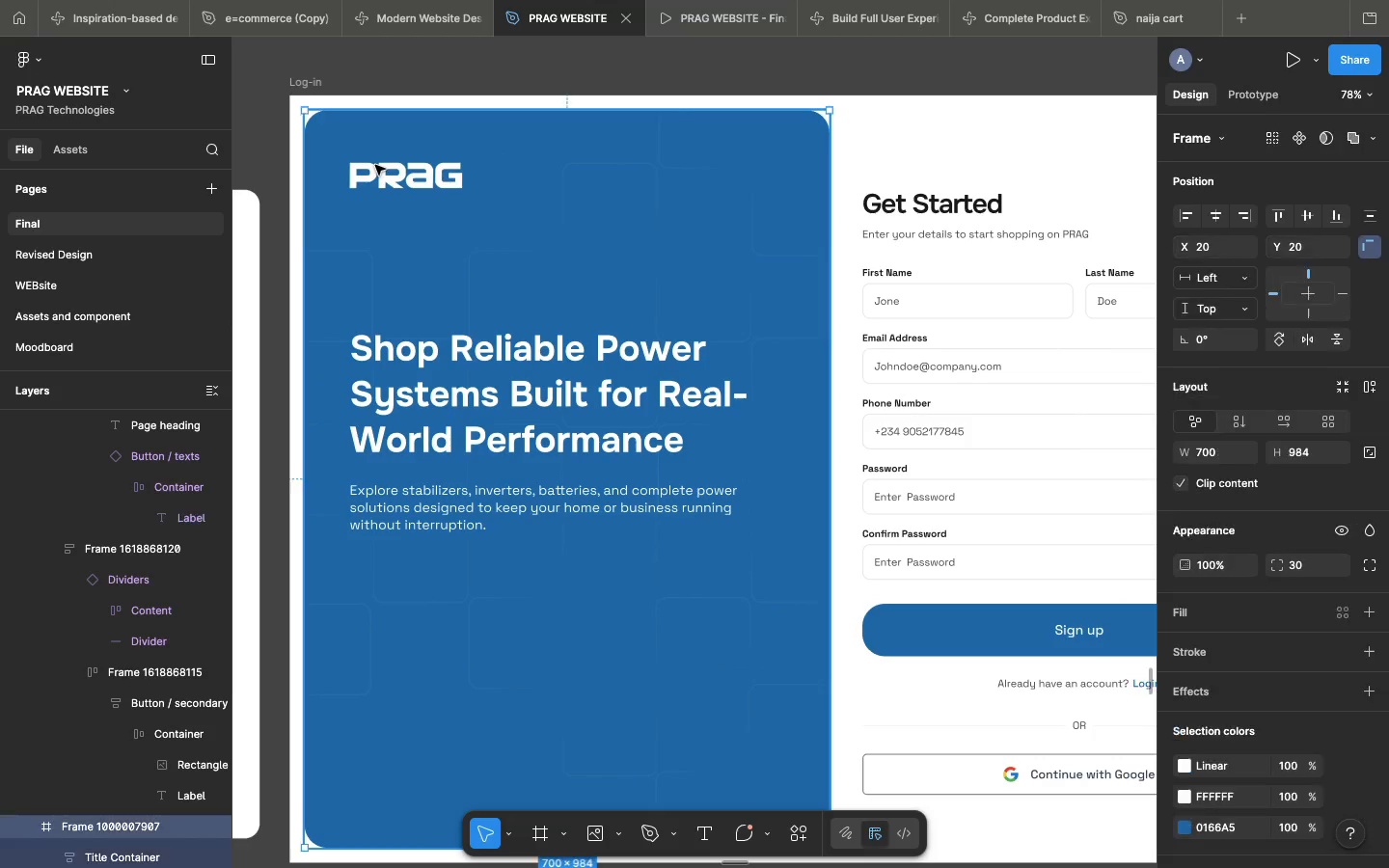 
triple_click([375, 165])
 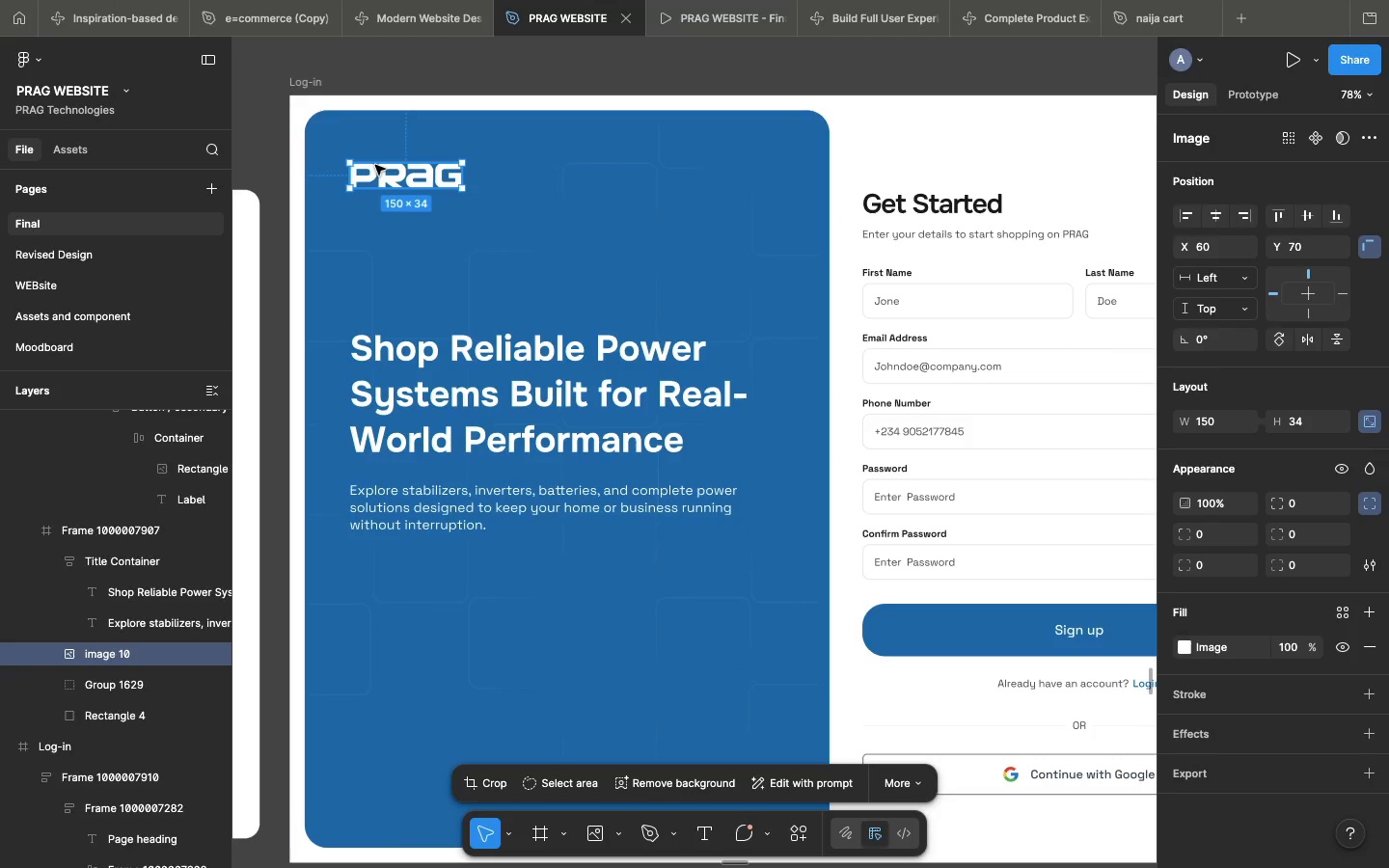 
scroll: coordinate [567, 495], scroll_direction: up, amount: 27.0
 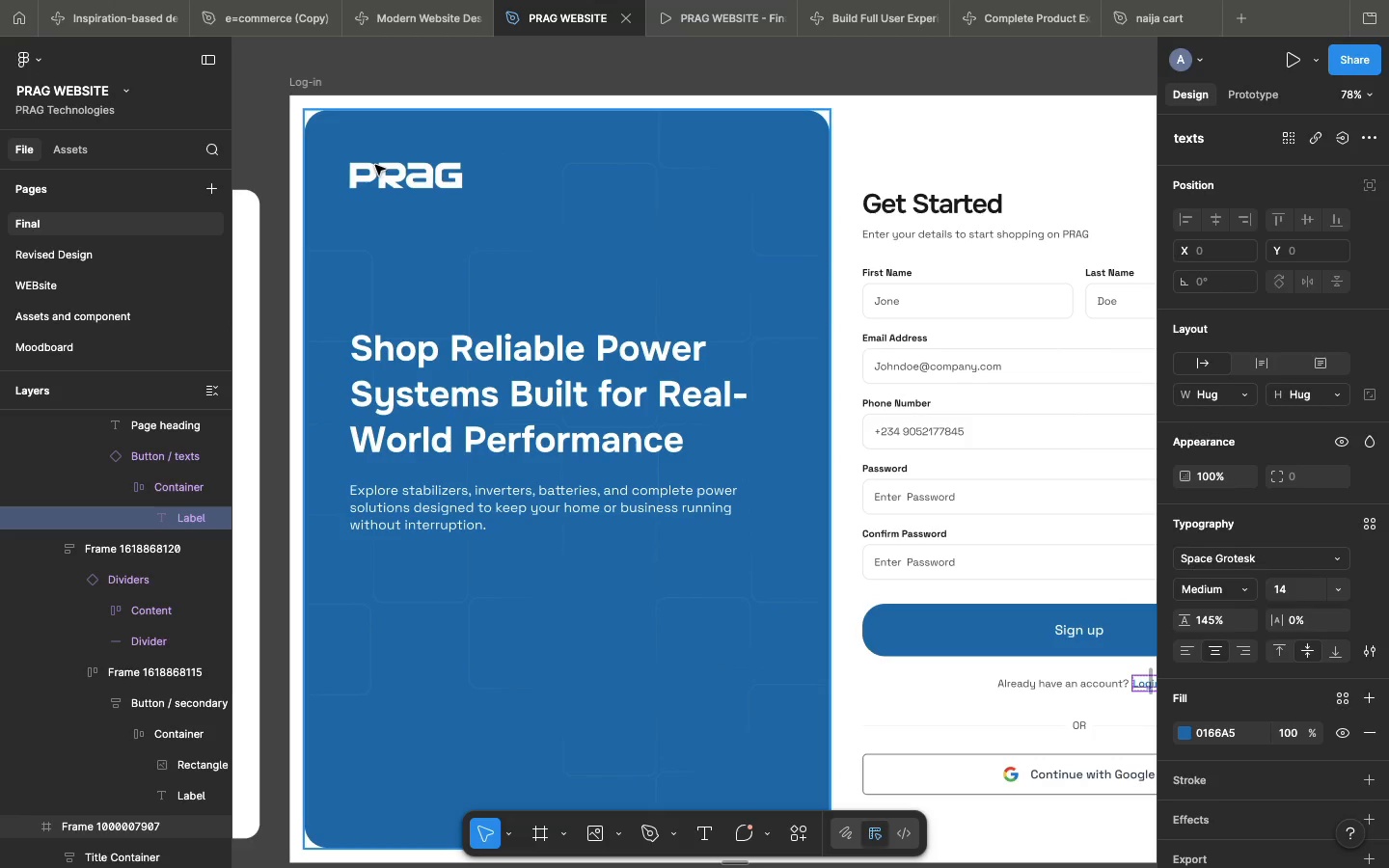 
left_click_drag(start_coordinate=[375, 165], to_coordinate=[366, 157])
 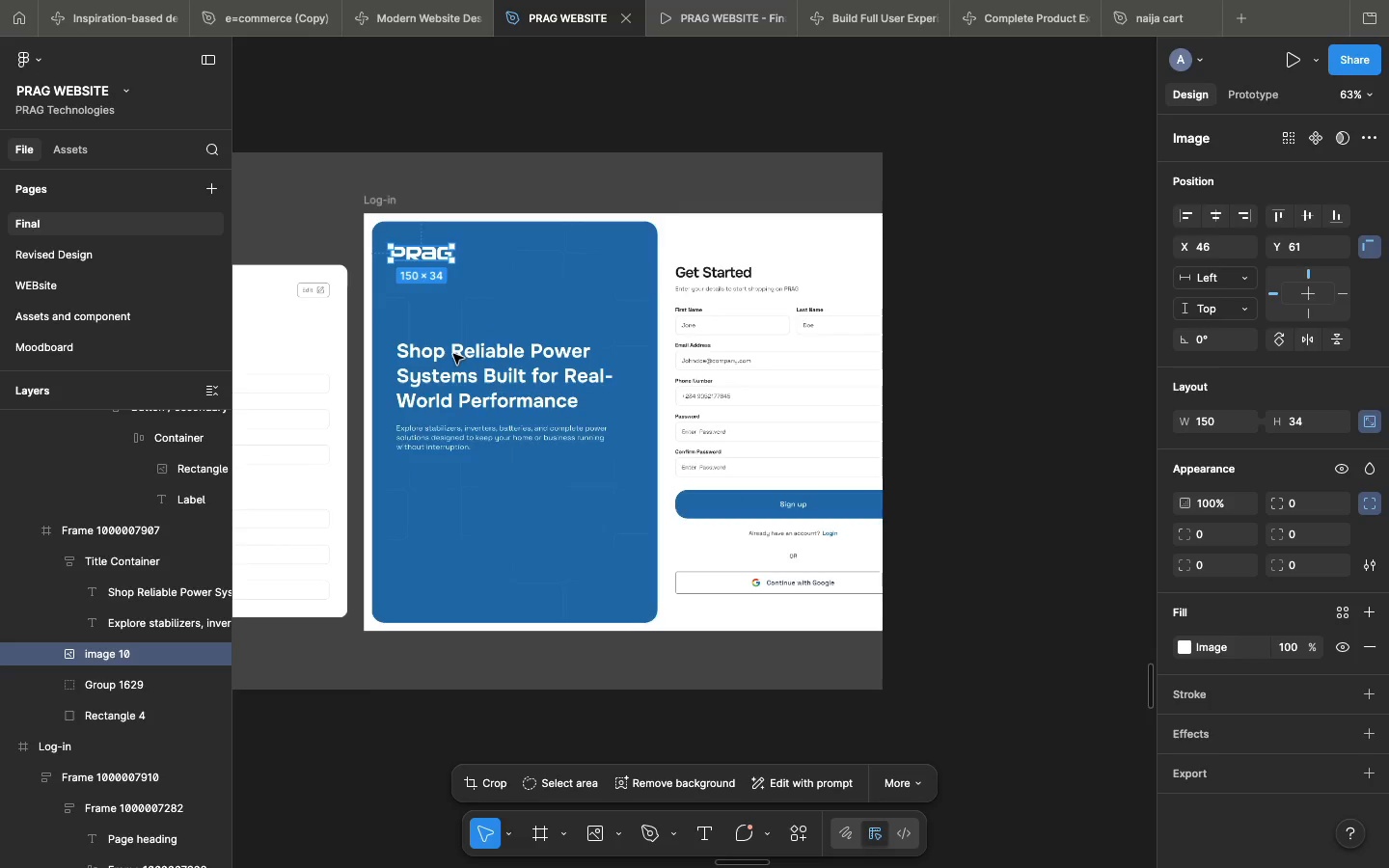 
scroll: coordinate [453, 354], scroll_direction: down, amount: 8.0
 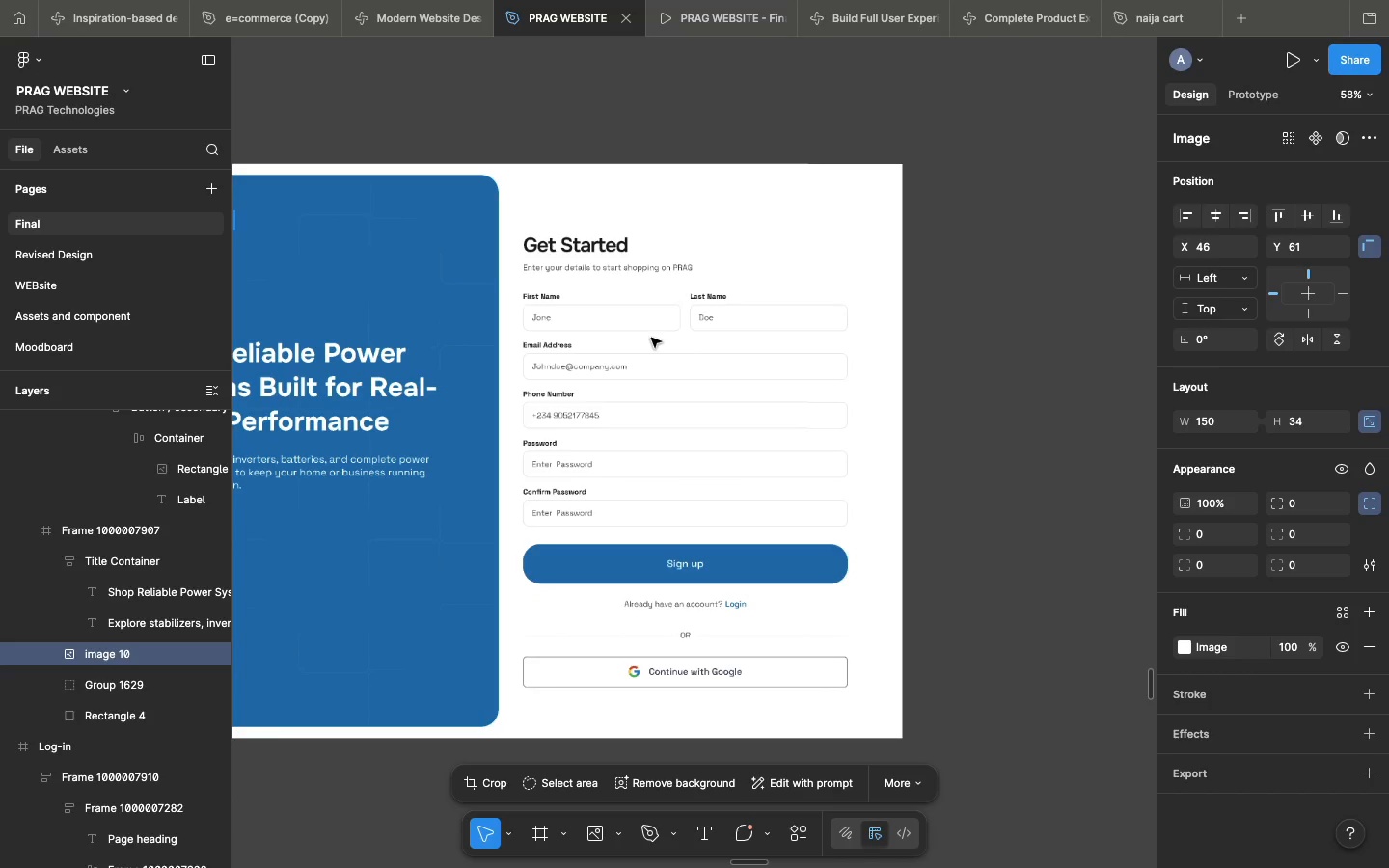 
wait(10.92)
 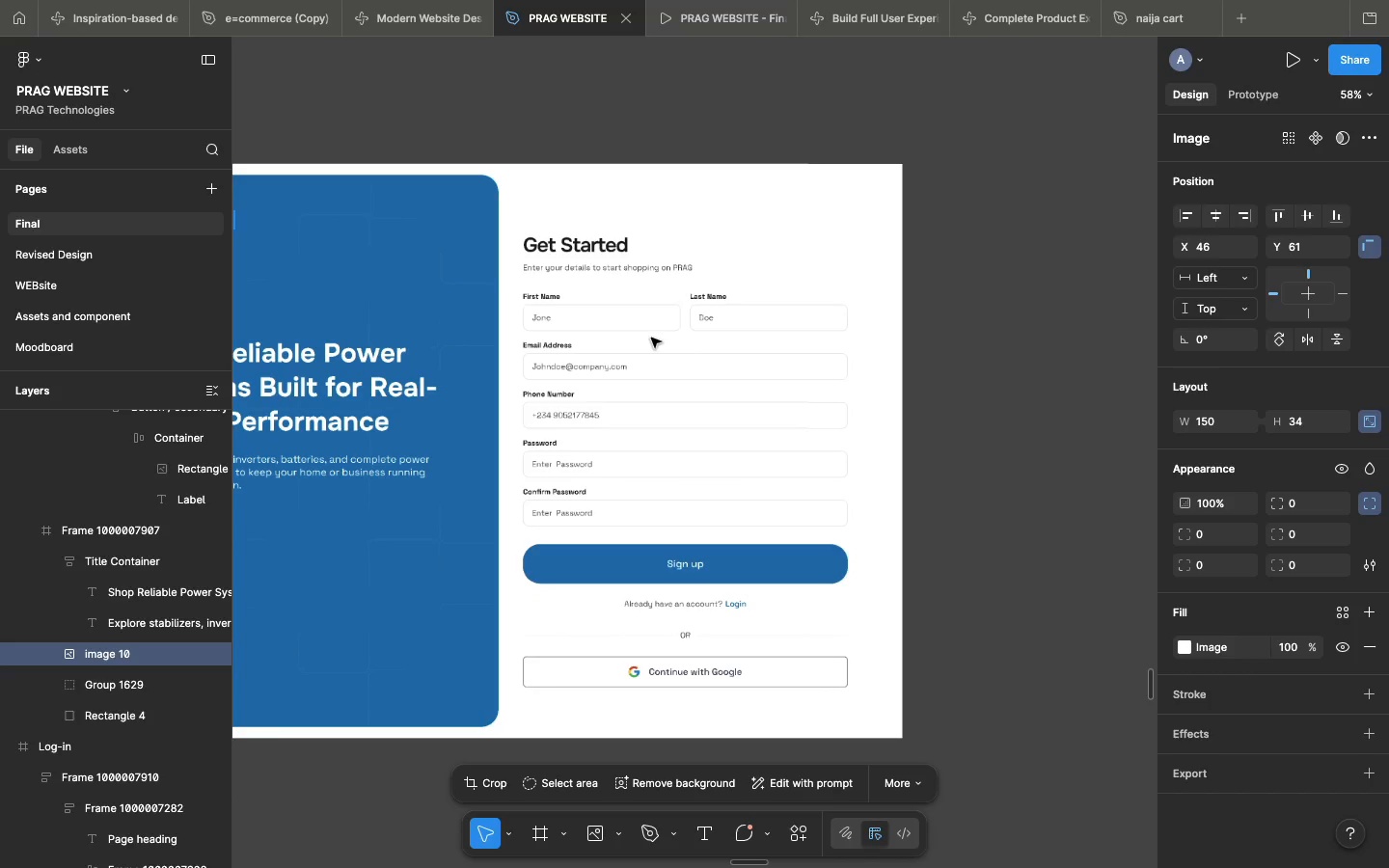 
scroll: coordinate [607, 377], scroll_direction: up, amount: 65.0
 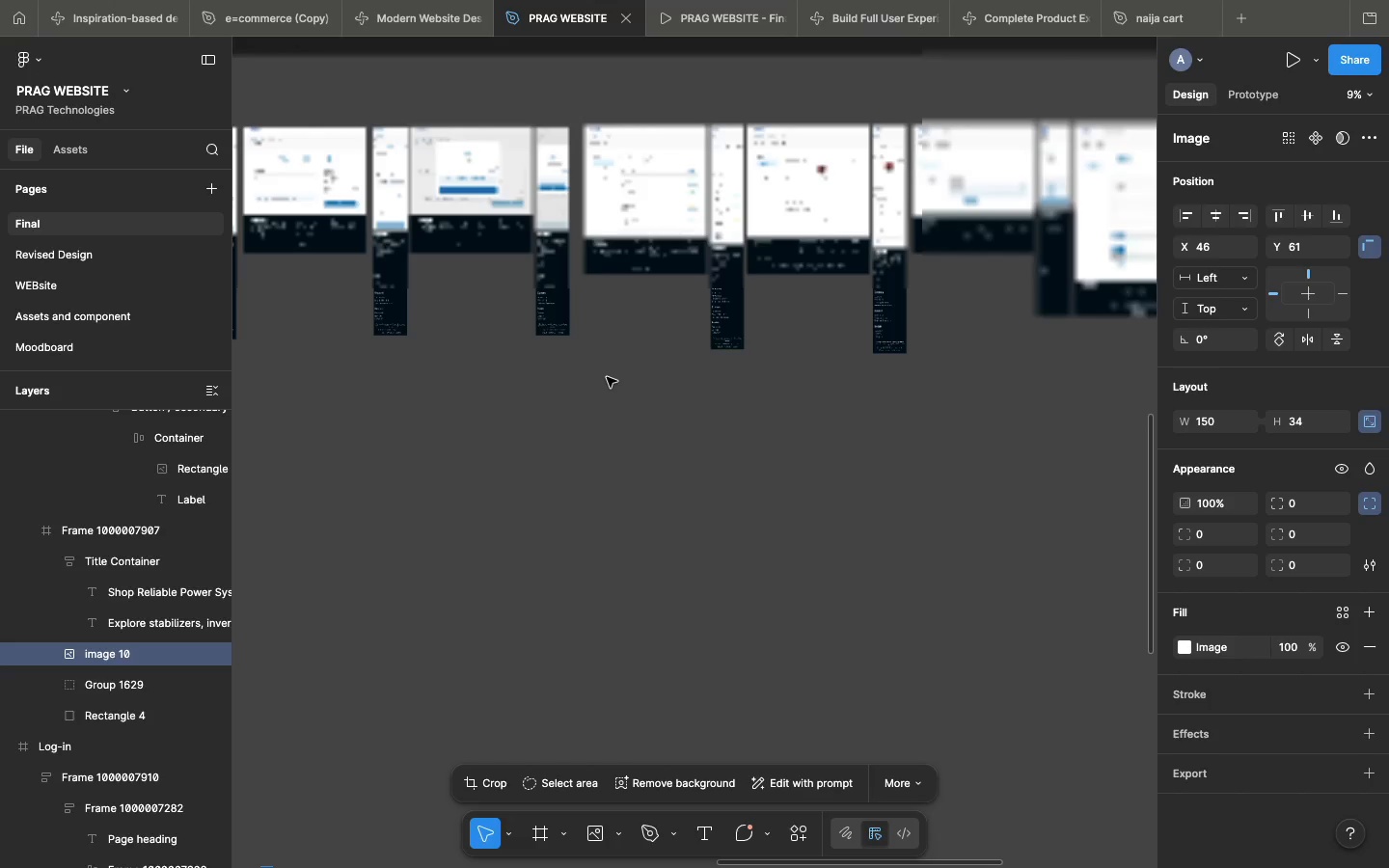 
scroll: coordinate [607, 377], scroll_direction: down, amount: 43.0
 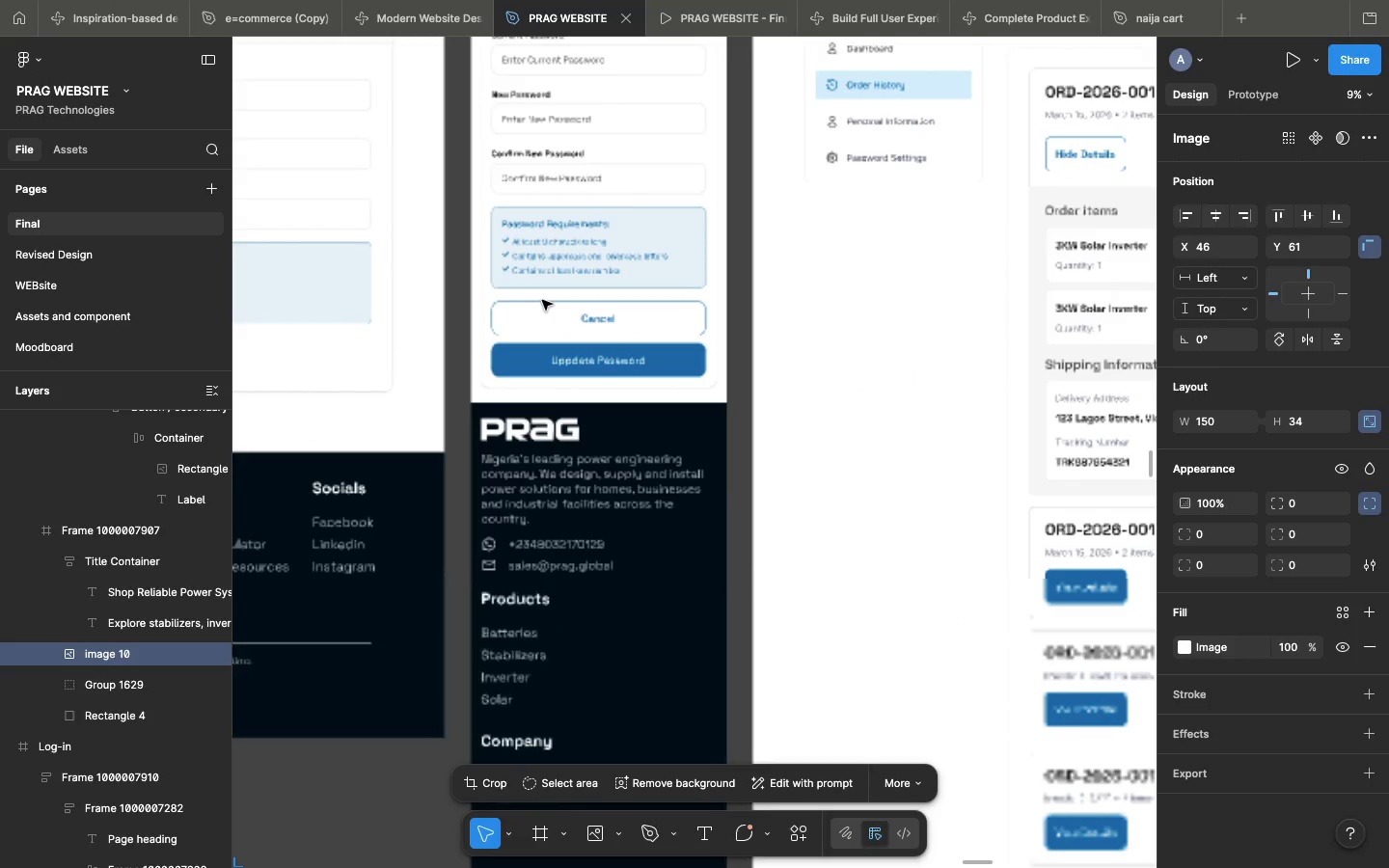 
double_click([603, 261])
 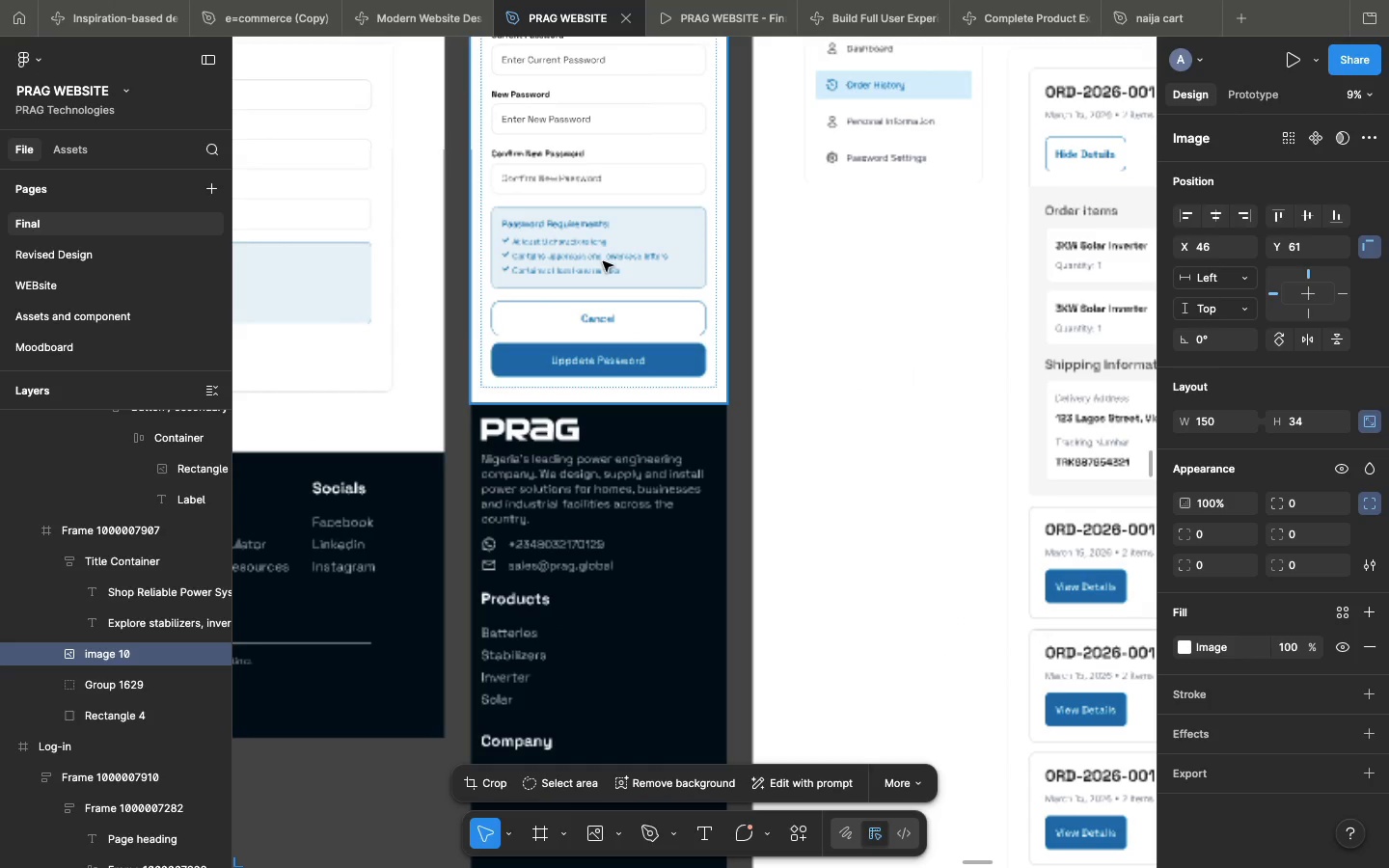 
triple_click([603, 261])
 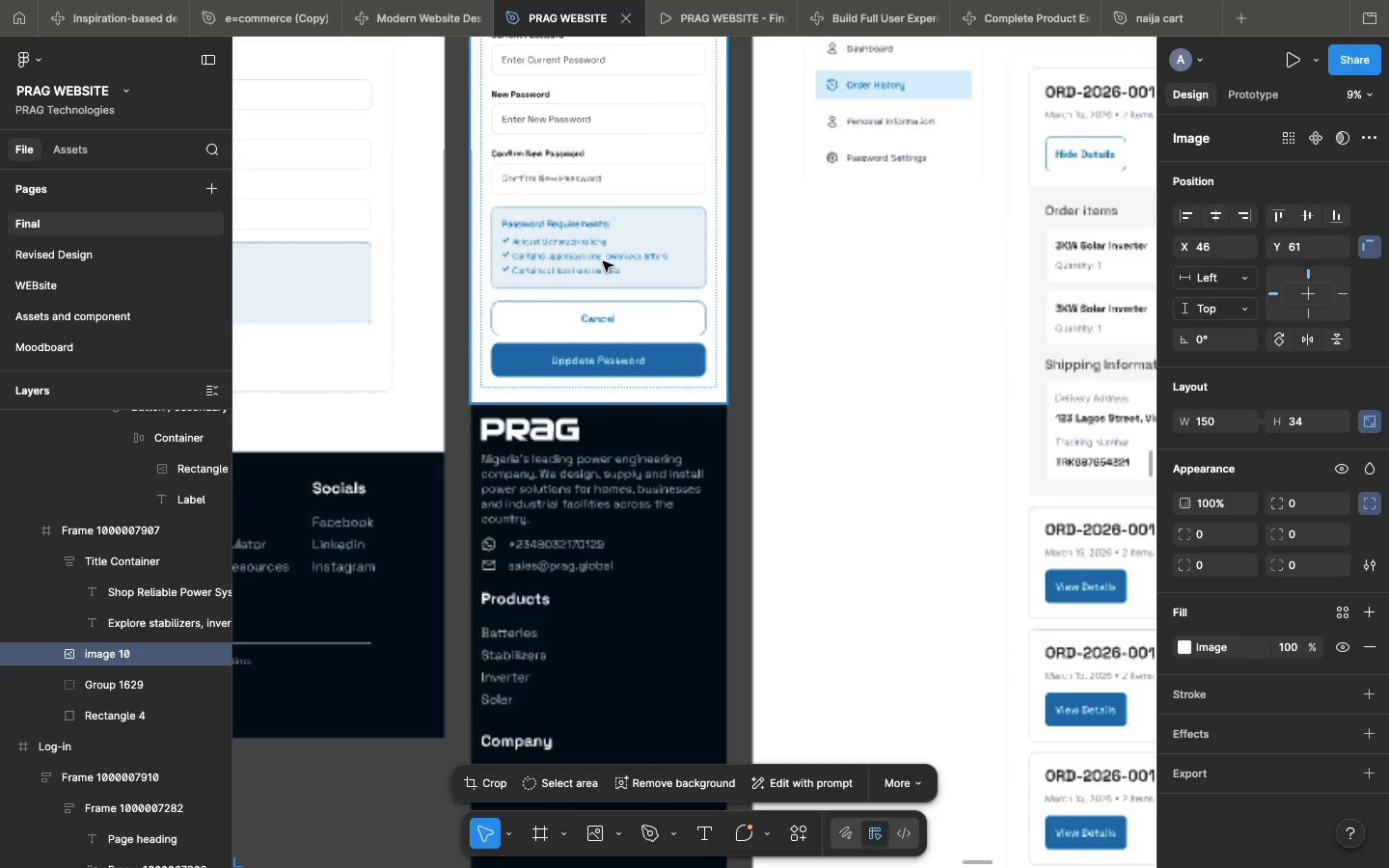 
triple_click([603, 261])
 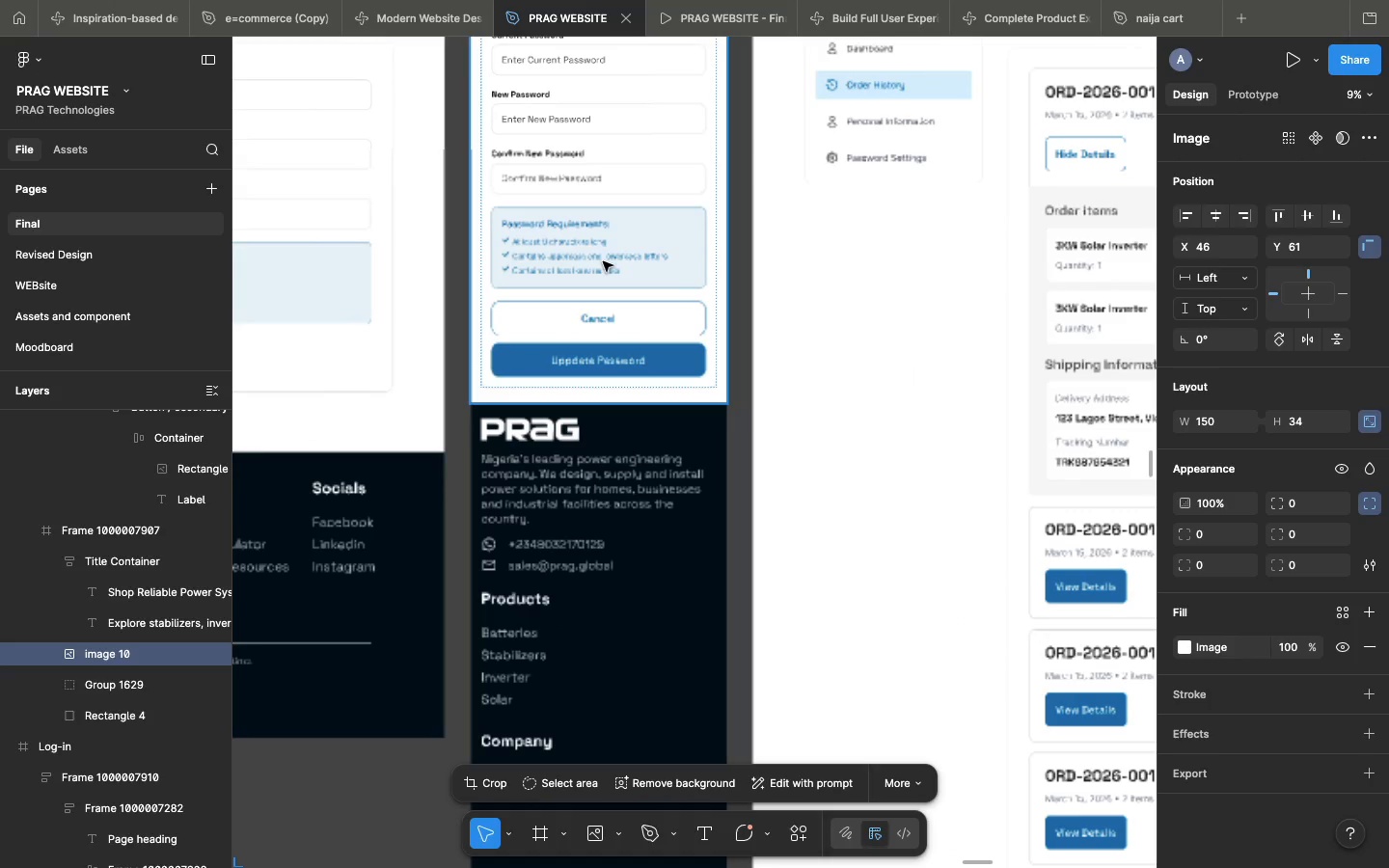 
triple_click([603, 261])
 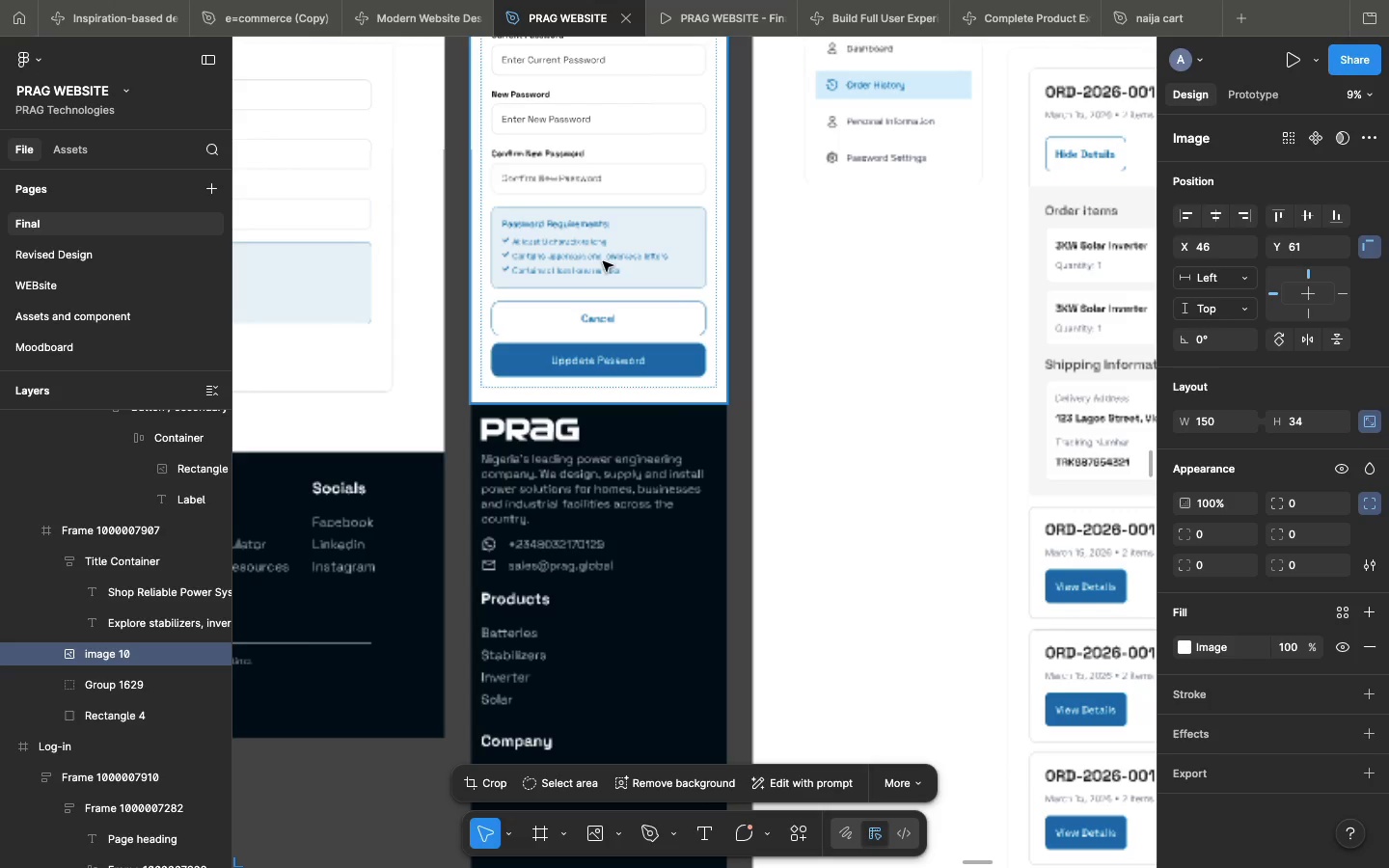 
triple_click([603, 261])
 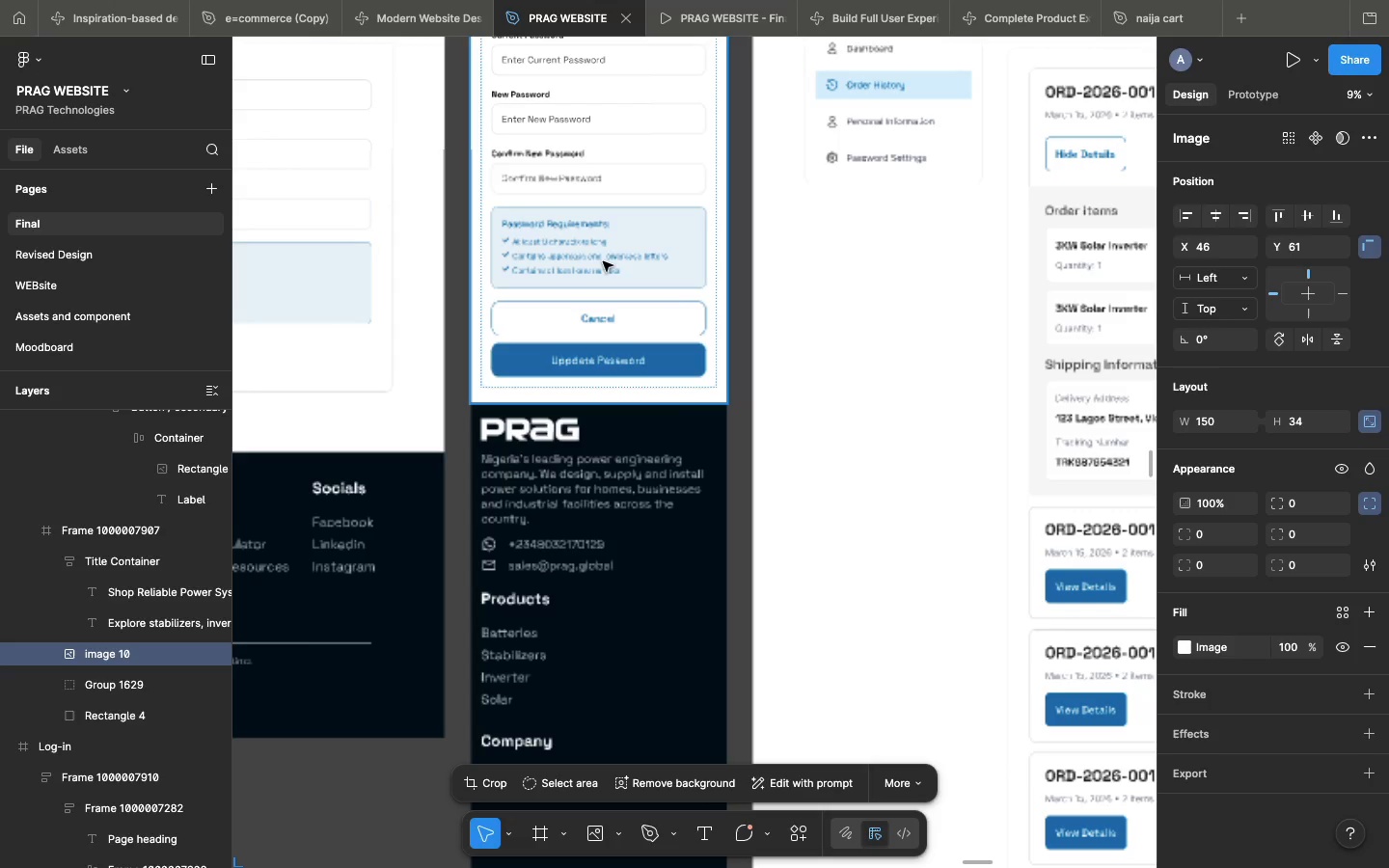 
triple_click([603, 261])
 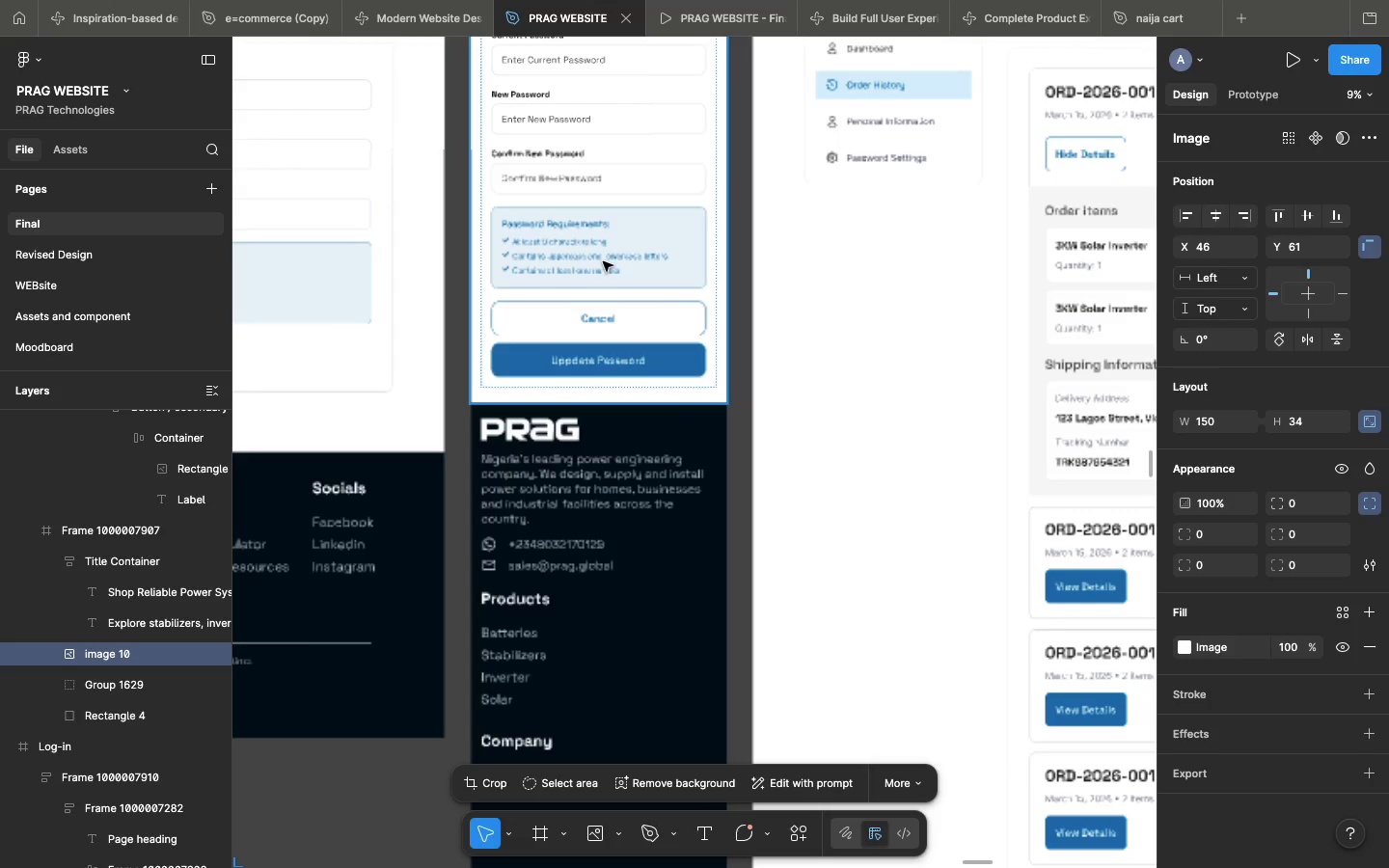 
triple_click([603, 261])
 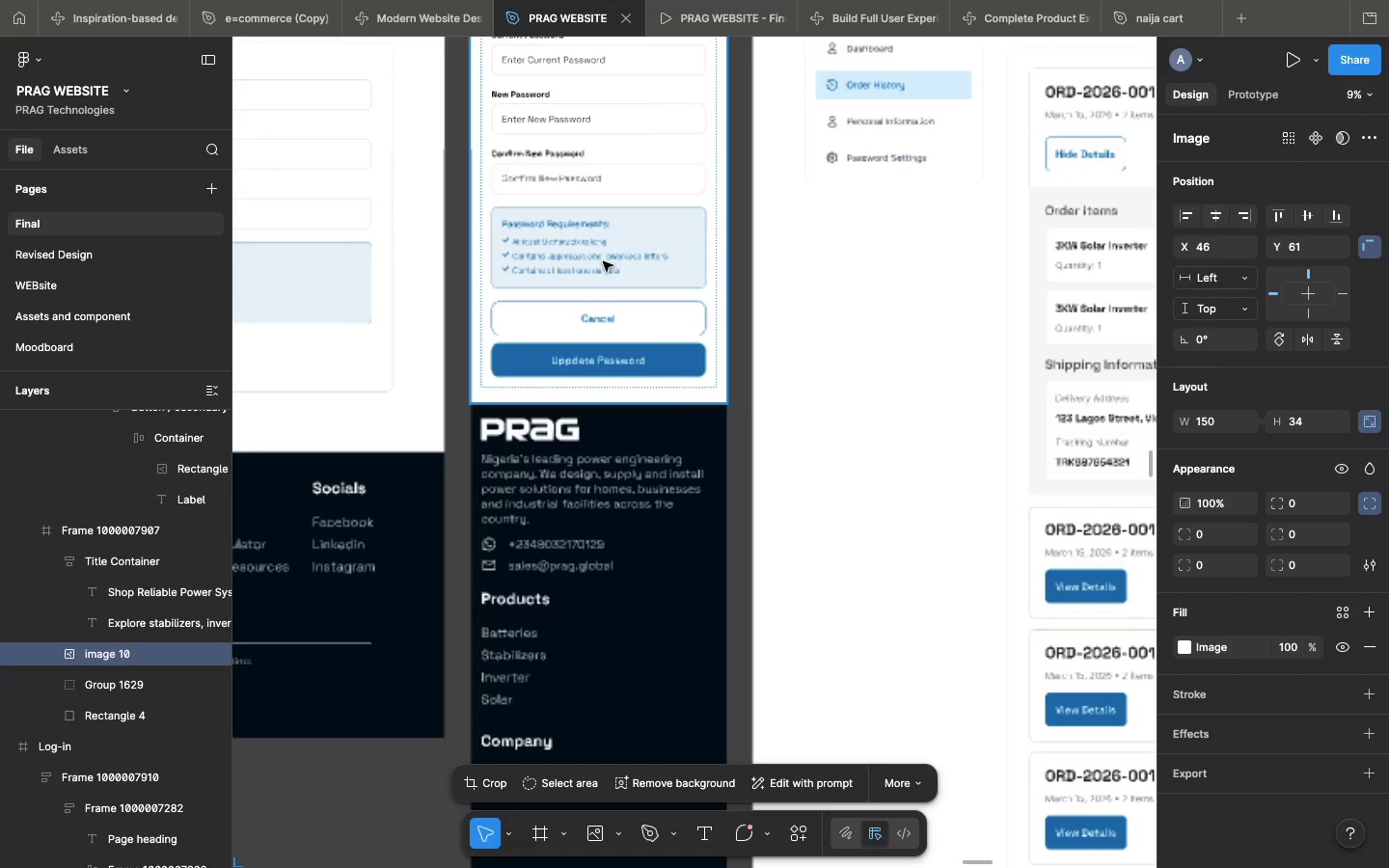 
left_click([603, 261])
 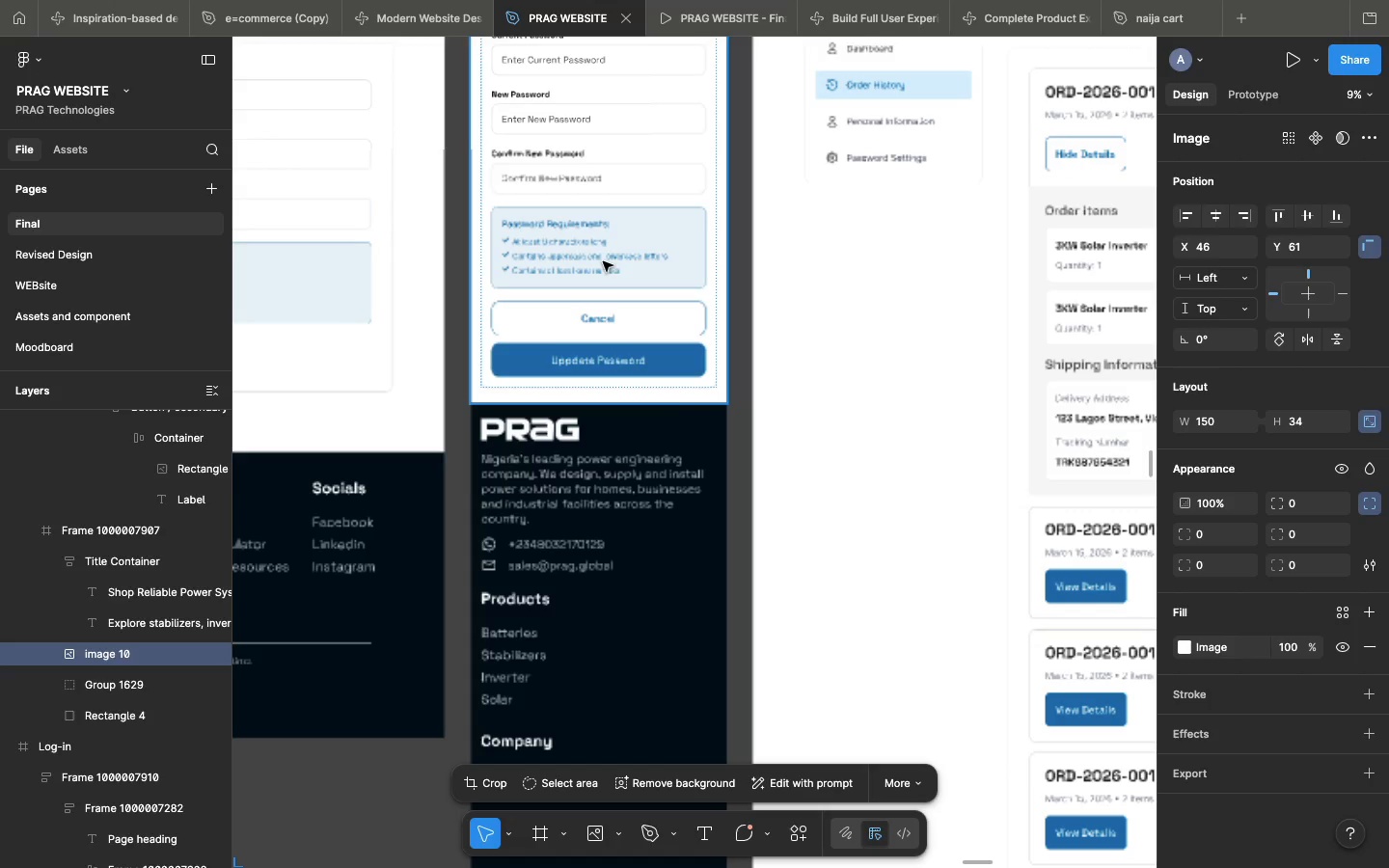 
double_click([603, 261])
 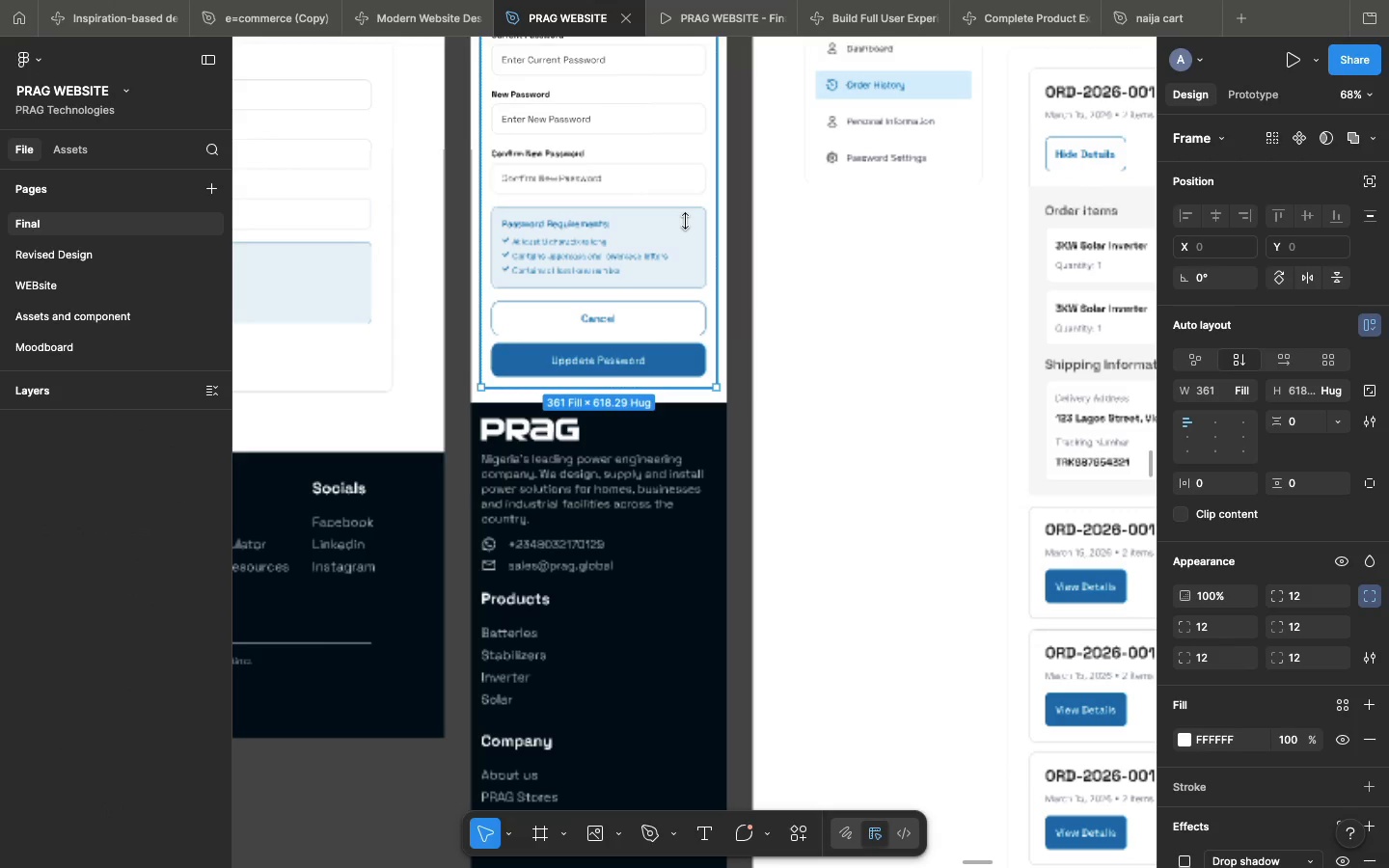 
double_click([686, 221])
 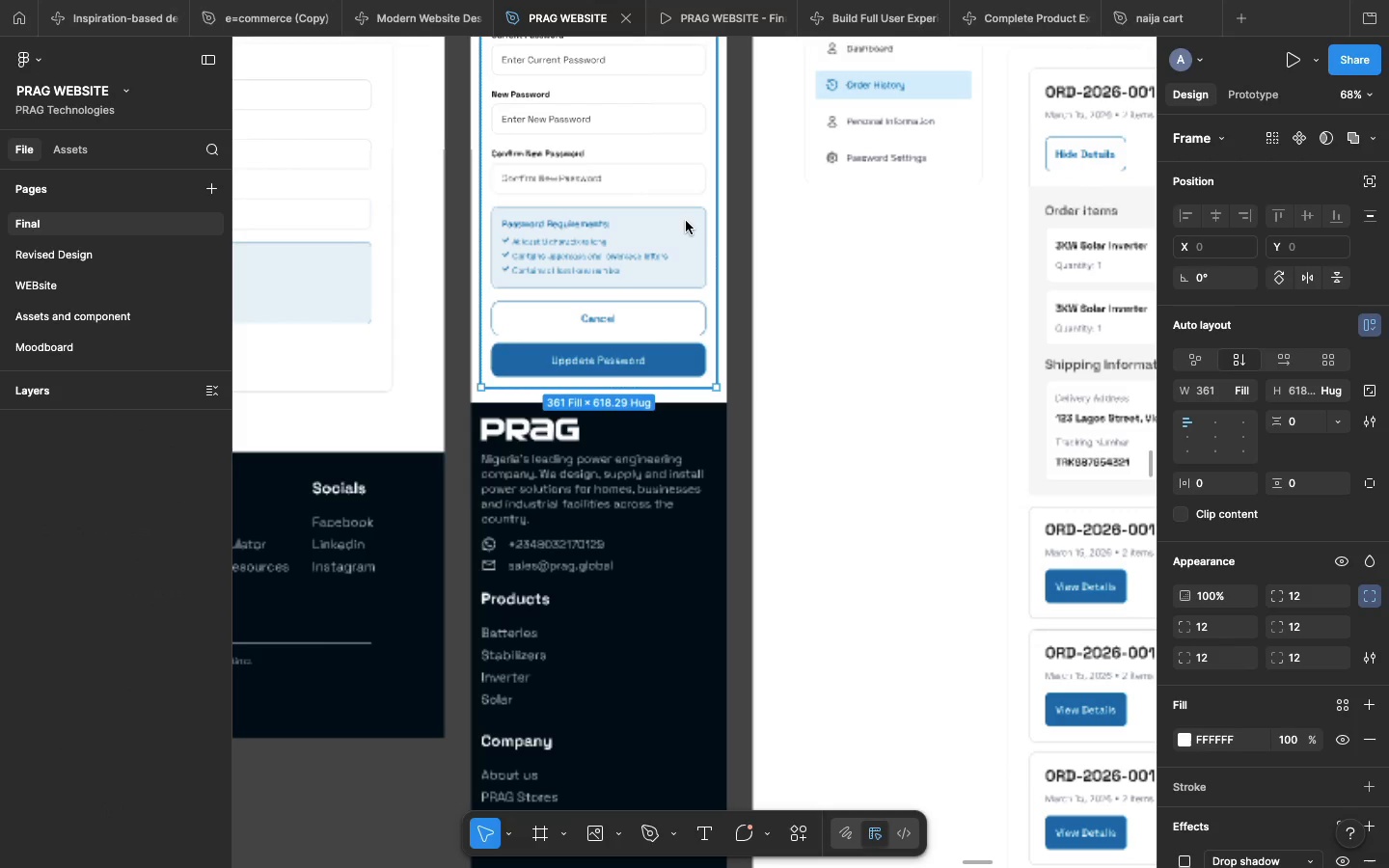 
triple_click([686, 221])
 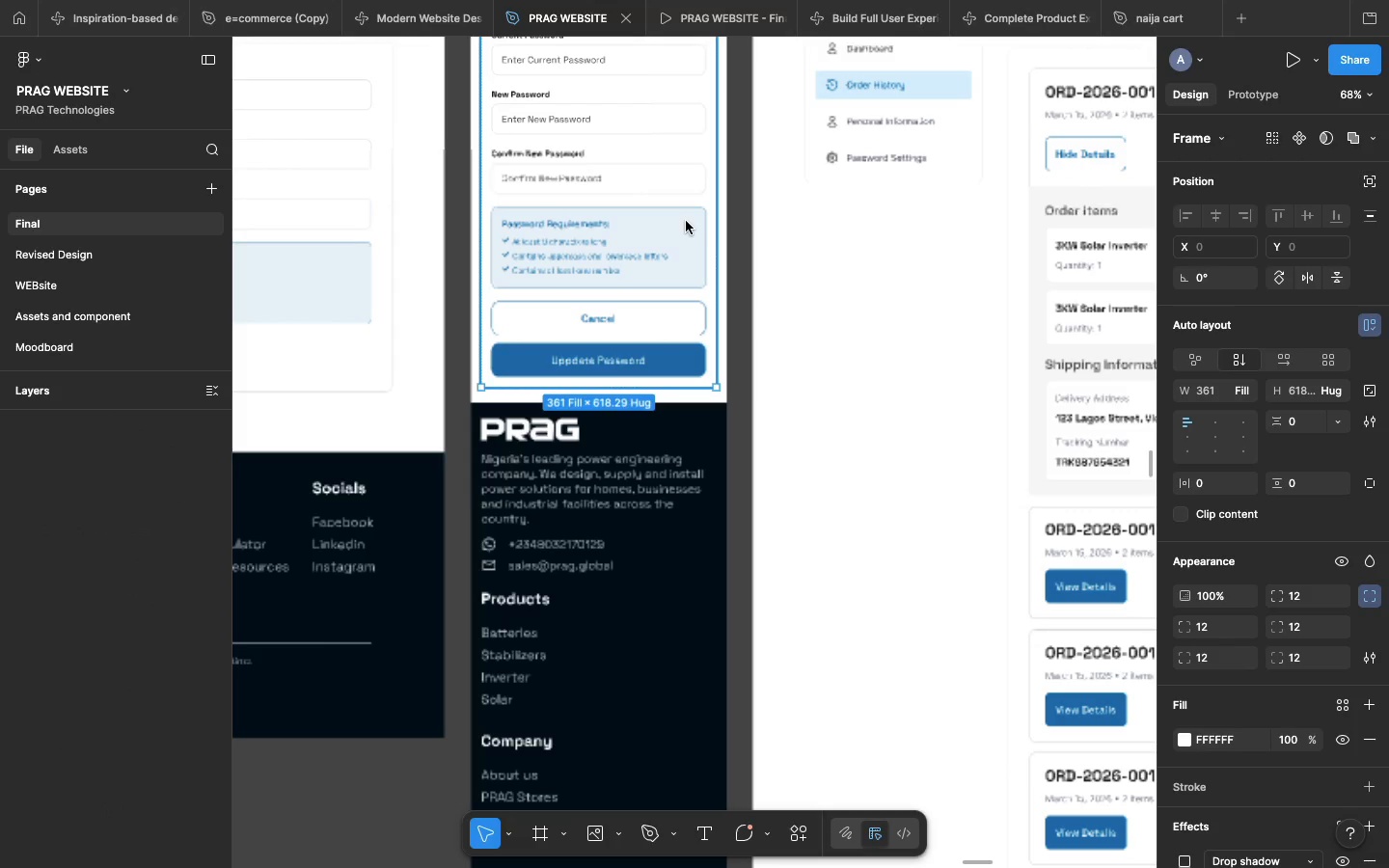 
triple_click([686, 221])
 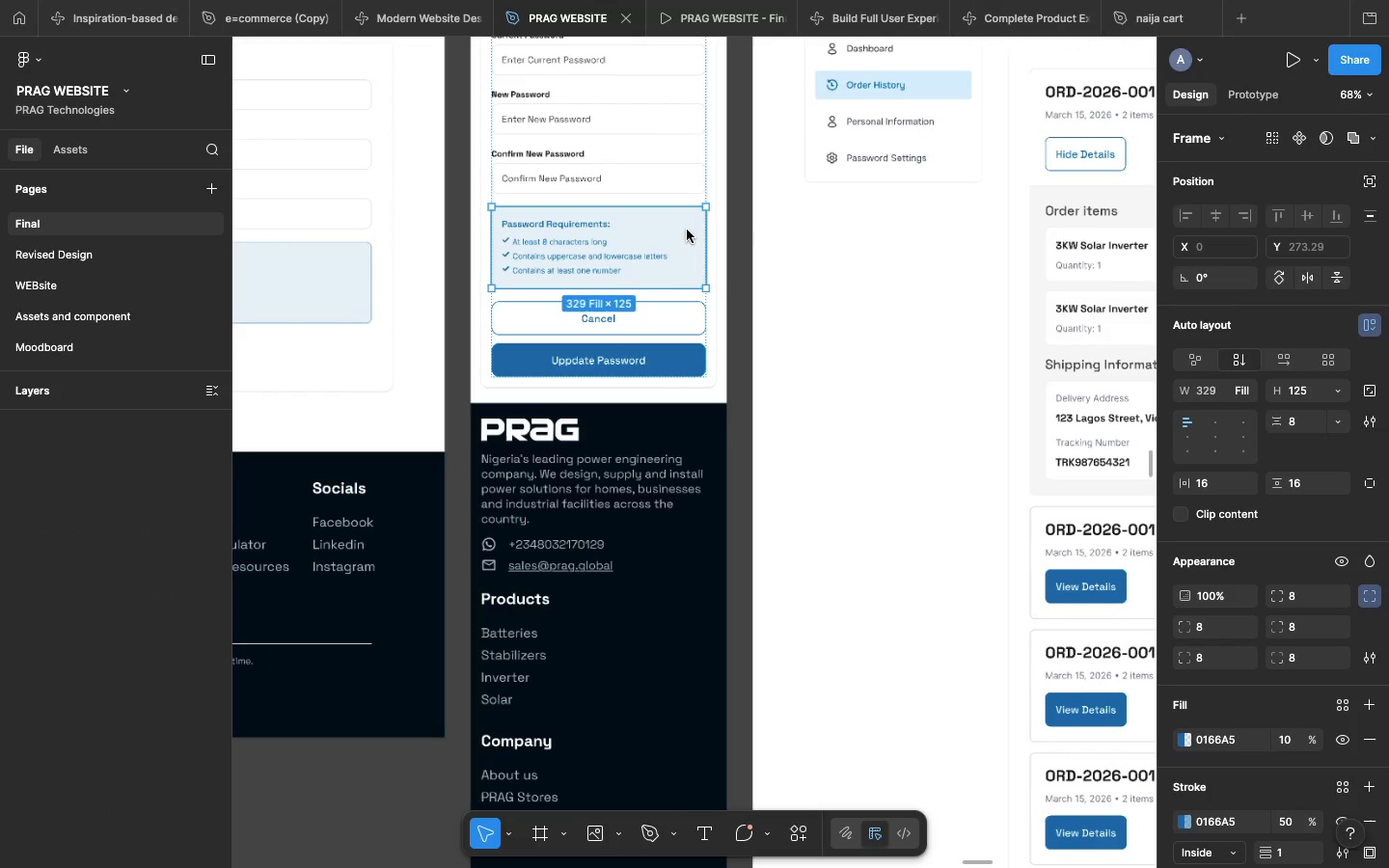 
key(Meta+C)
 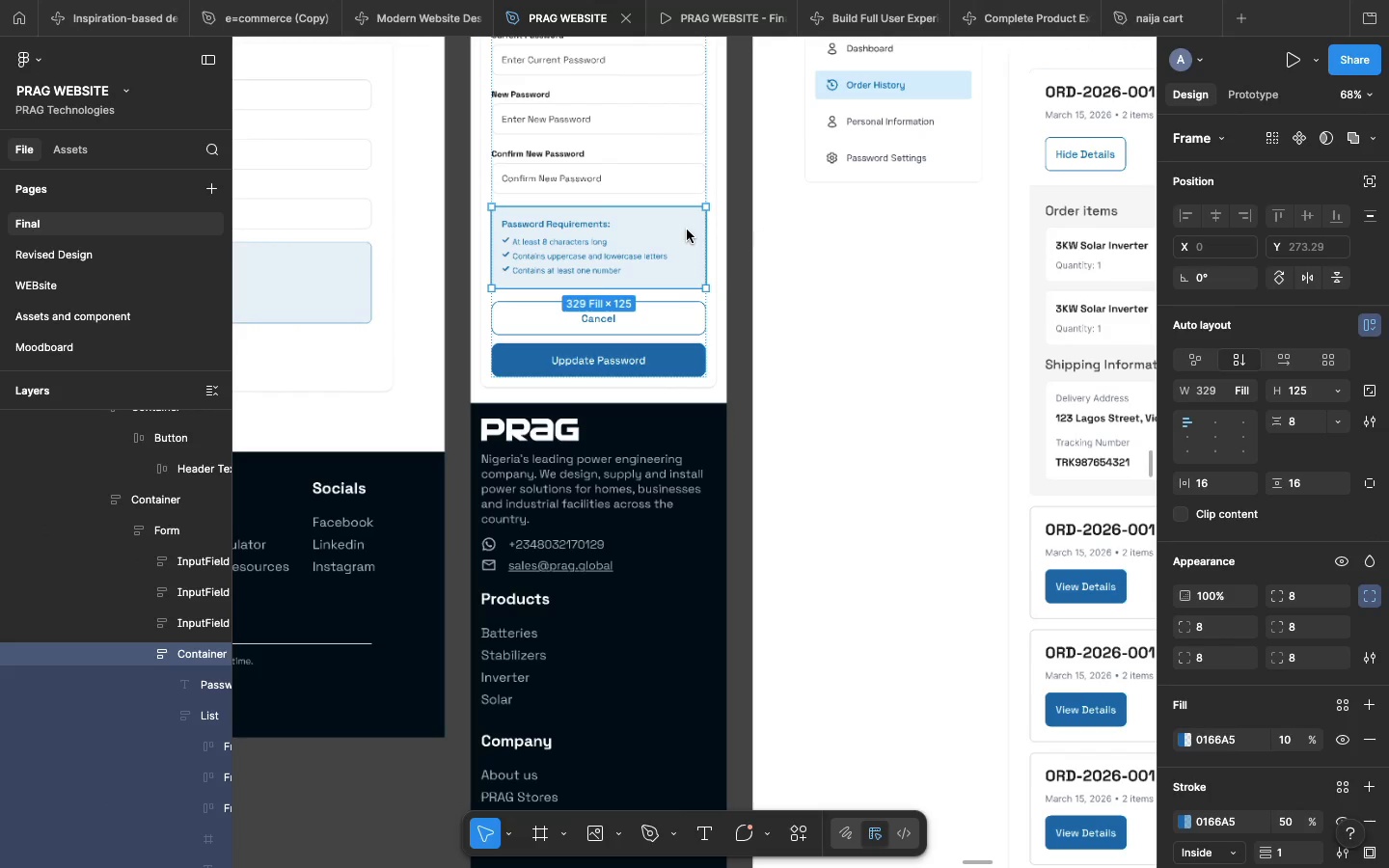 
key(Meta+C)
 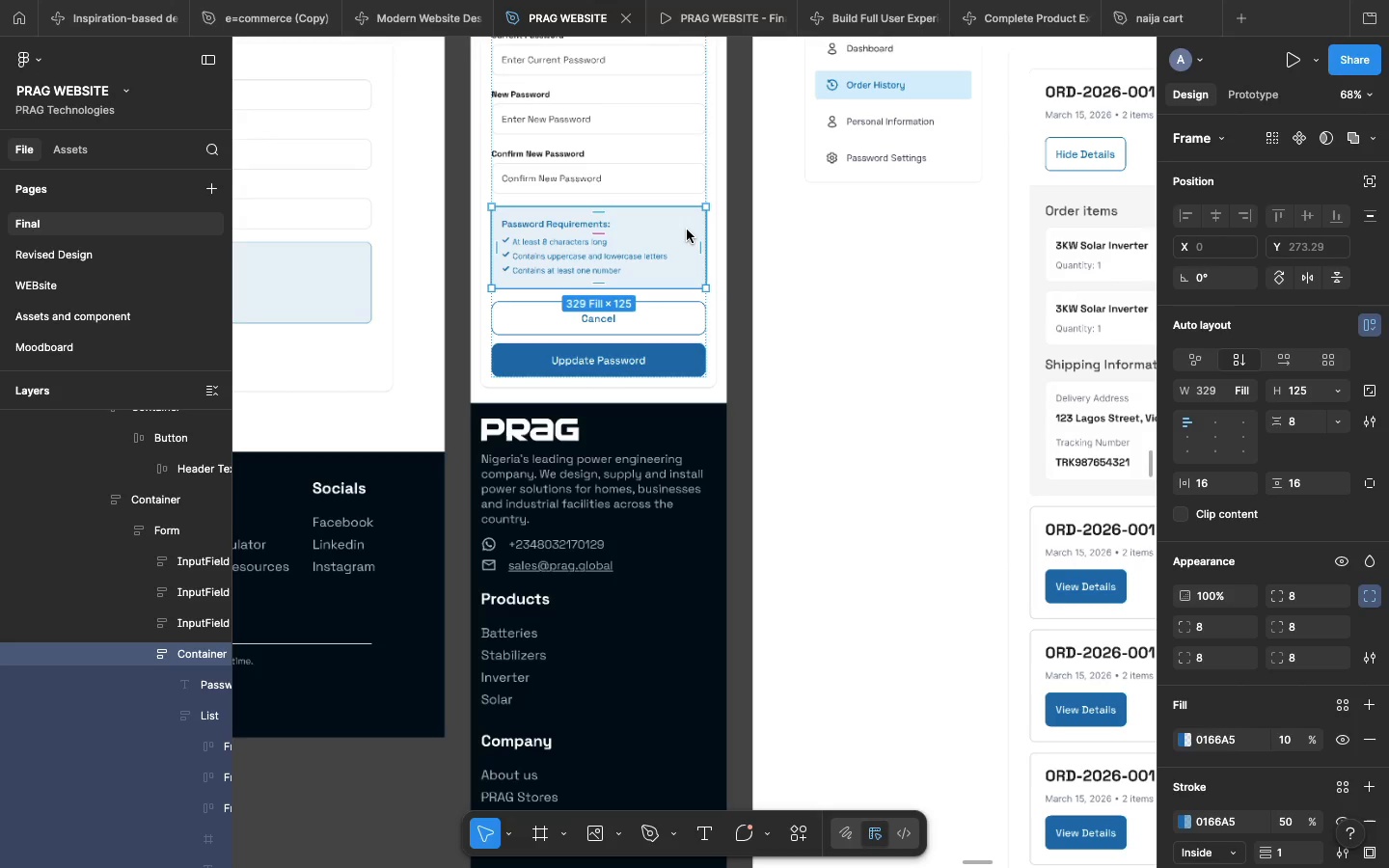 
key(Meta+C)
 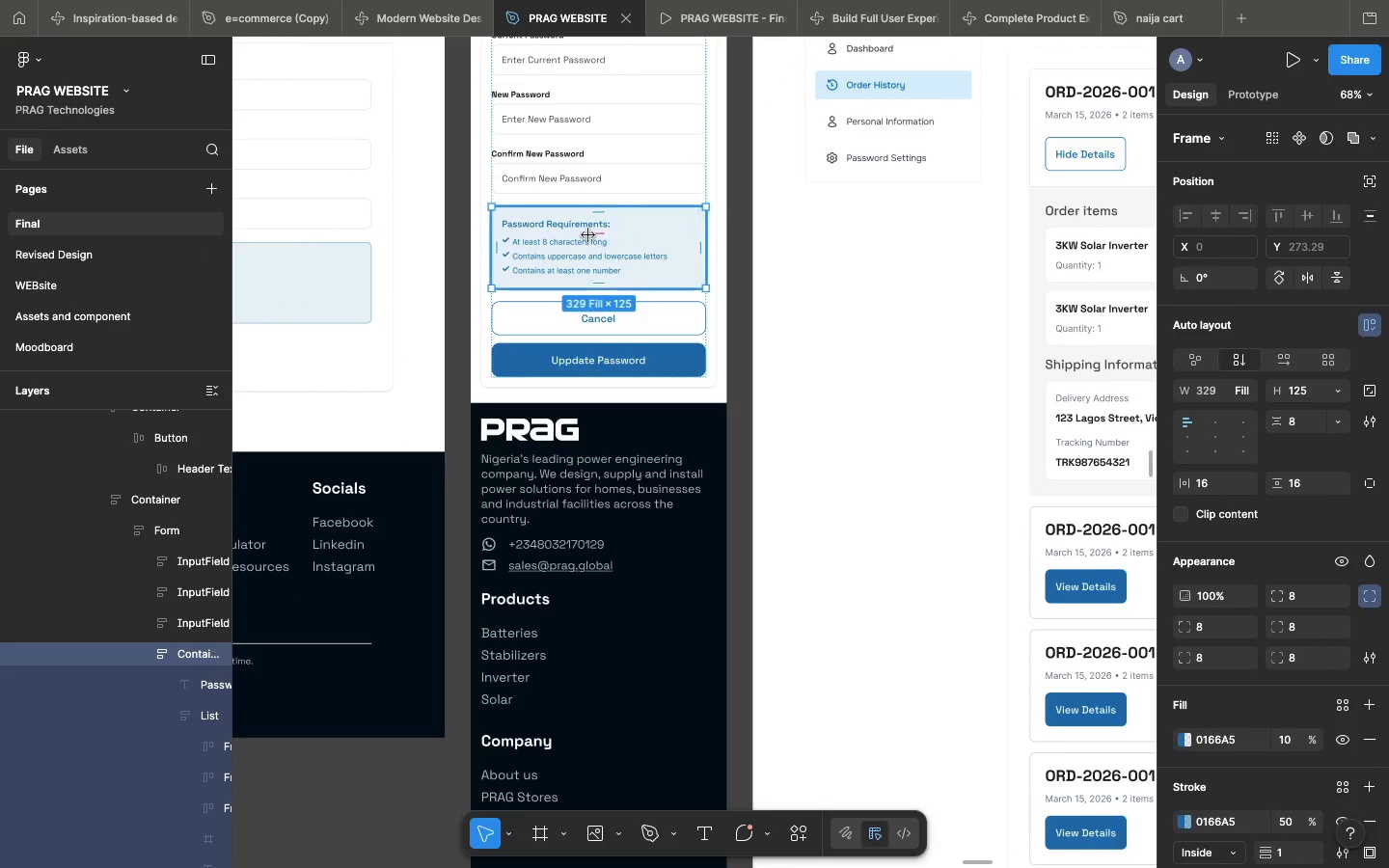 
wait(31.6)
 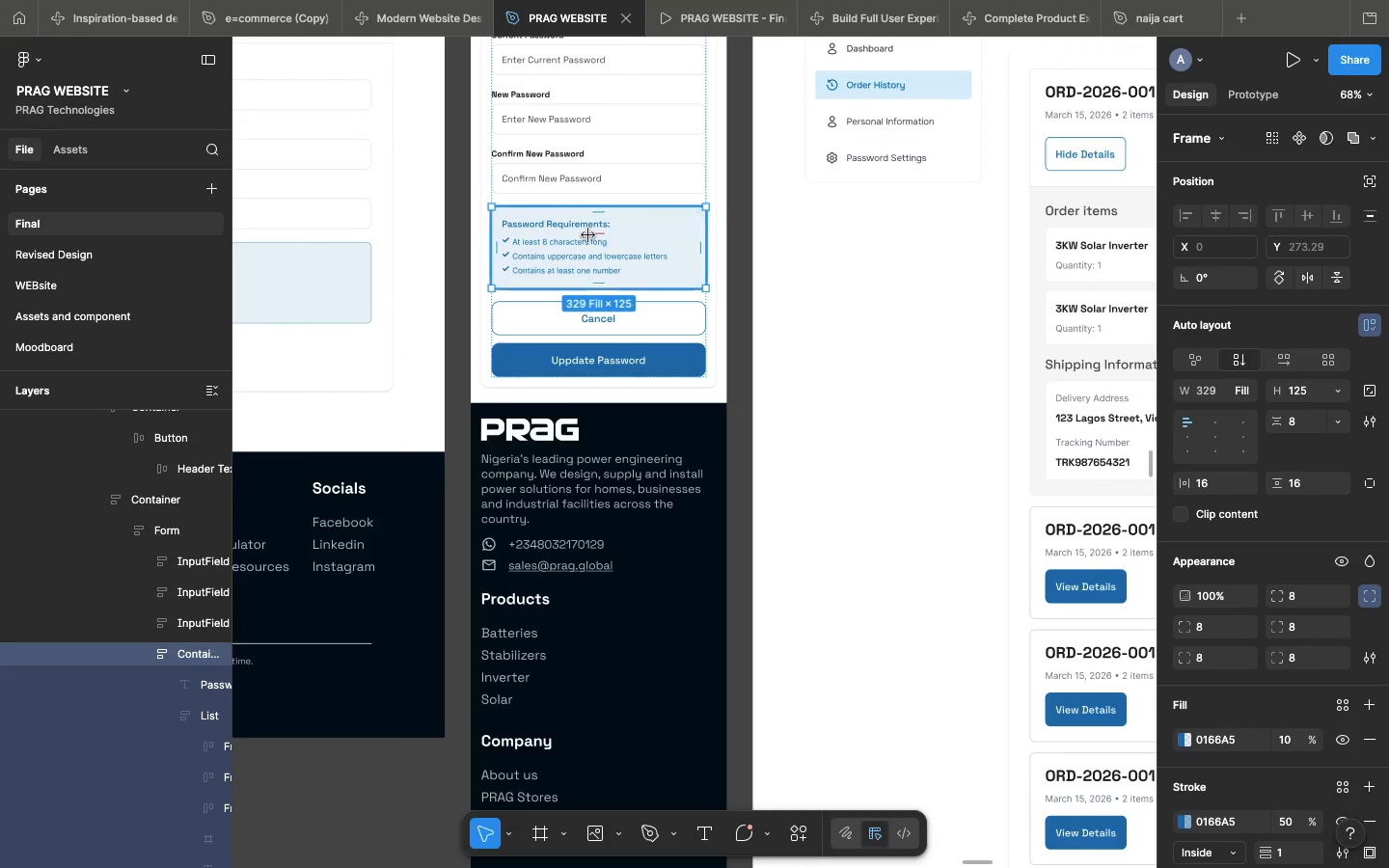 
hold_key(key=CommandLeft, duration=0.47)
 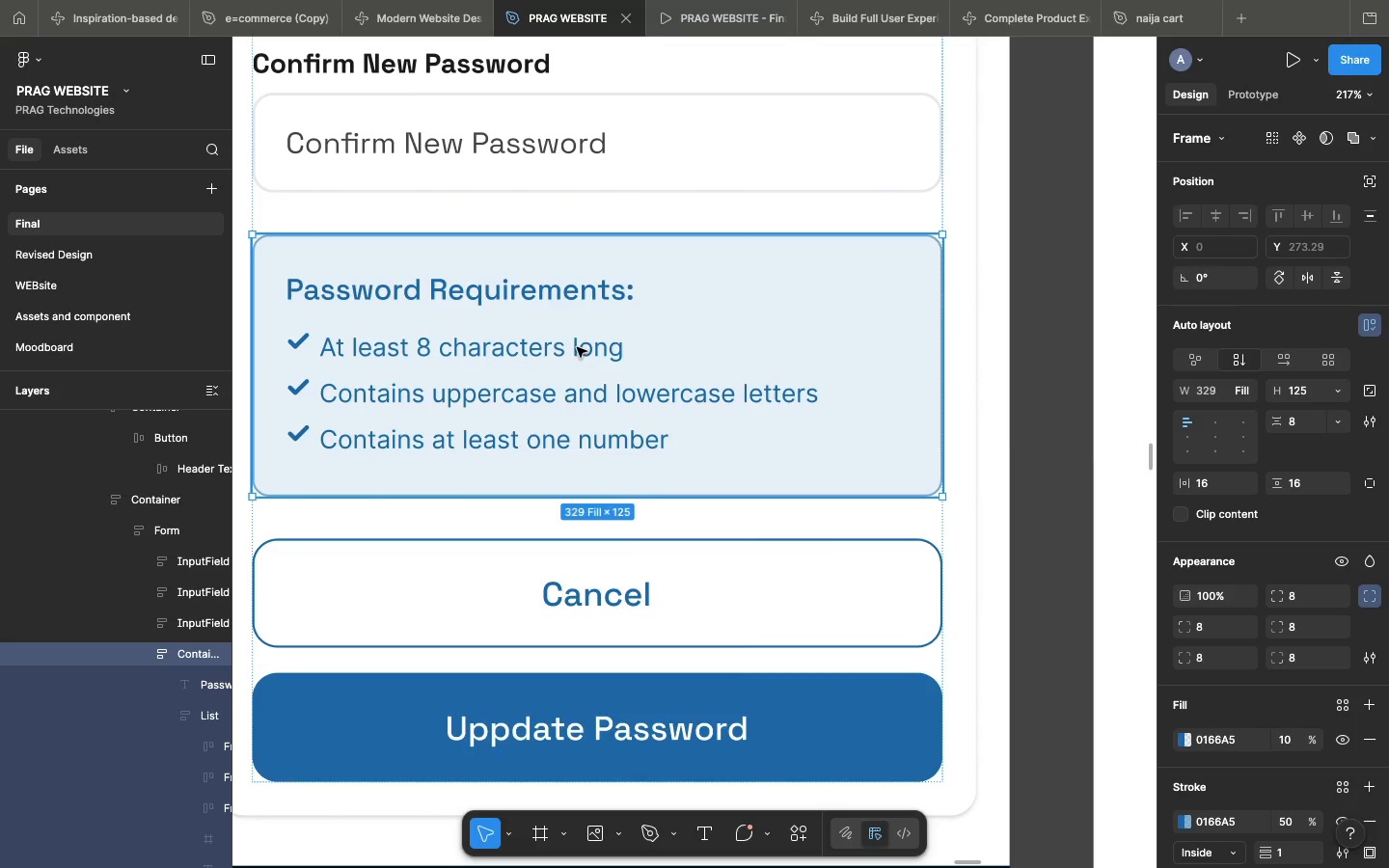 
hold_key(key=C, duration=0.35)
 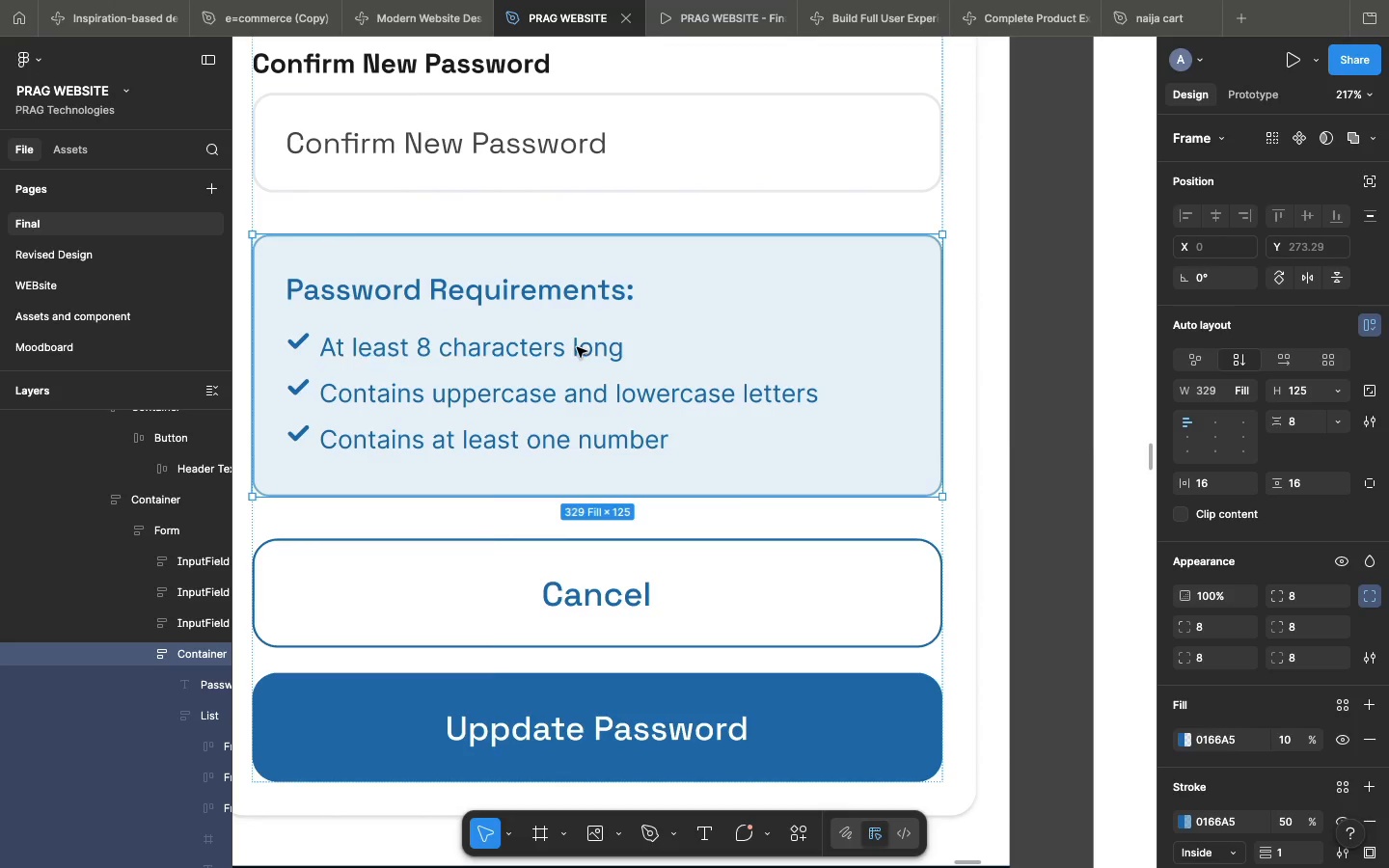 
key(Meta+C)
 